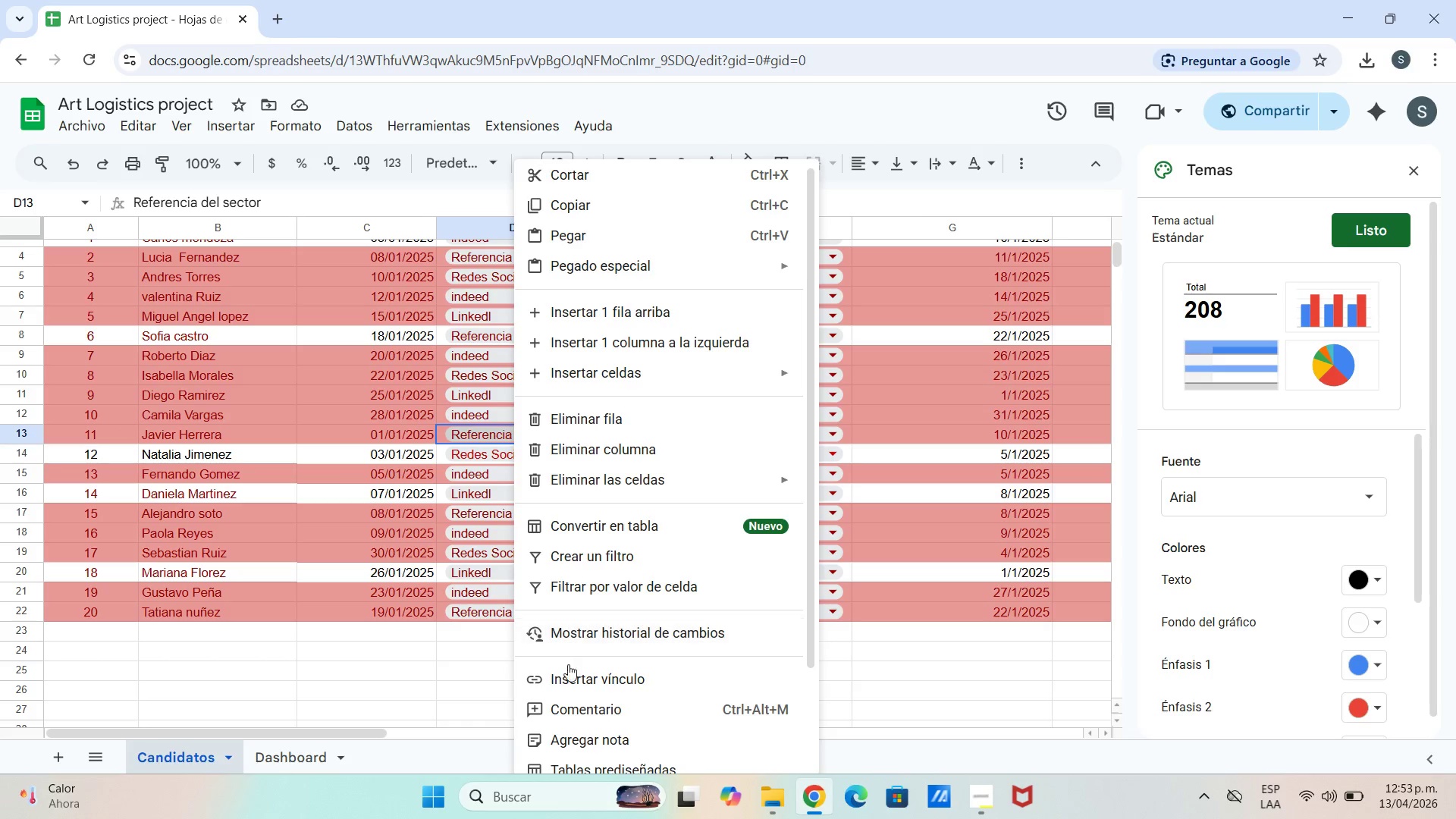 
scroll: coordinate [581, 694], scroll_direction: down, amount: 2.0
 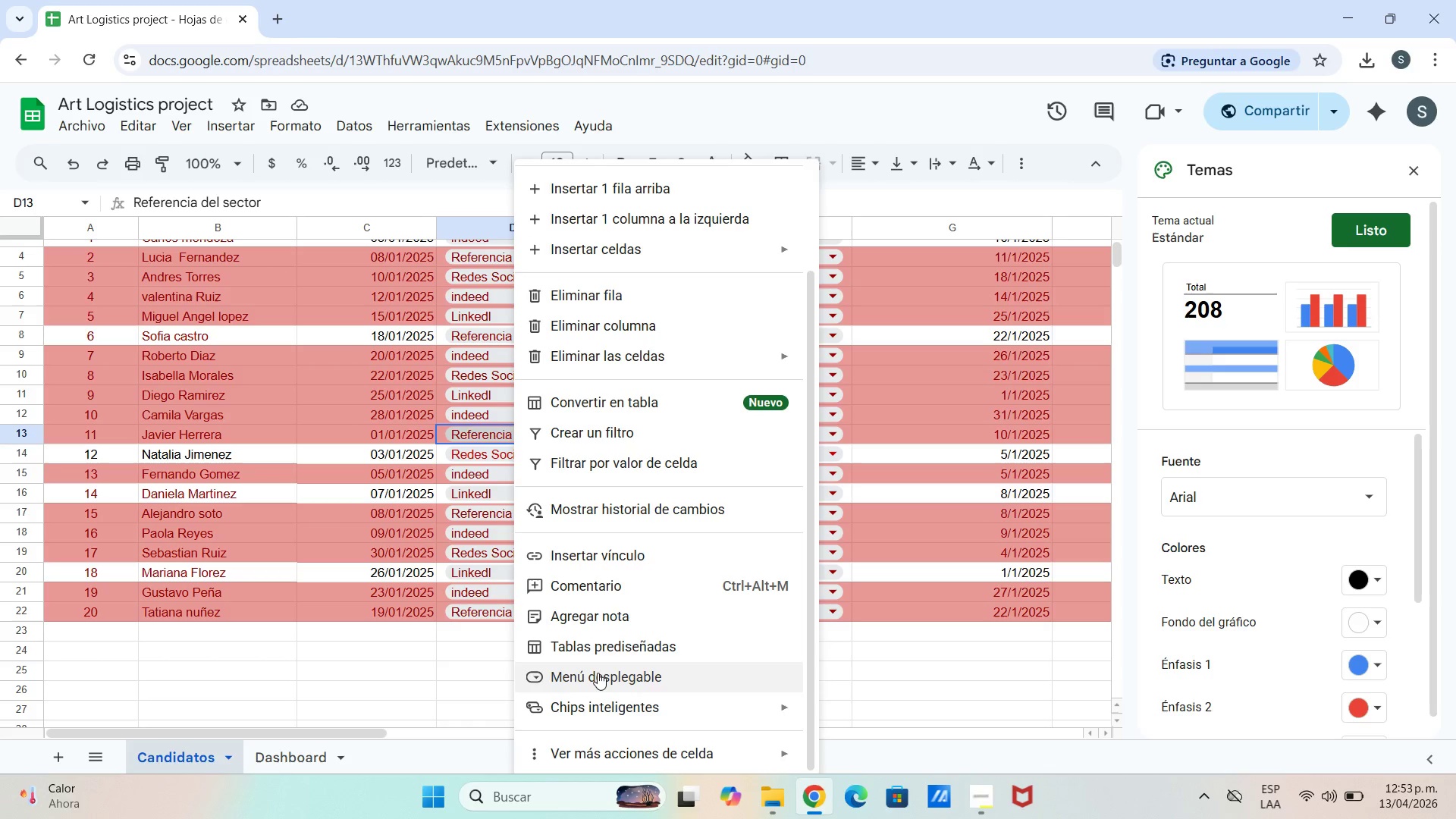 
left_click([596, 670])
 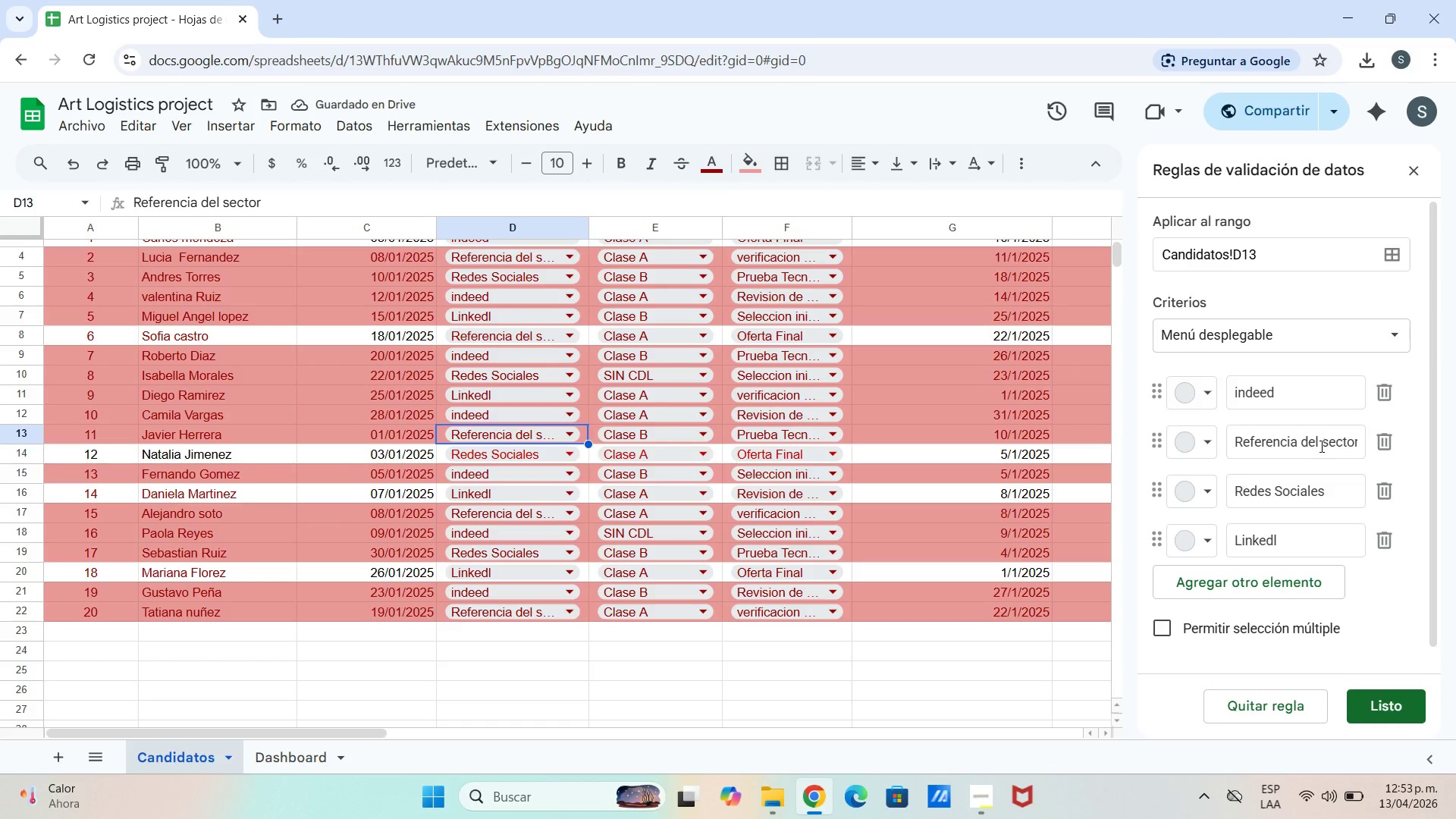 
wait(5.42)
 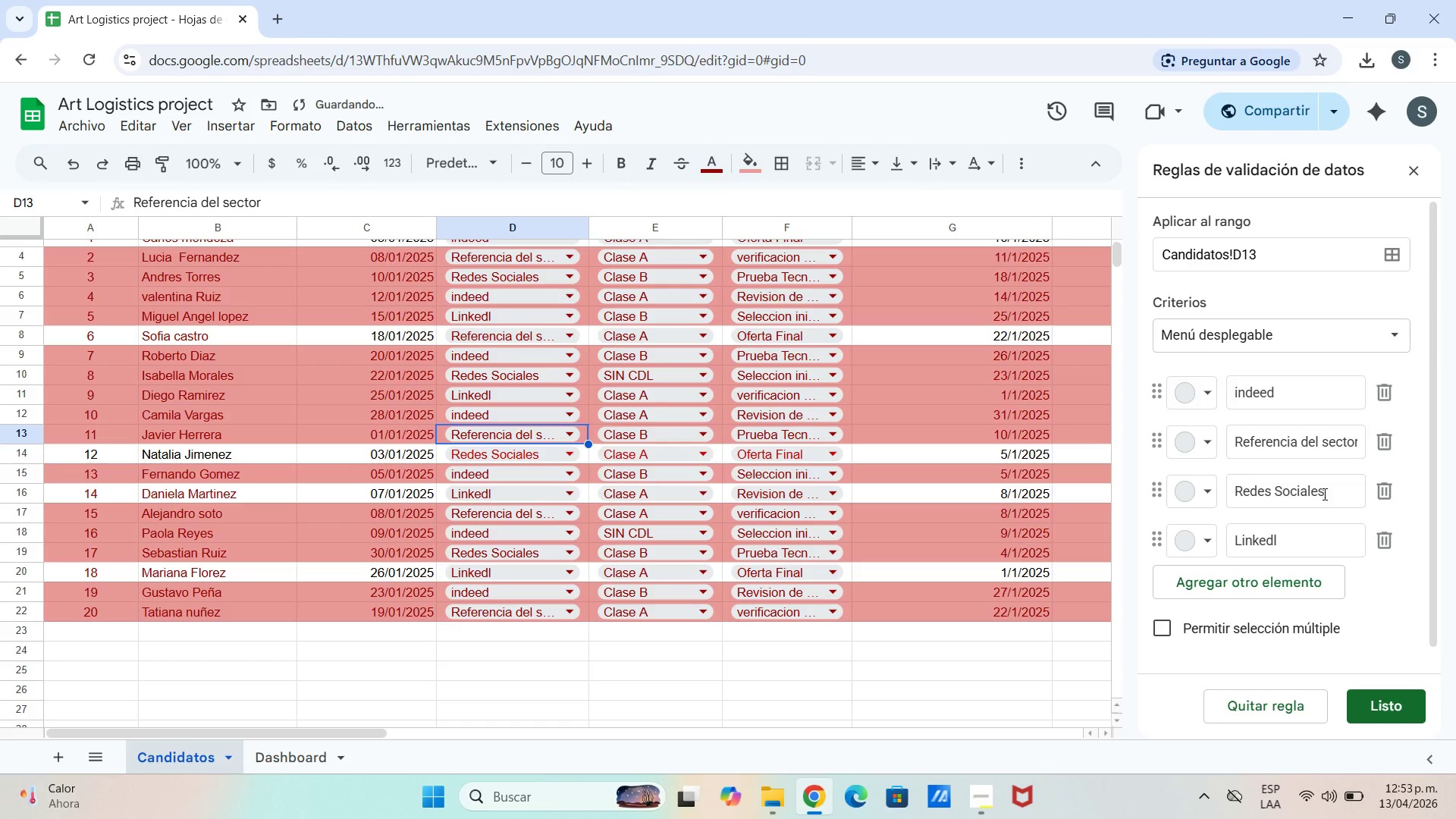 
left_click([265, 761])
 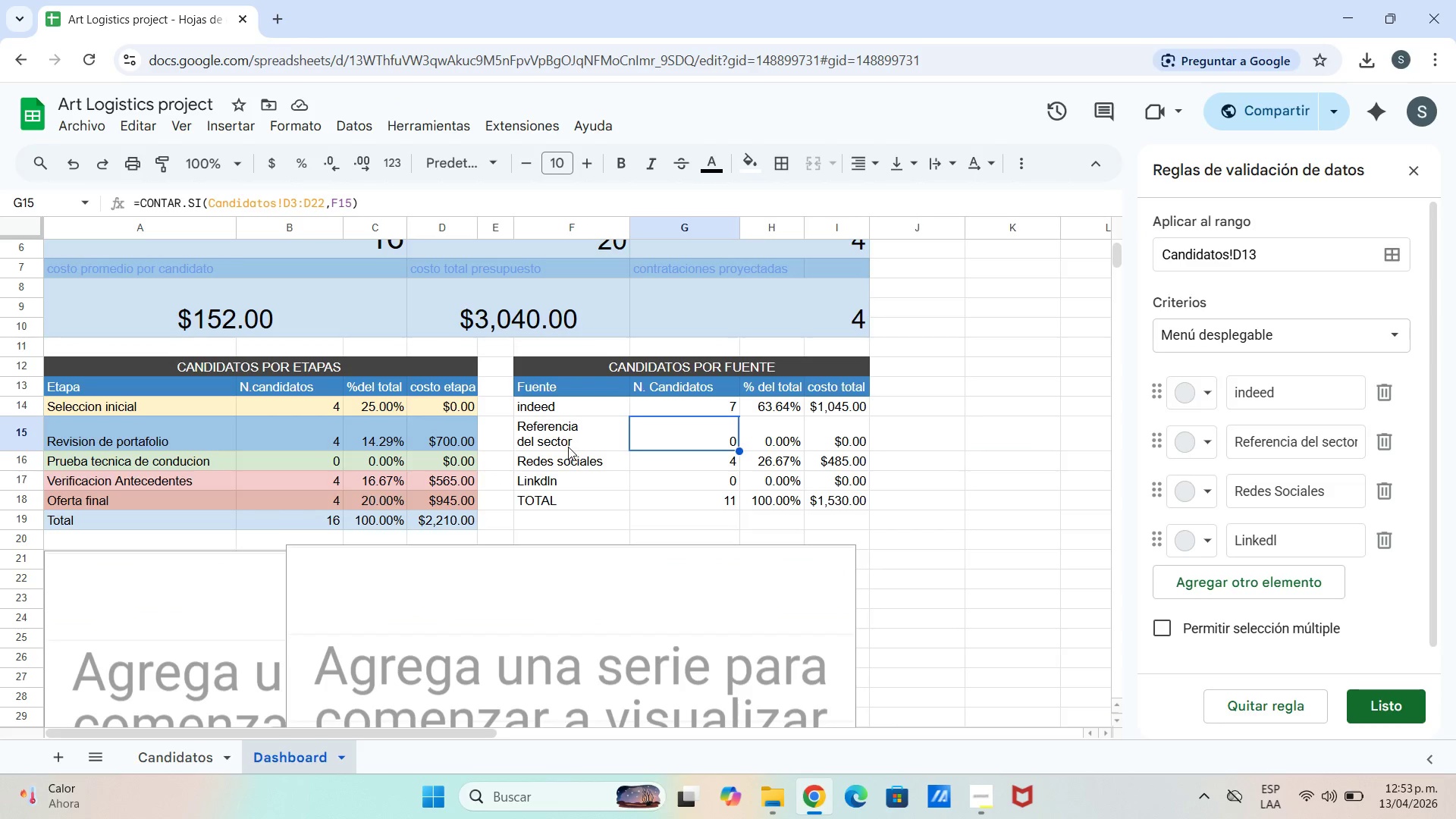 
left_click([560, 437])
 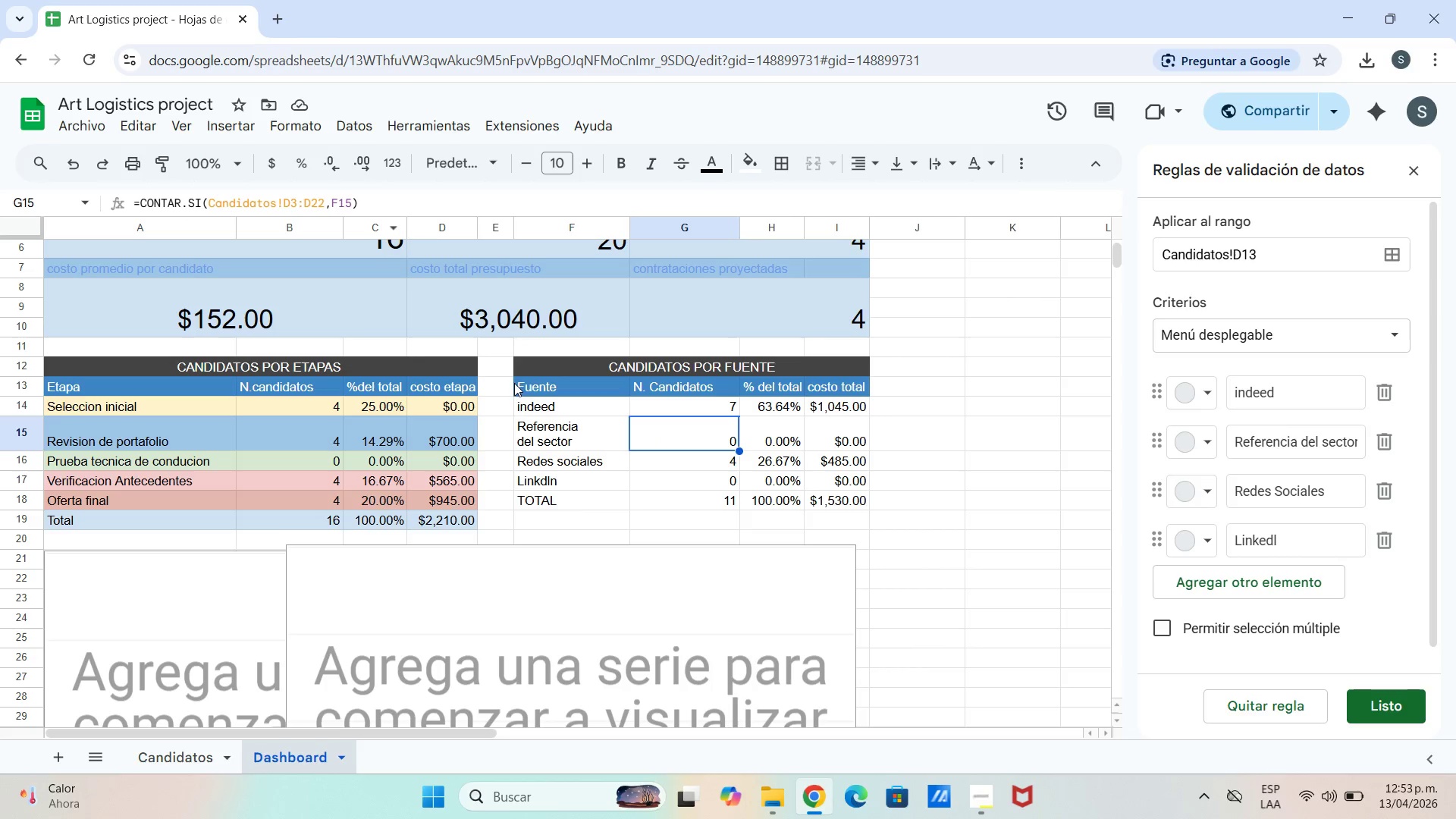 
wait(5.09)
 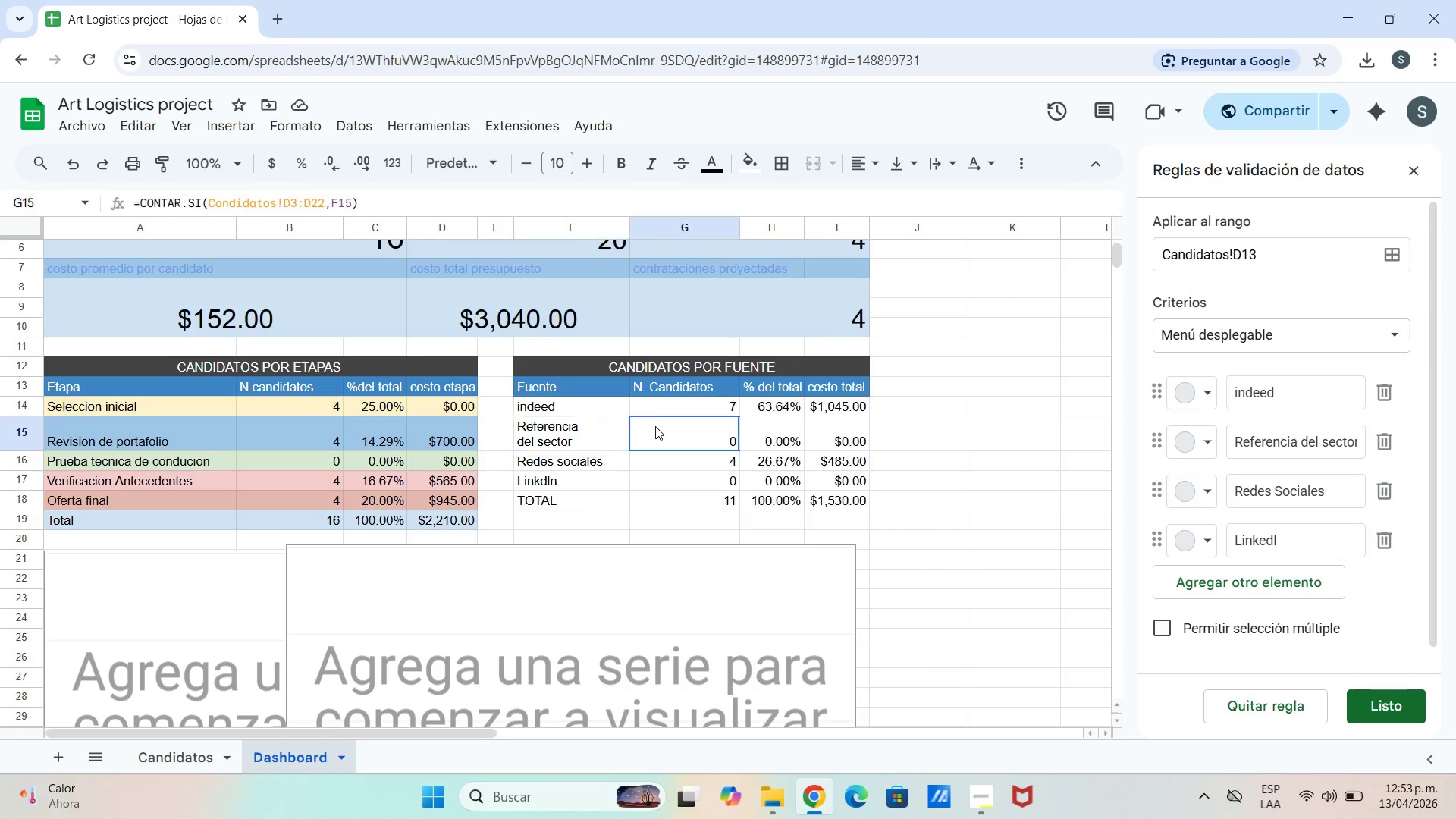 
double_click([601, 451])
 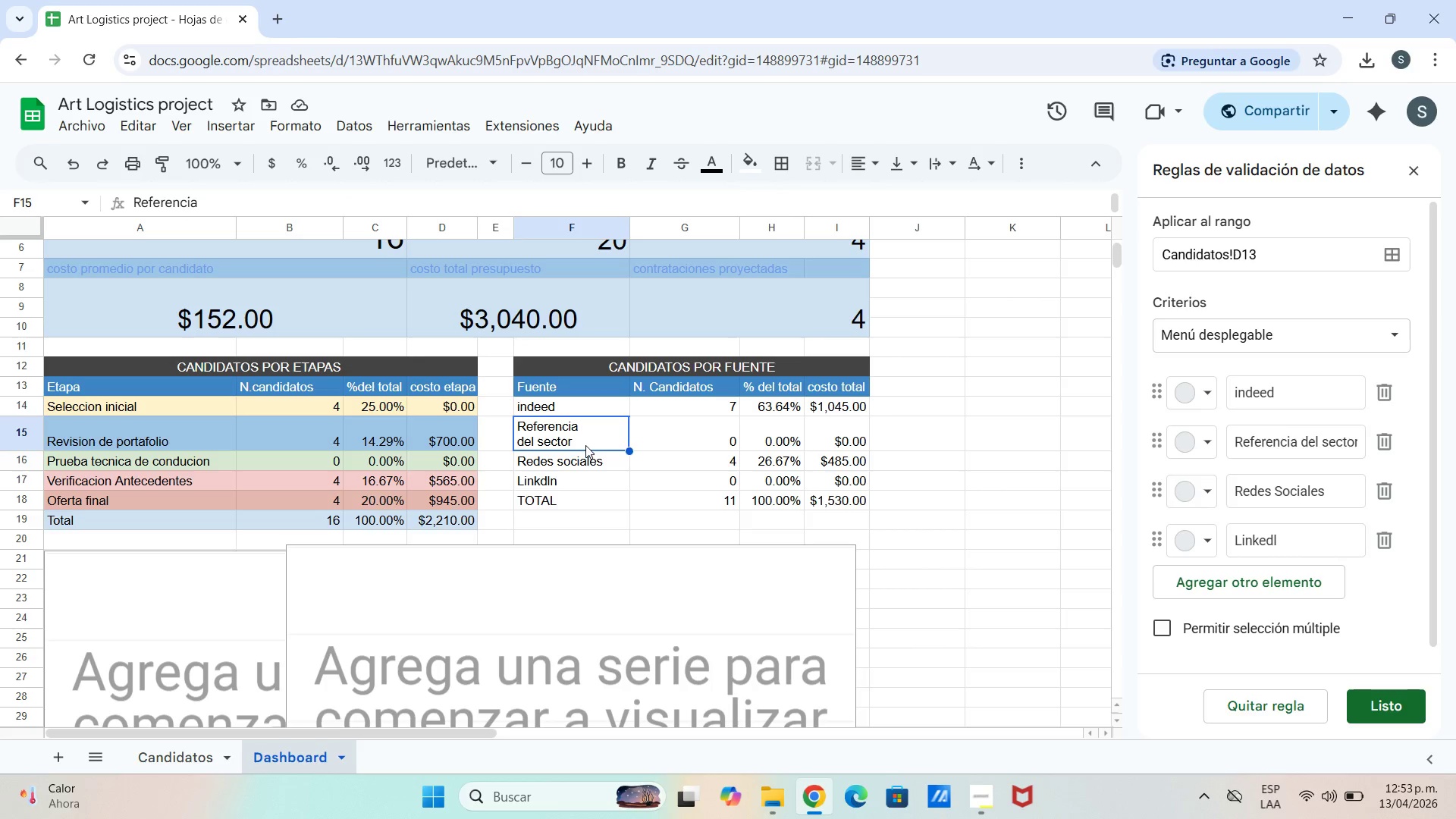 
left_click([581, 433])
 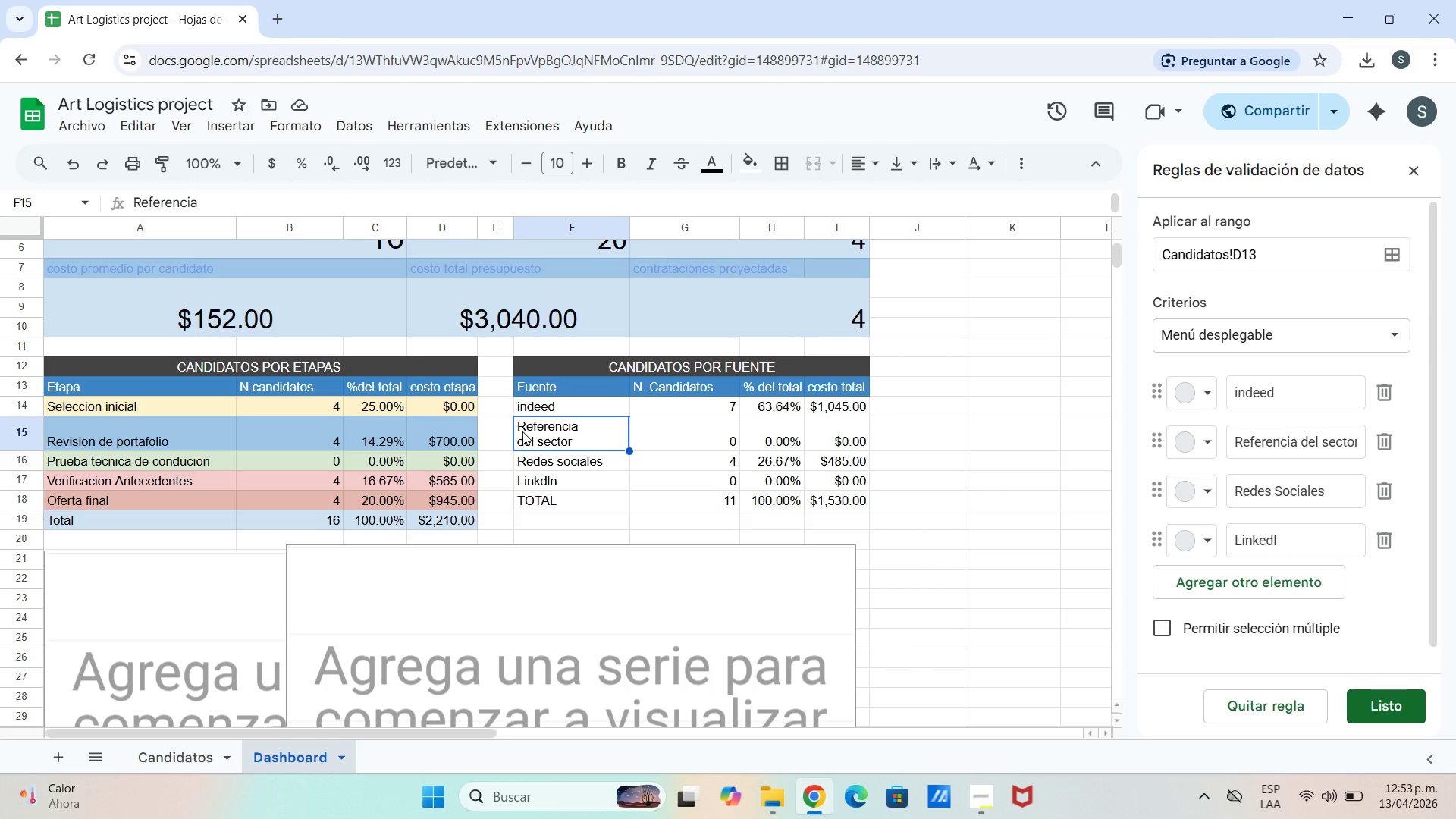 
double_click([522, 431])
 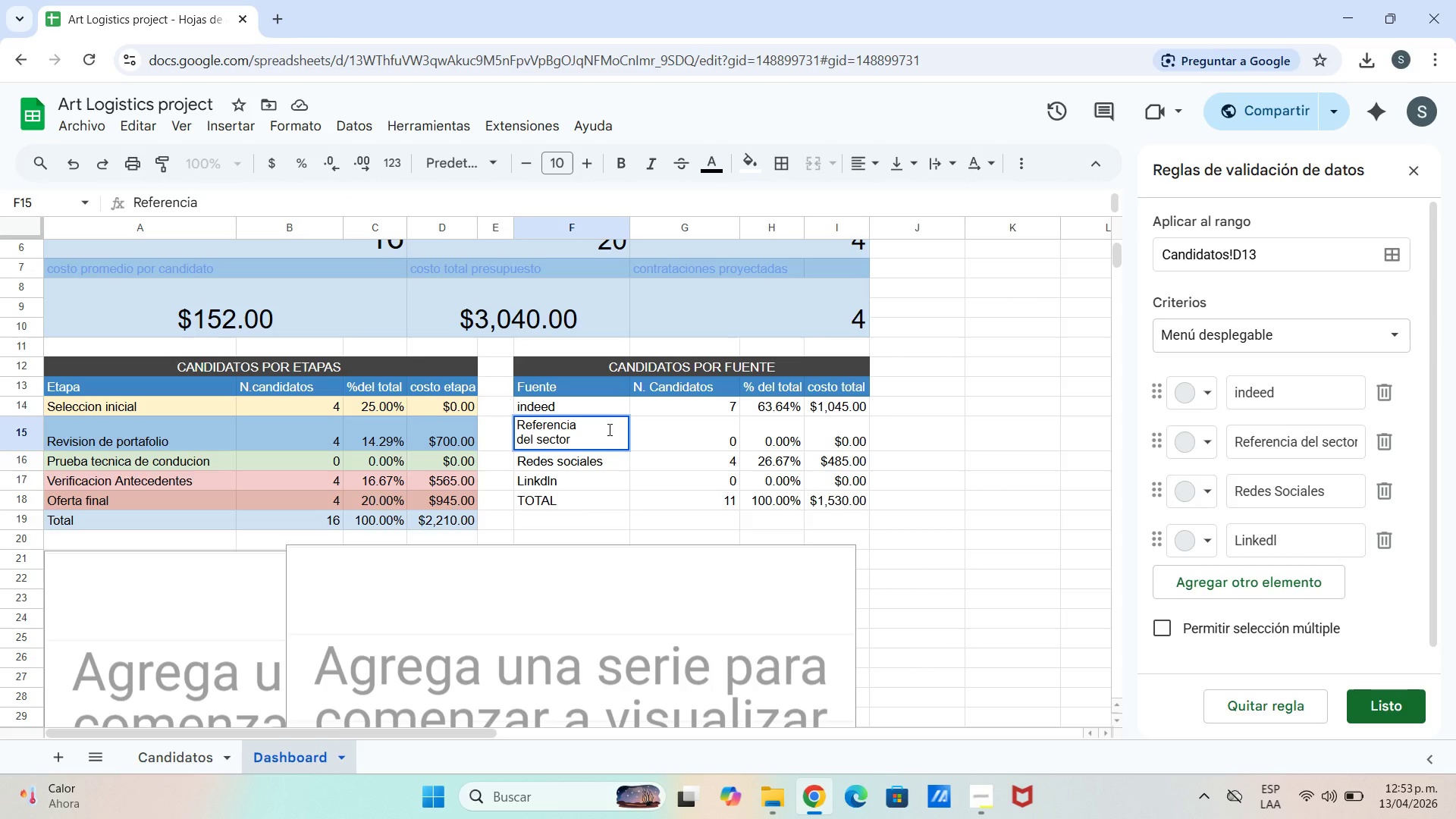 
hold_key(key=Backspace, duration=0.48)
 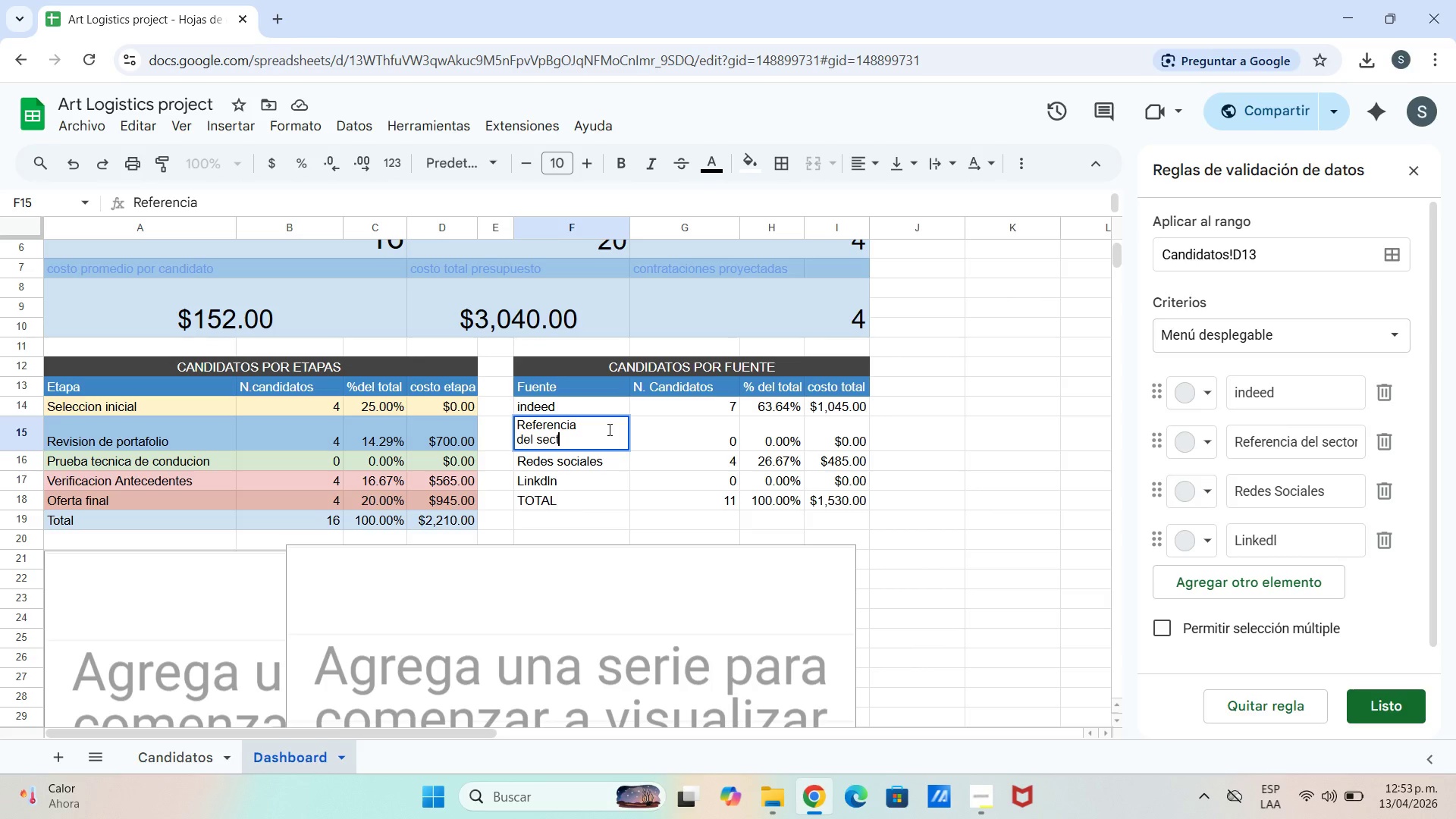 
key(Backspace)
key(Backspace)
type(tor)
 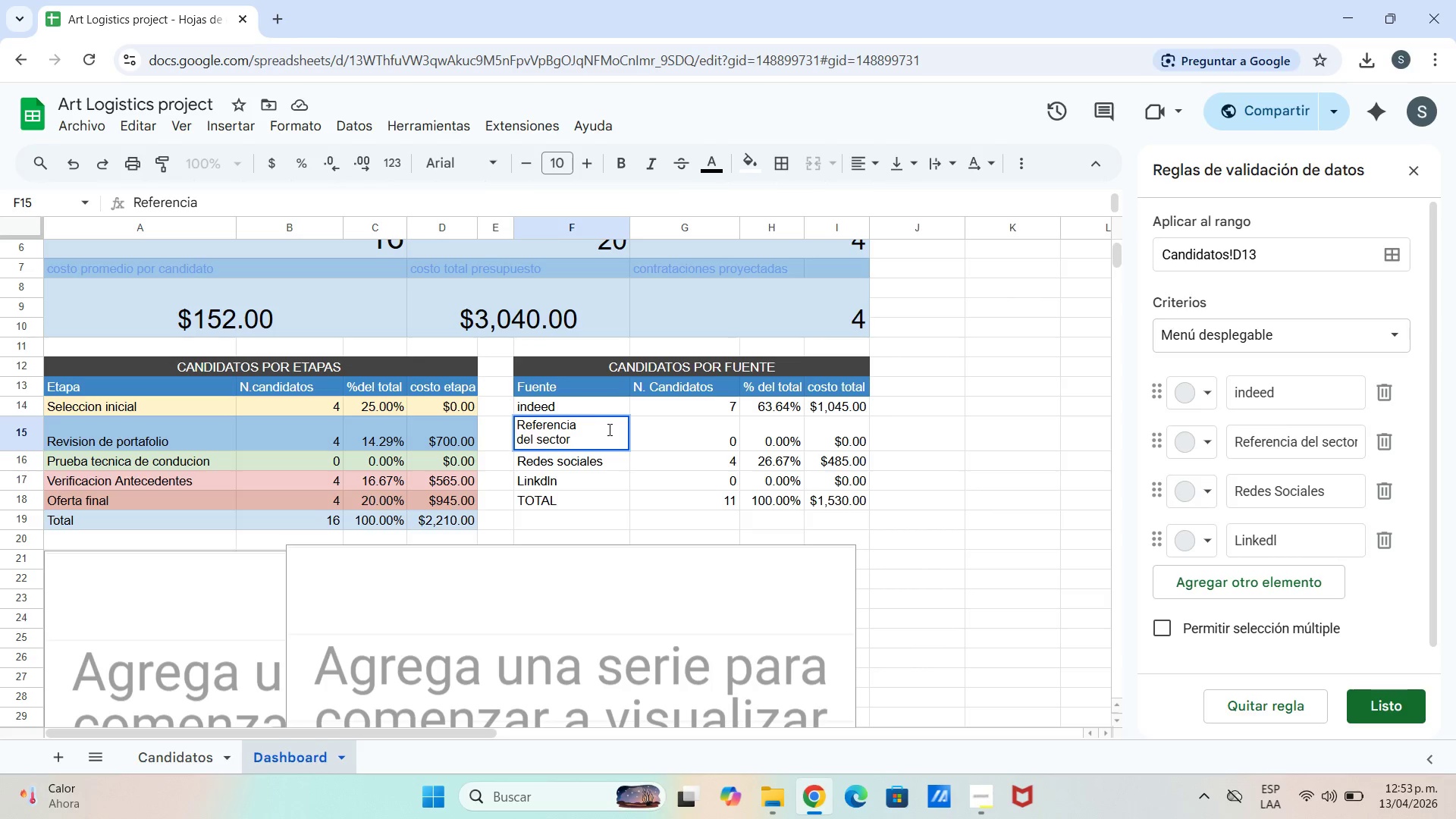 
key(Enter)
 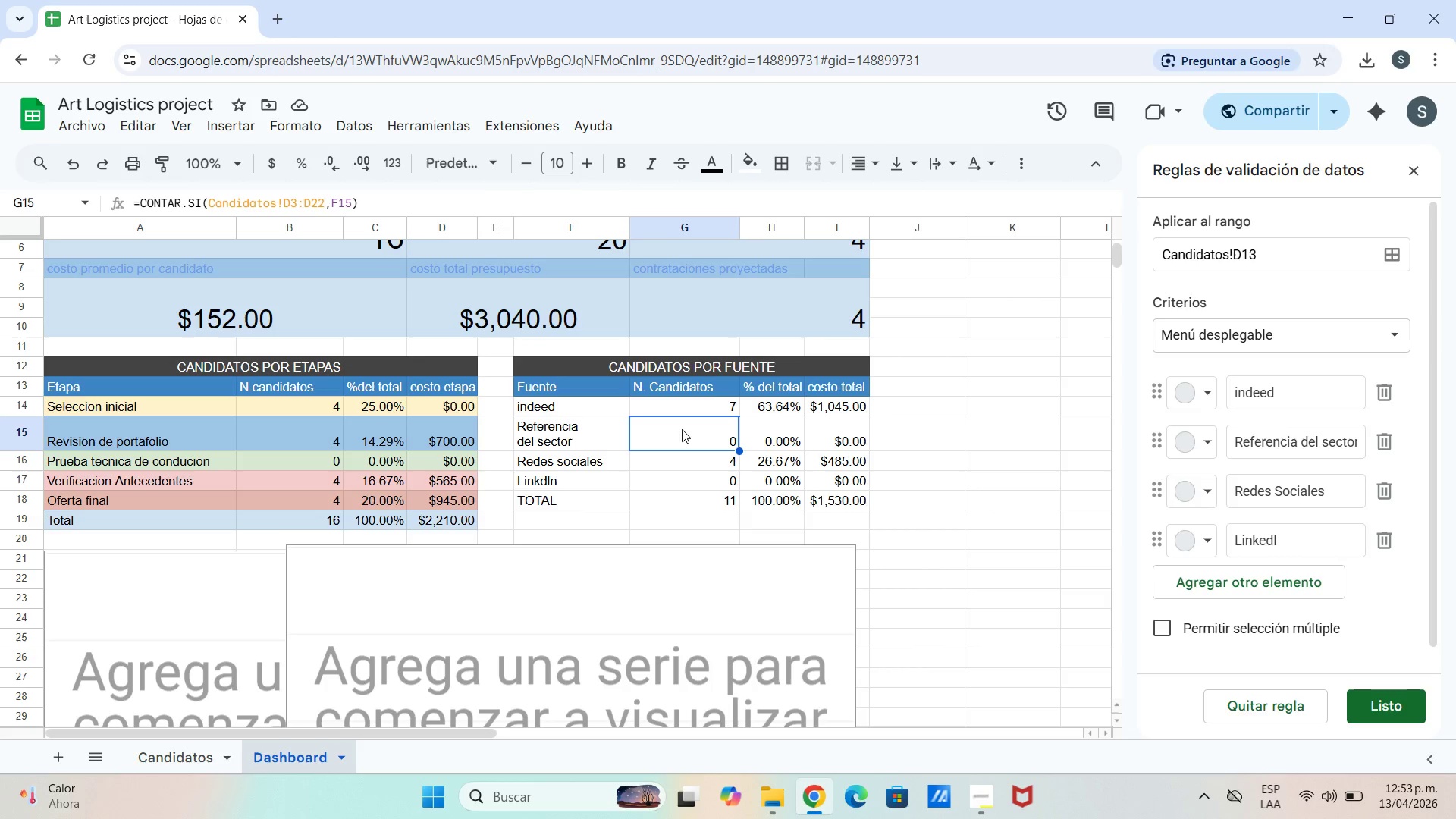 
left_click_drag(start_coordinate=[651, 460], to_coordinate=[643, 466])
 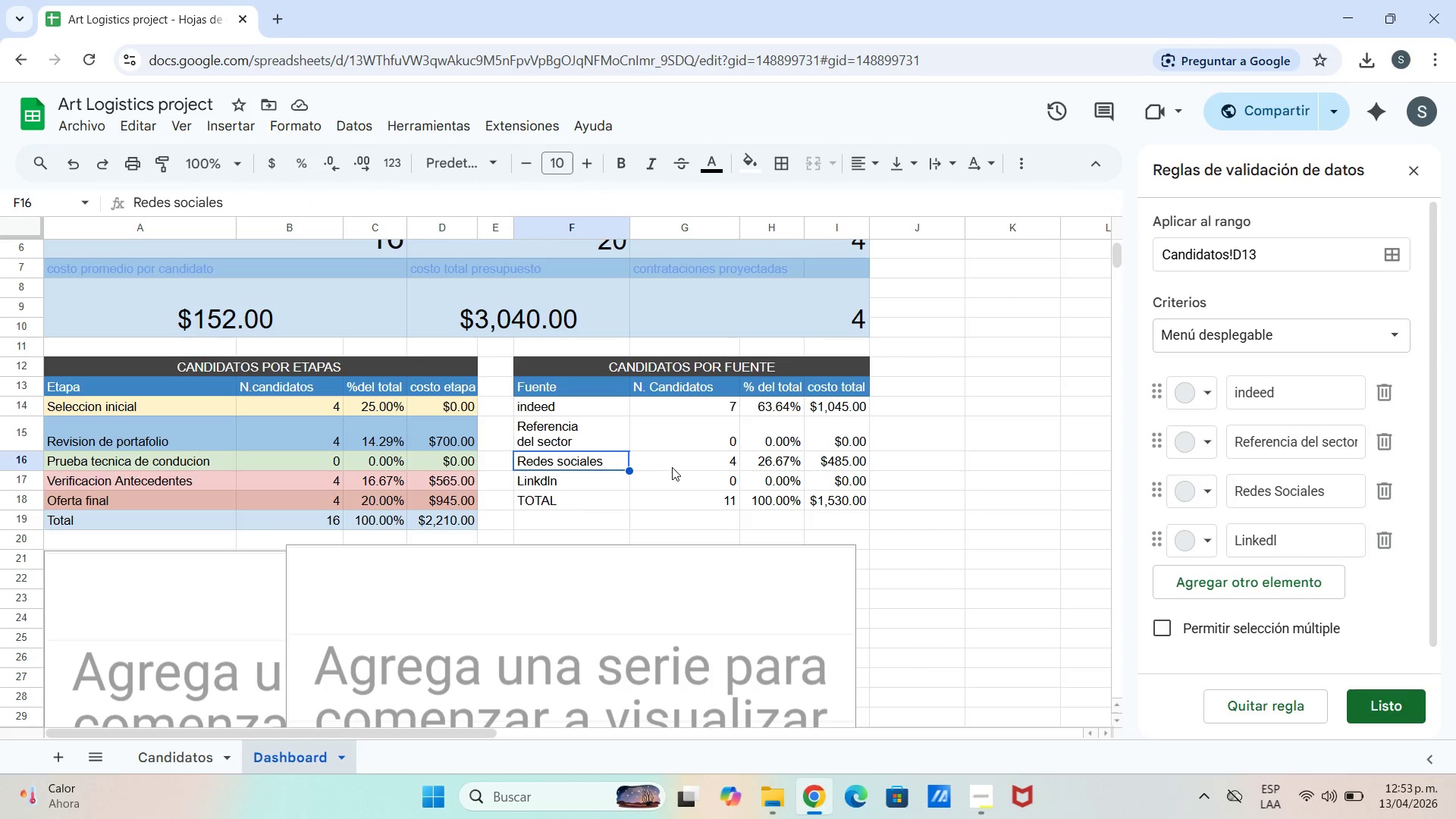 
left_click([592, 484])
 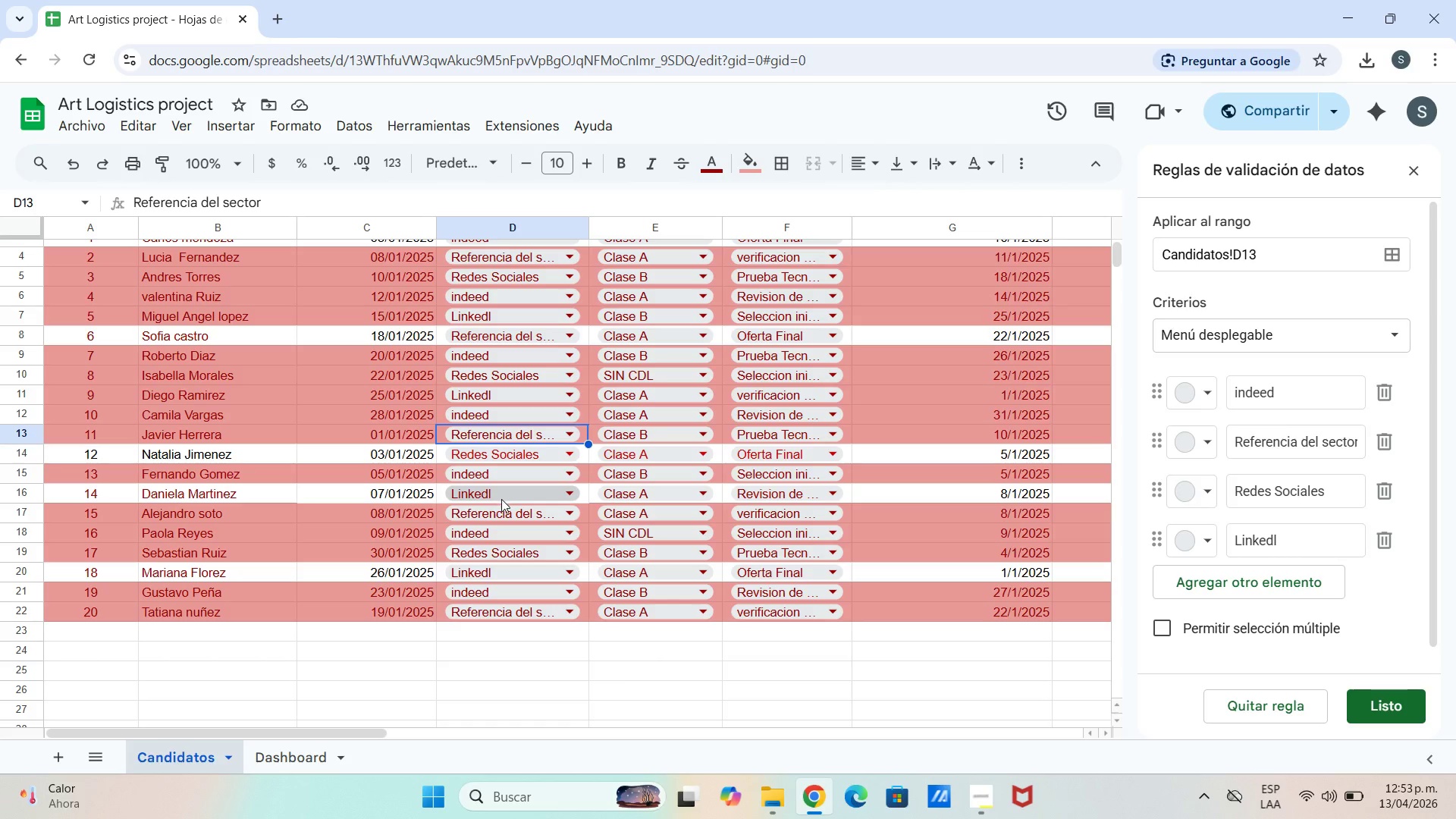 
wait(8.11)
 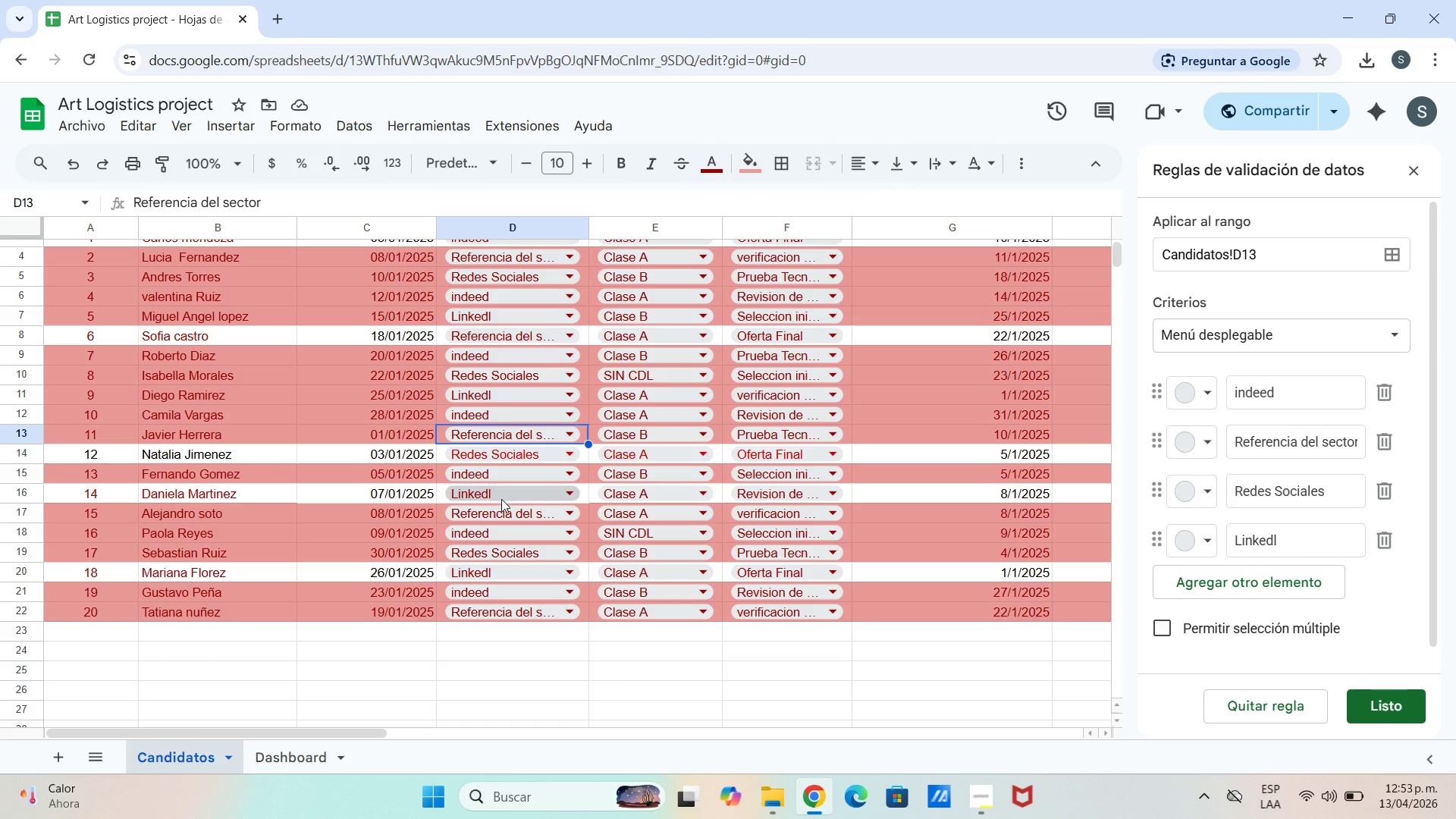 
double_click([572, 483])
 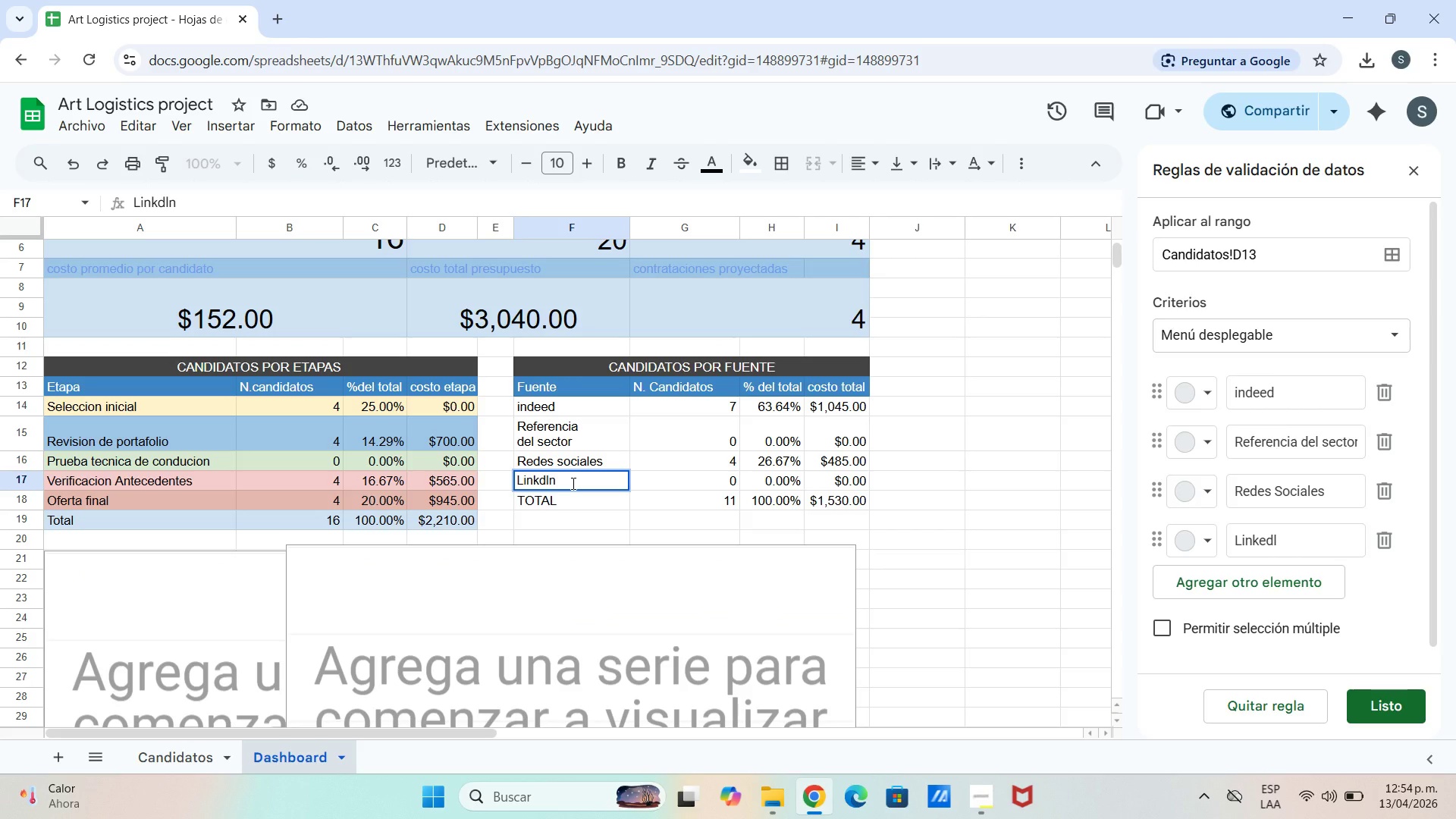 
key(Backspace)
key(Backspace)
key(Backspace)
type(dl)
 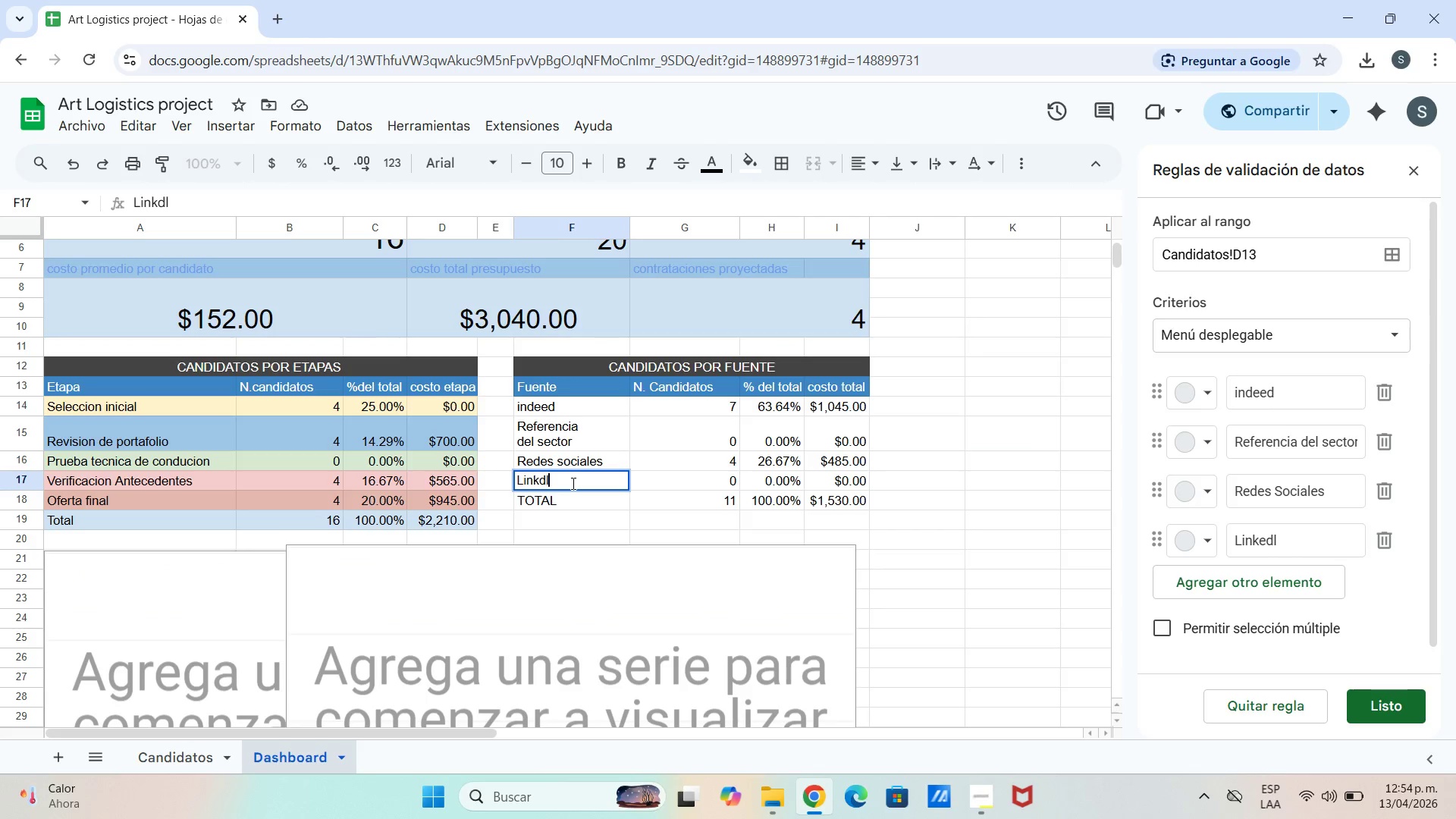 
key(Enter)
 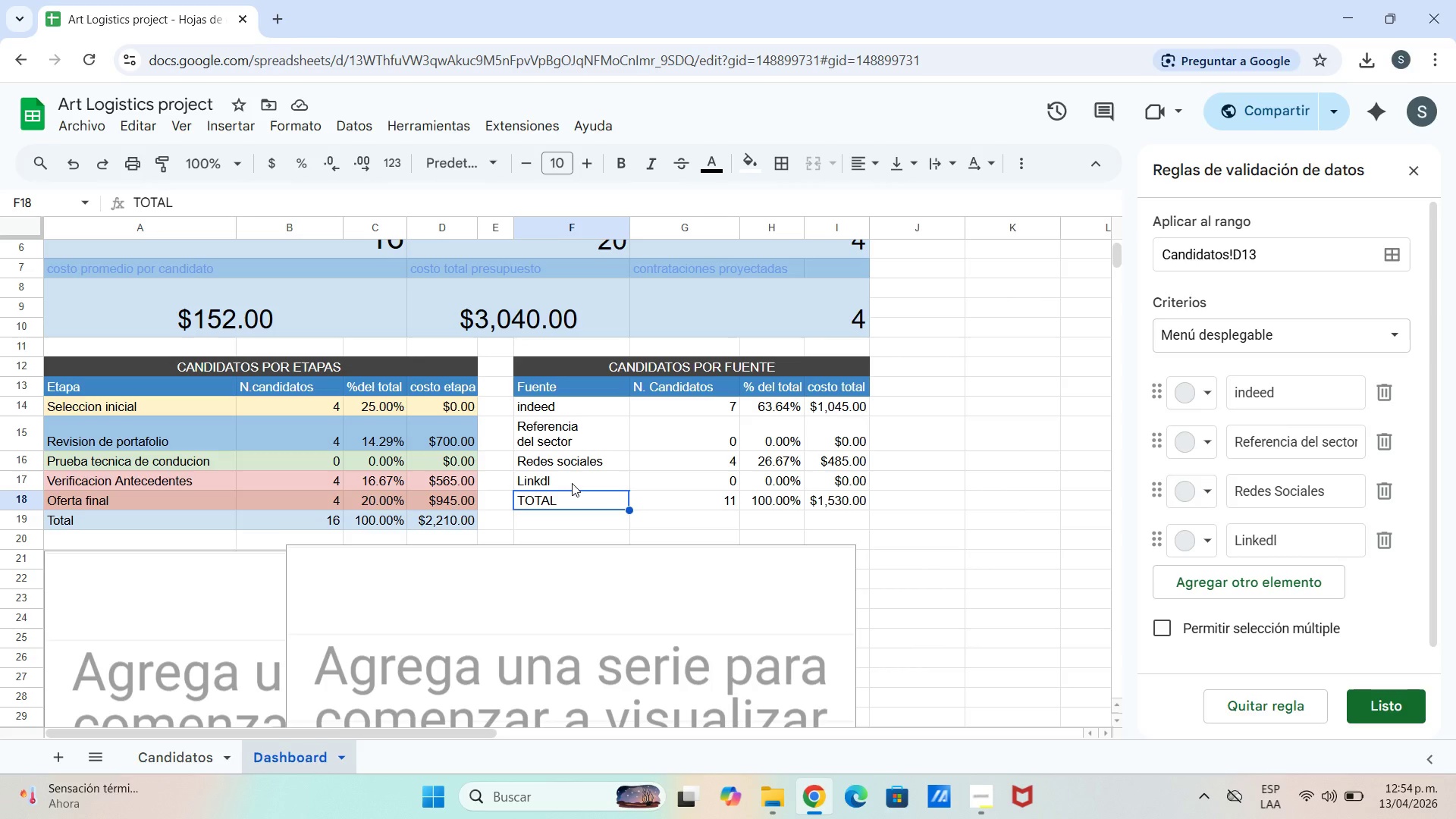 
wait(11.16)
 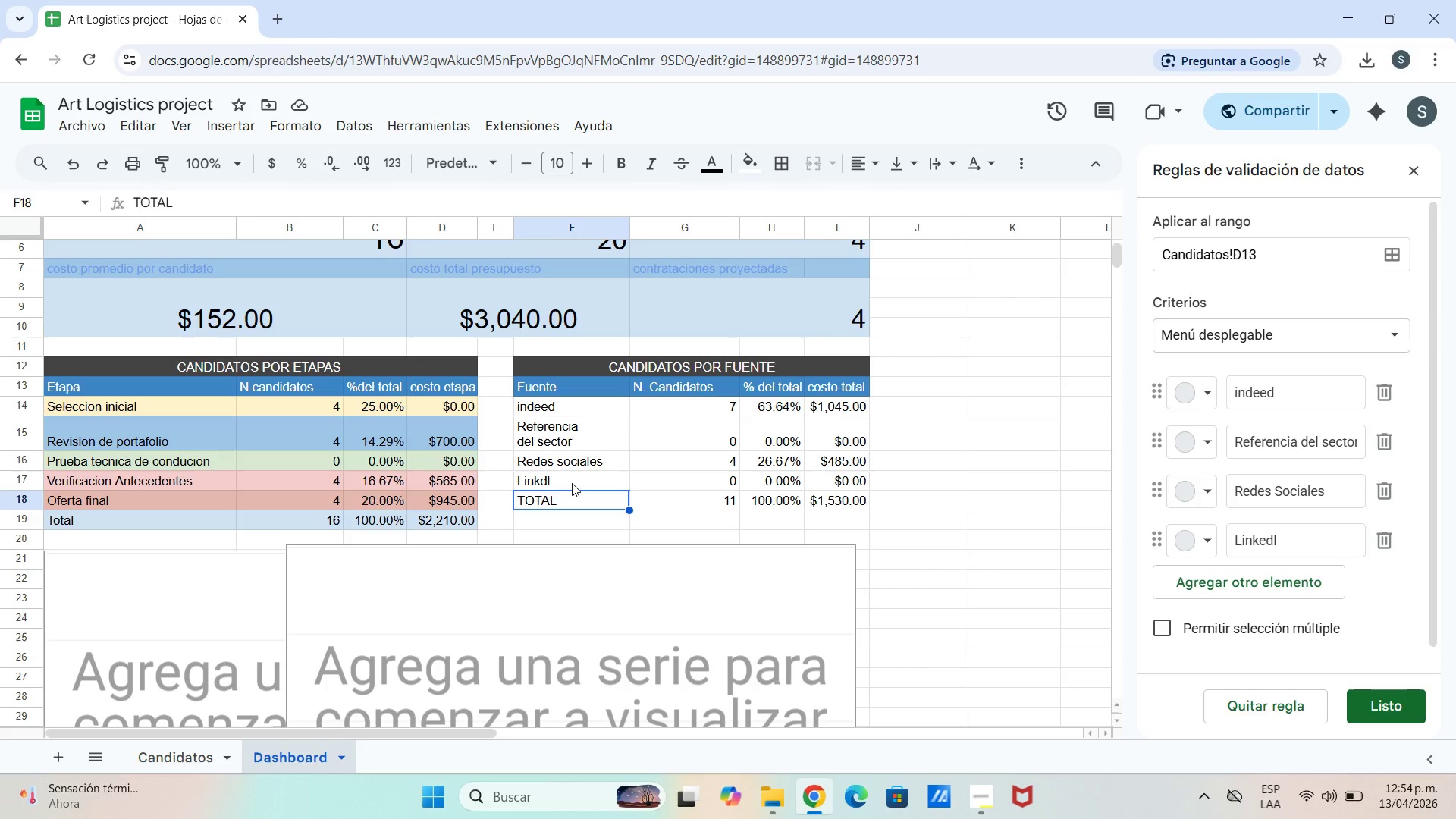 
double_click([576, 481])
 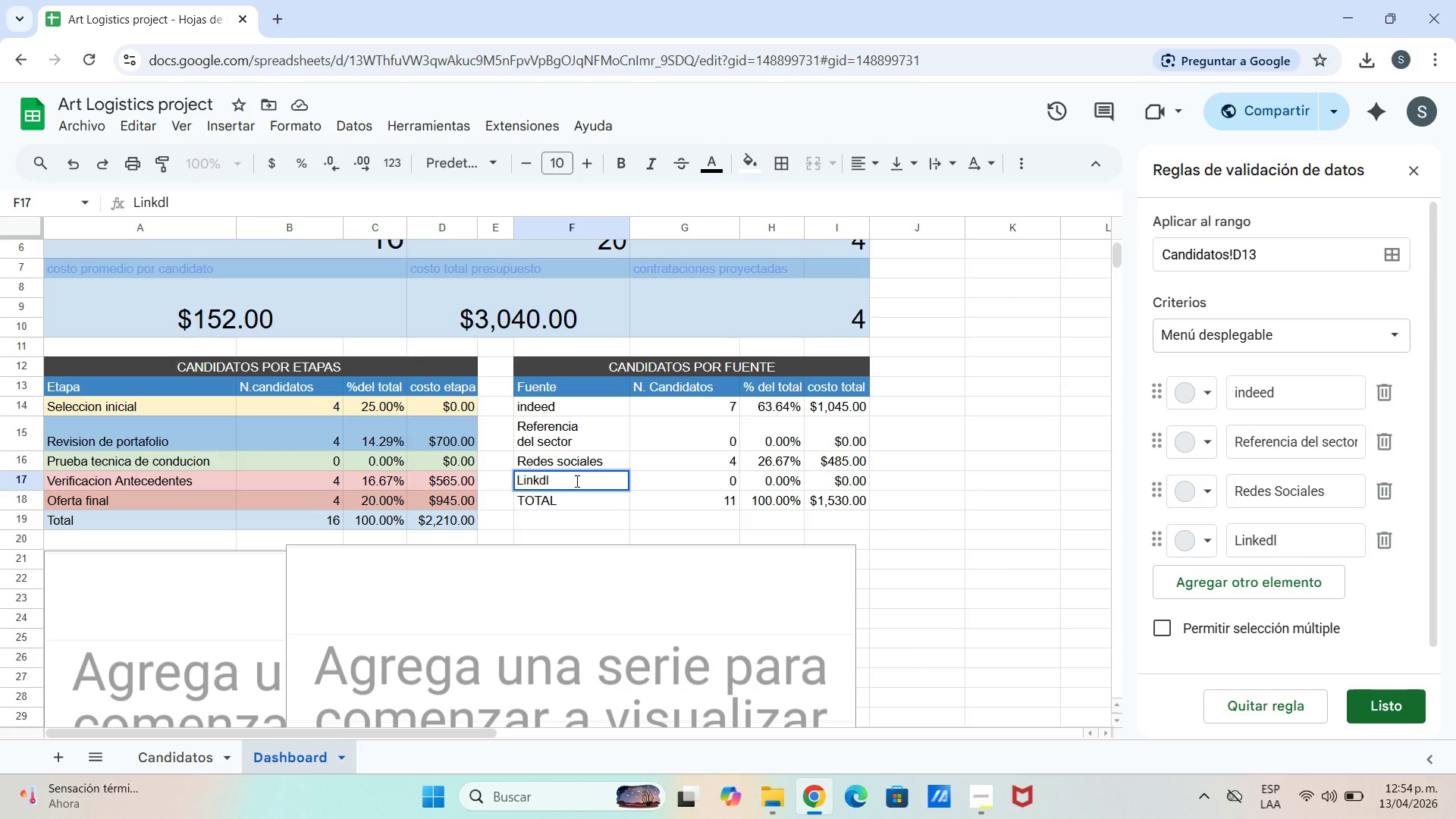 
key(Backspace)
key(Backspace)
type(edln)
 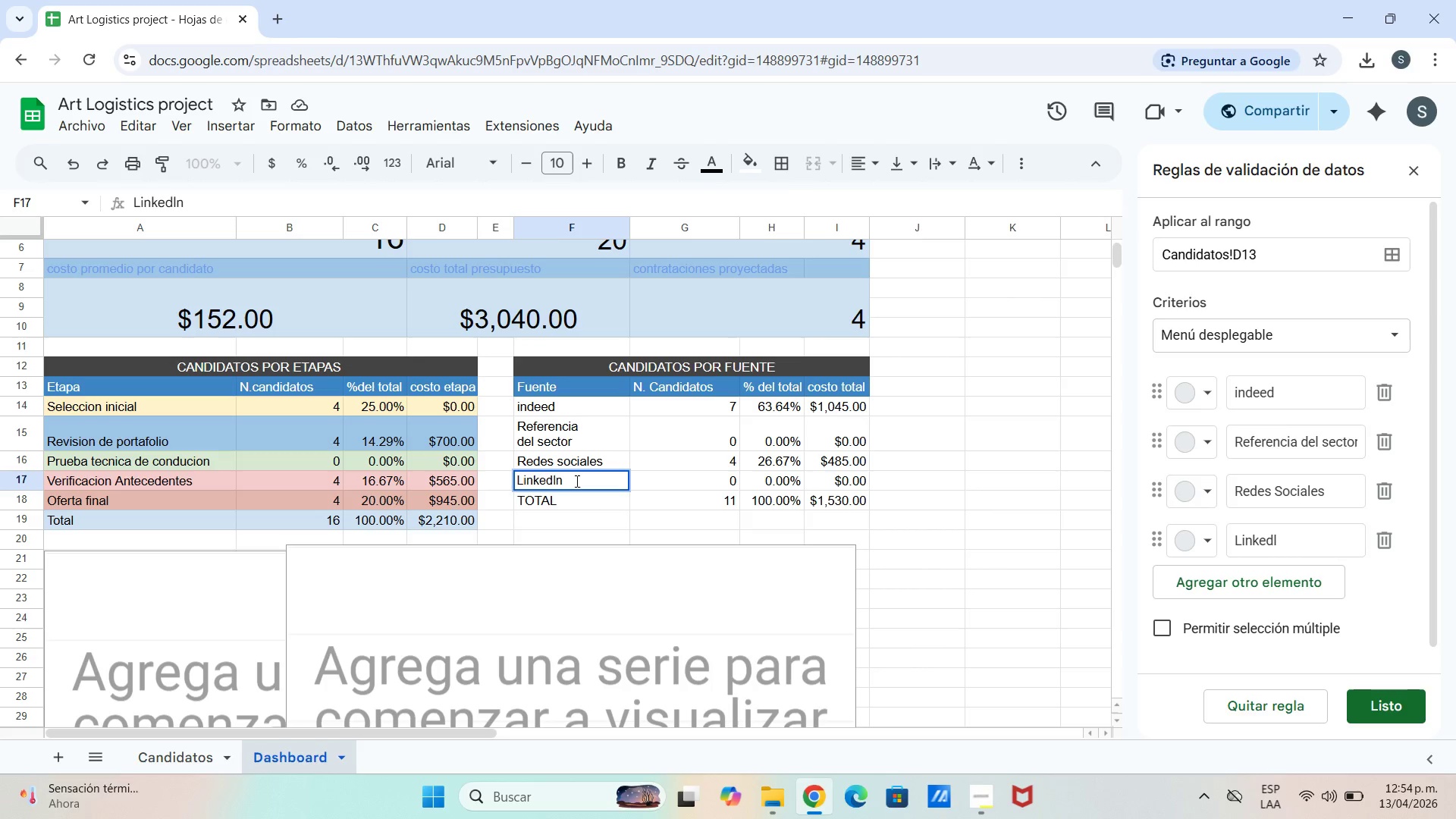 
scroll: coordinate [576, 481], scroll_direction: up, amount: 1.0
 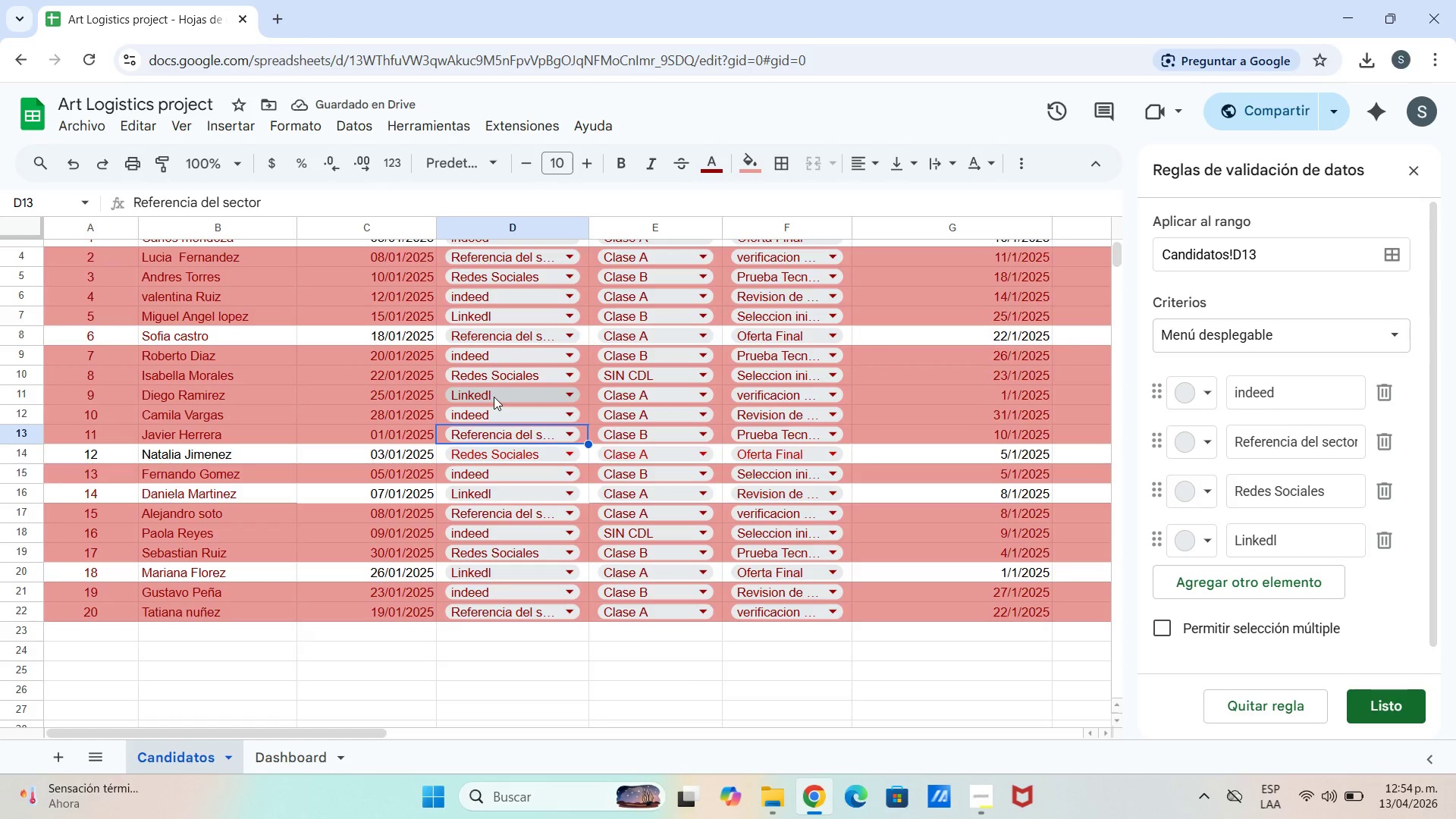 
wait(7.87)
 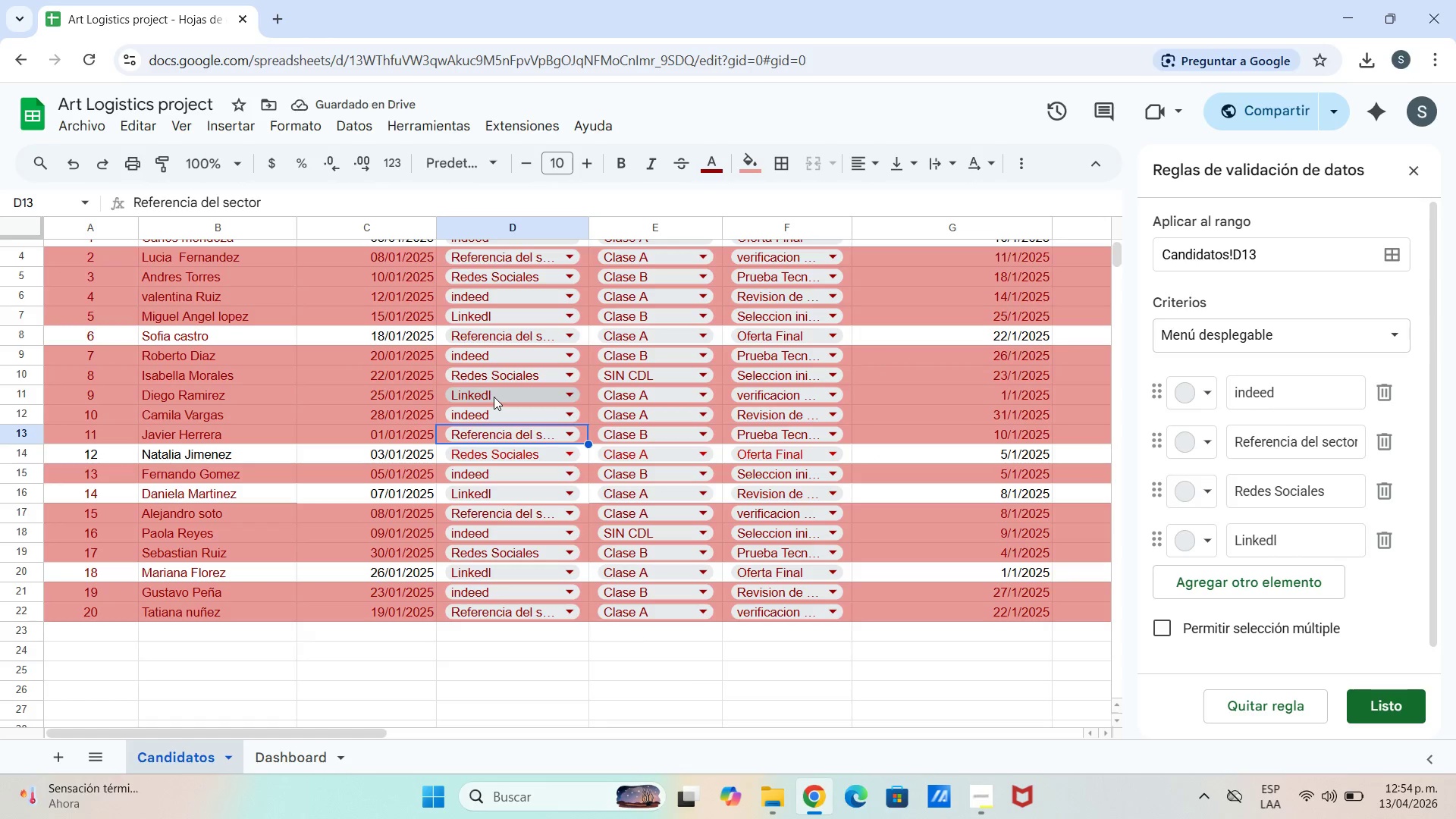 
left_click([494, 397])
 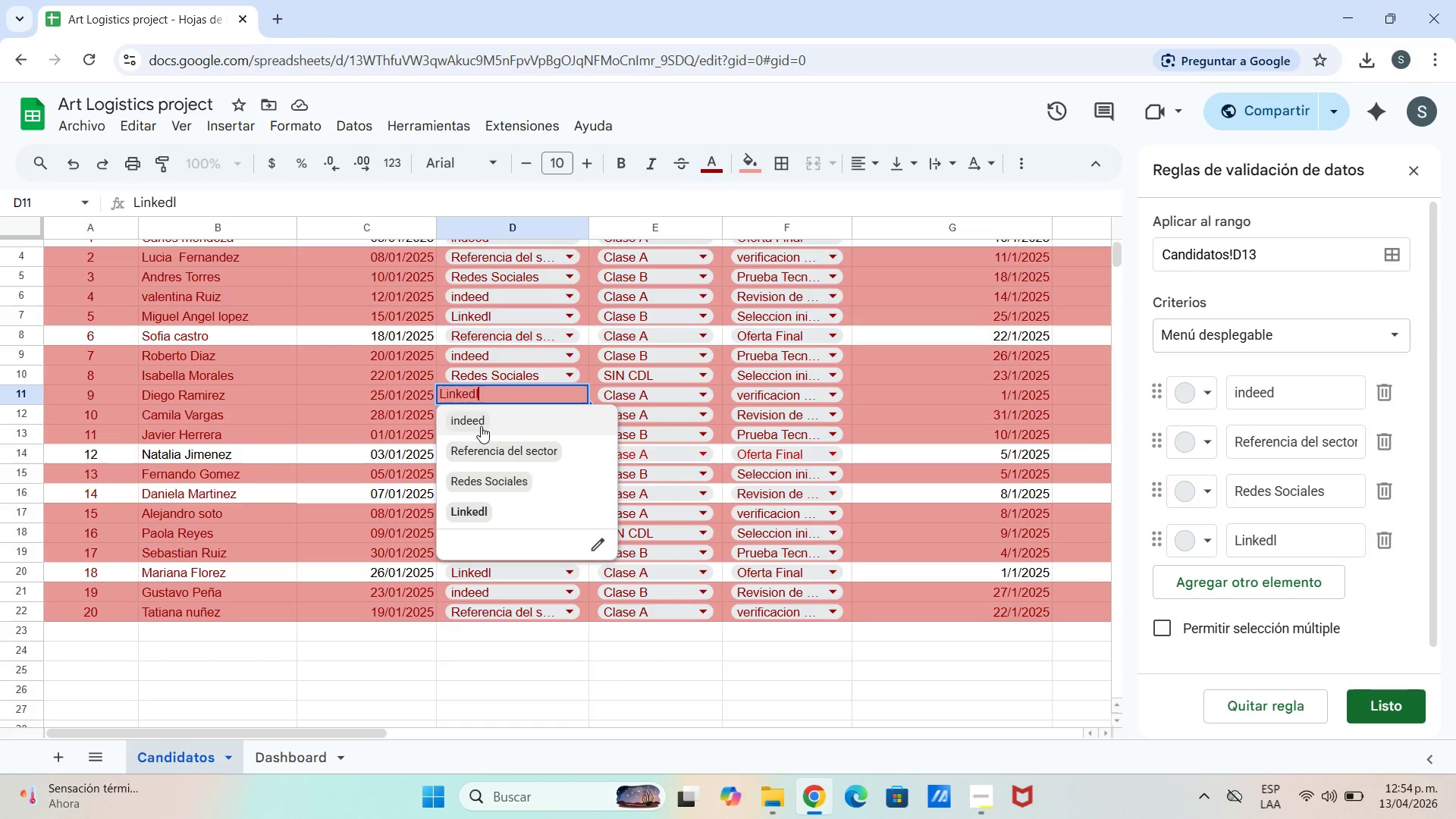 
left_click([479, 425])
 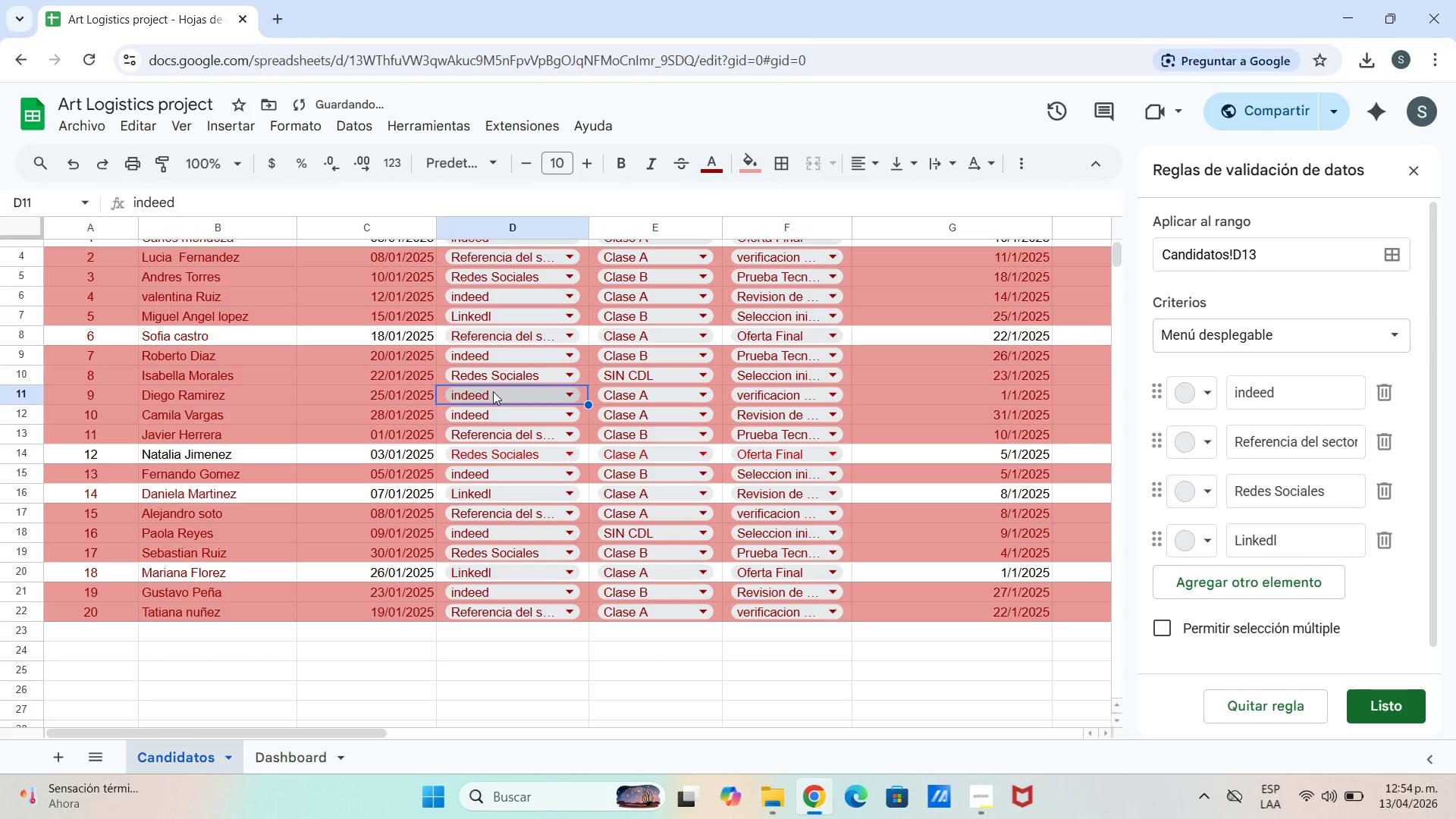 
left_click([493, 392])
 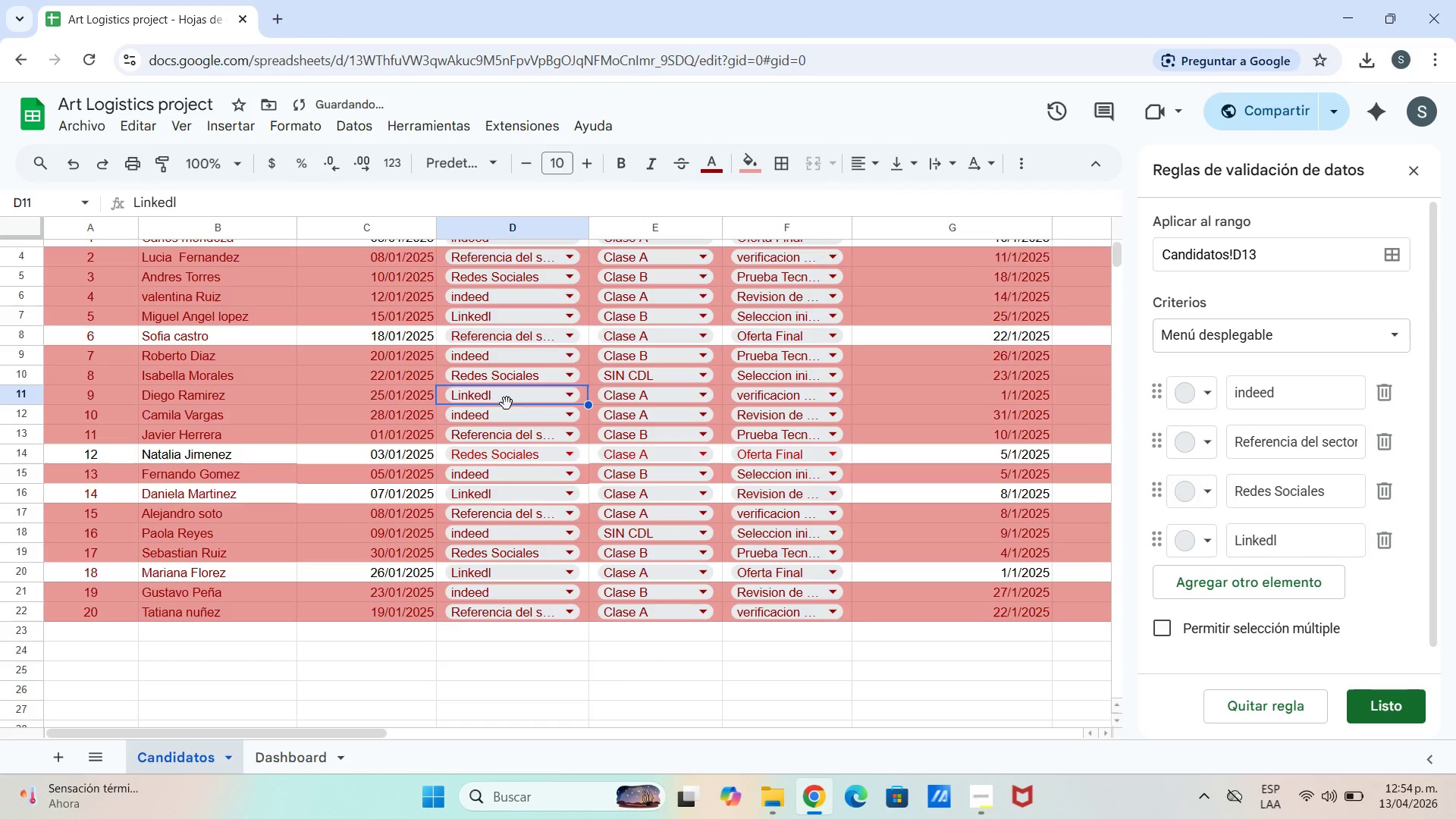 
right_click([496, 401])
 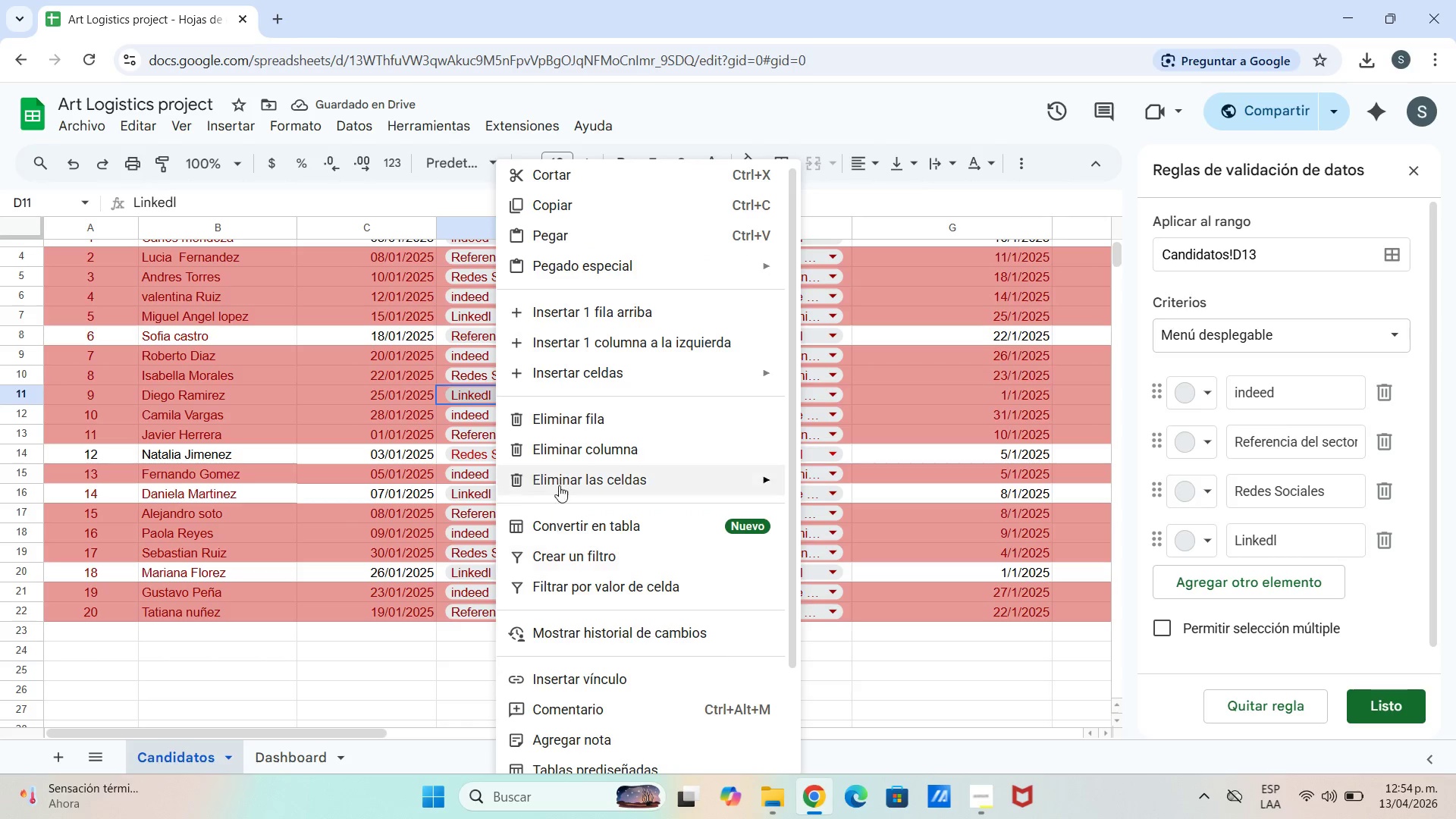 
scroll: coordinate [561, 674], scroll_direction: down, amount: 2.0
 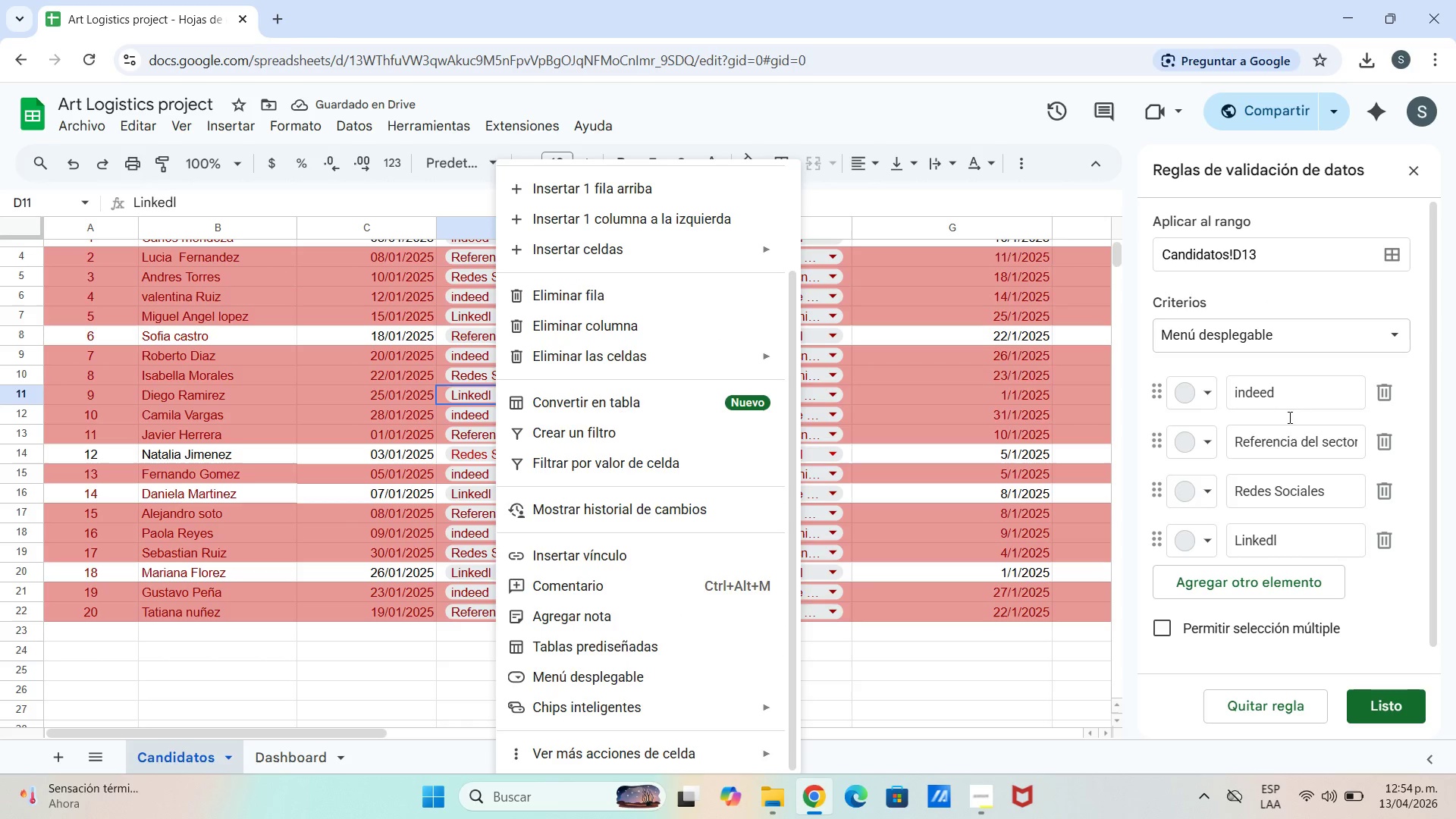 
left_click([1295, 401])
 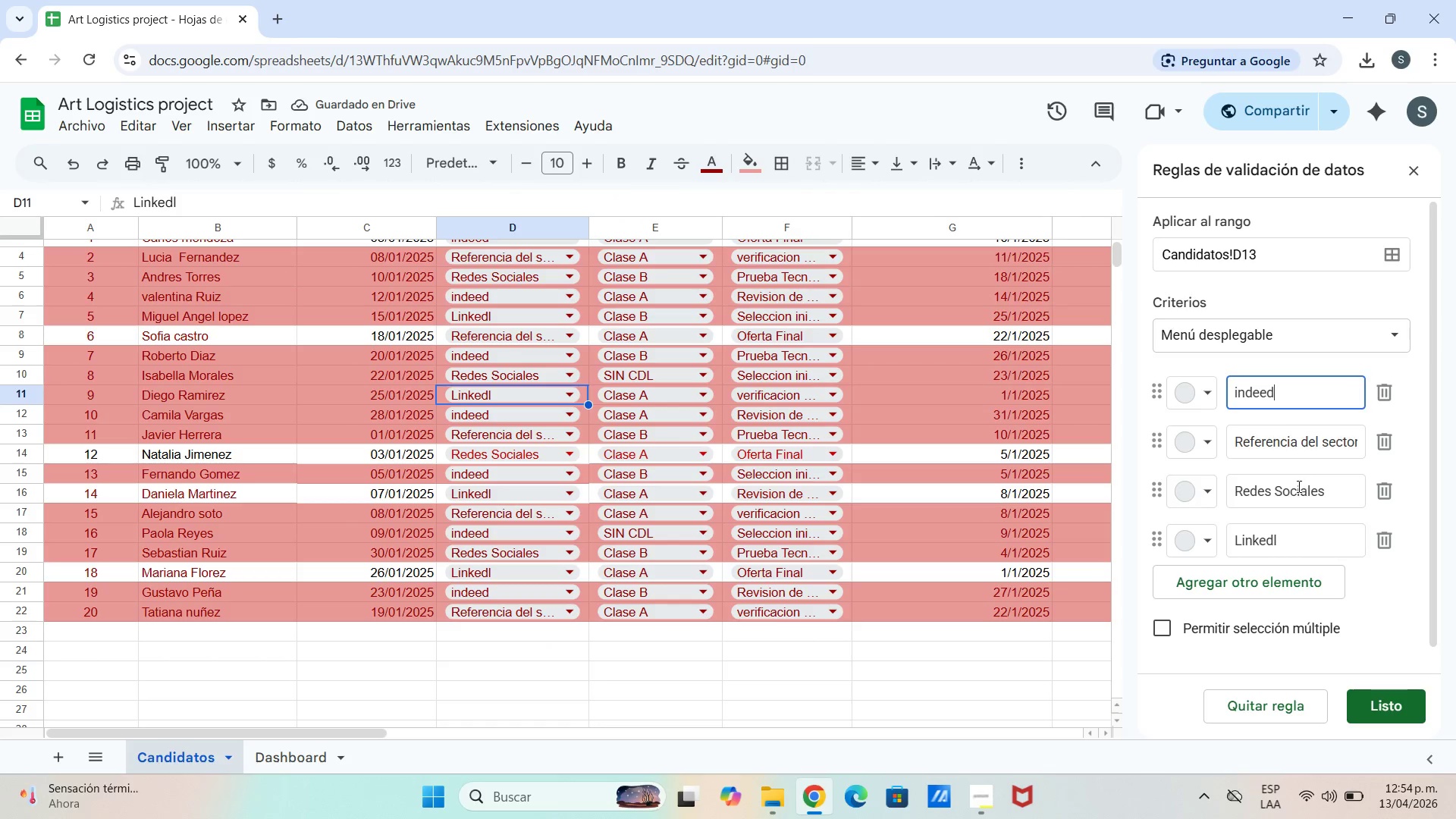 
left_click_drag(start_coordinate=[1296, 488], to_coordinate=[1295, 494])
 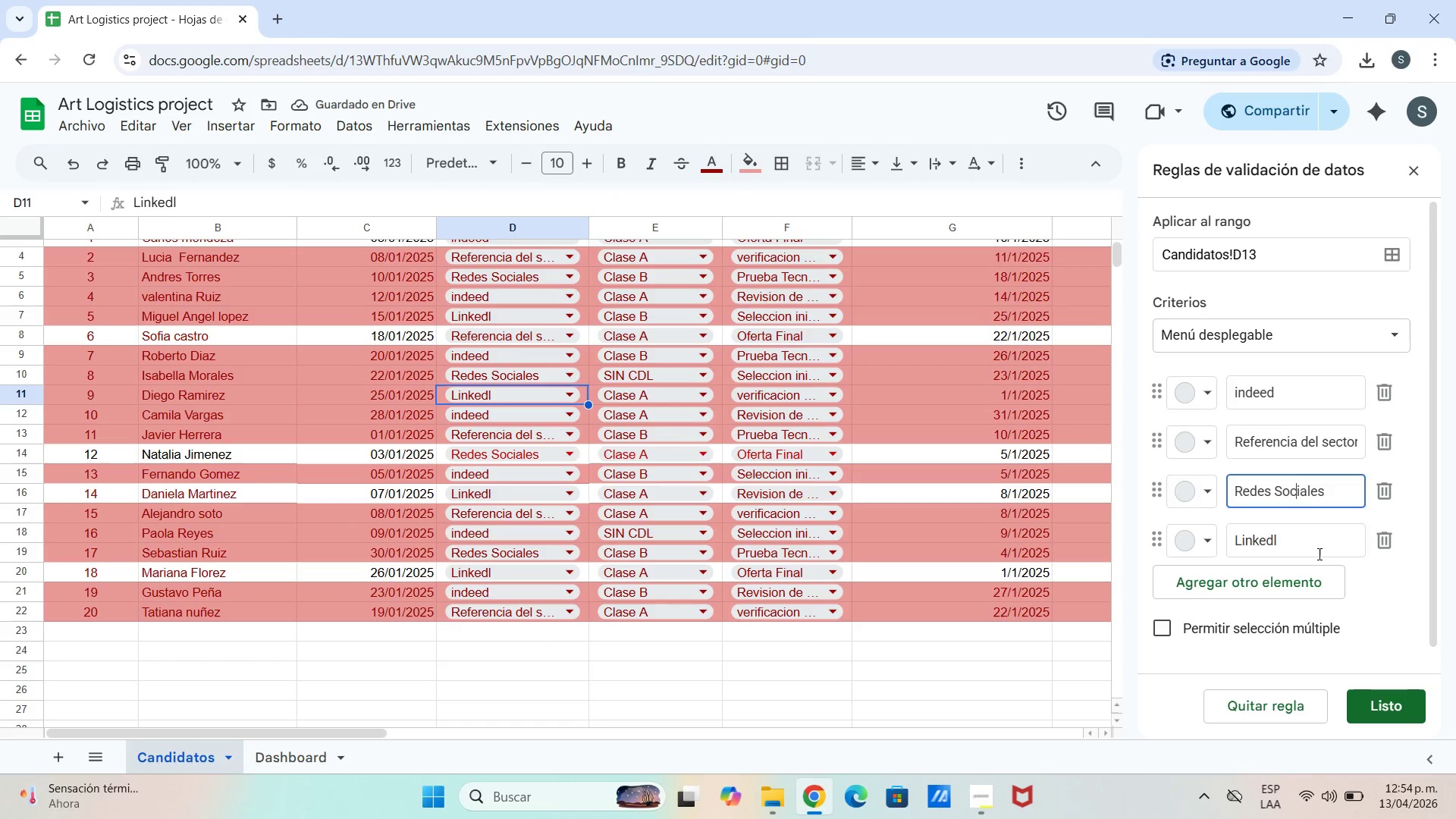 
triple_click([1318, 554])
 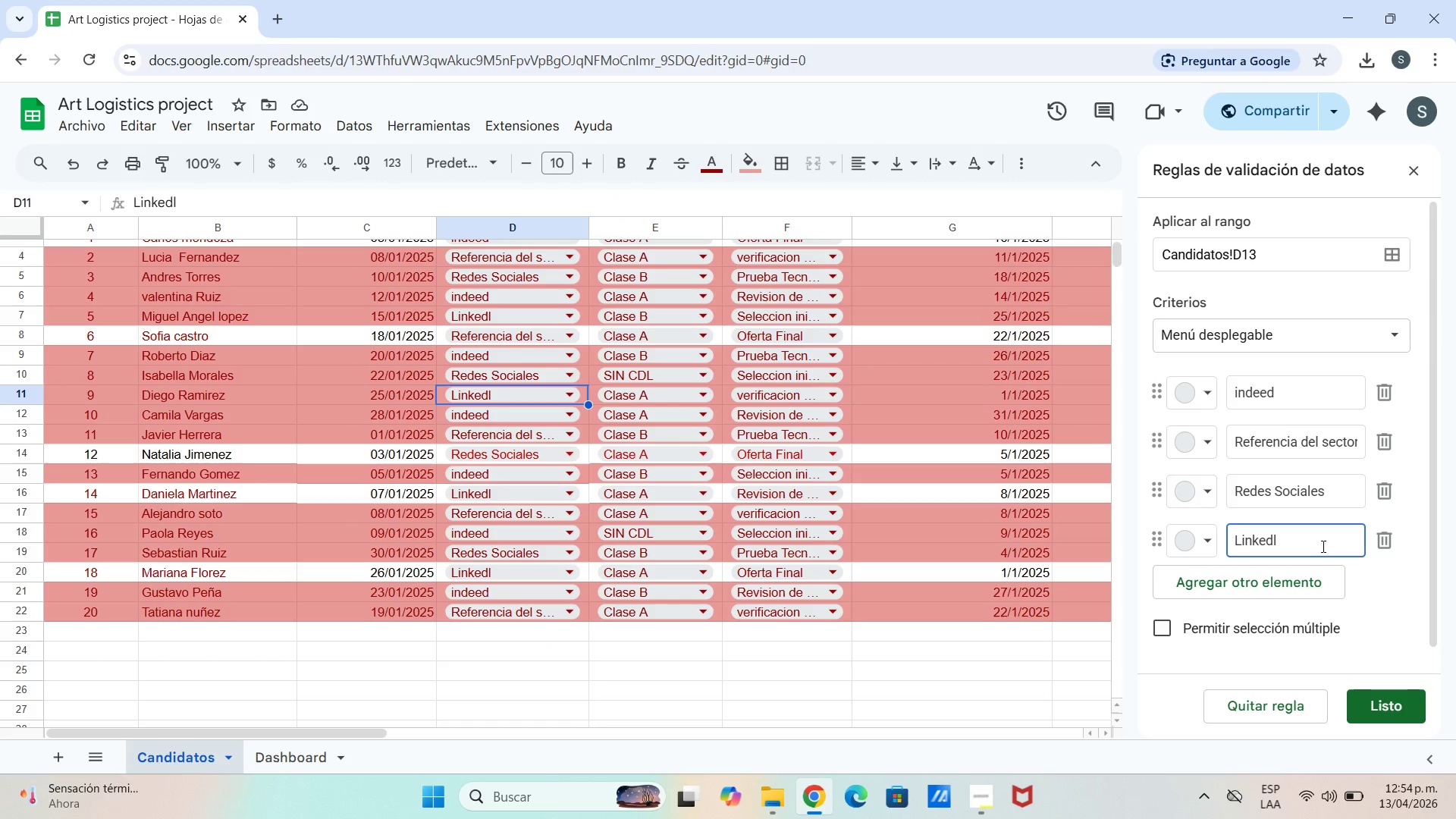 
key(N)
 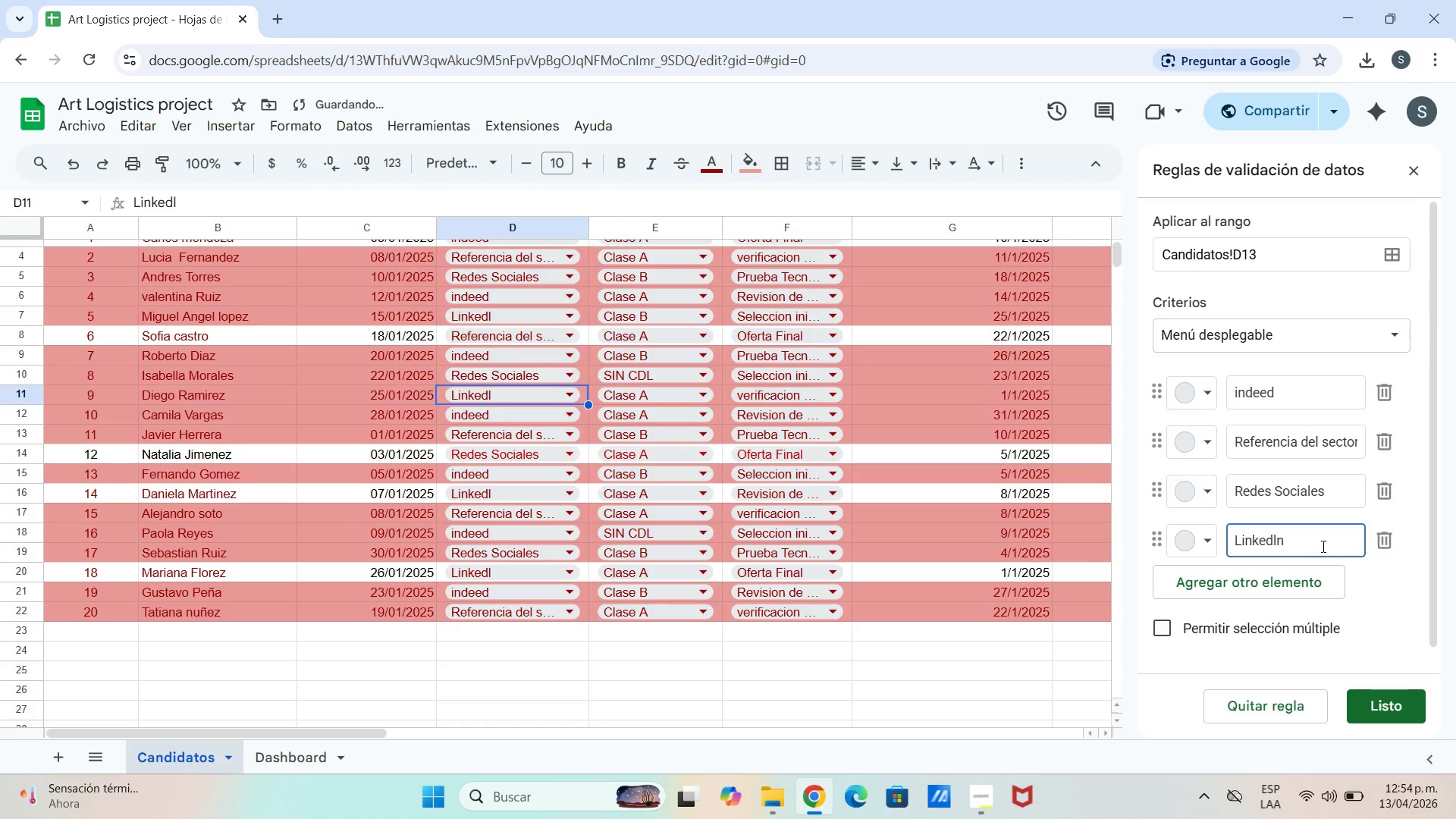 
key(Enter)
 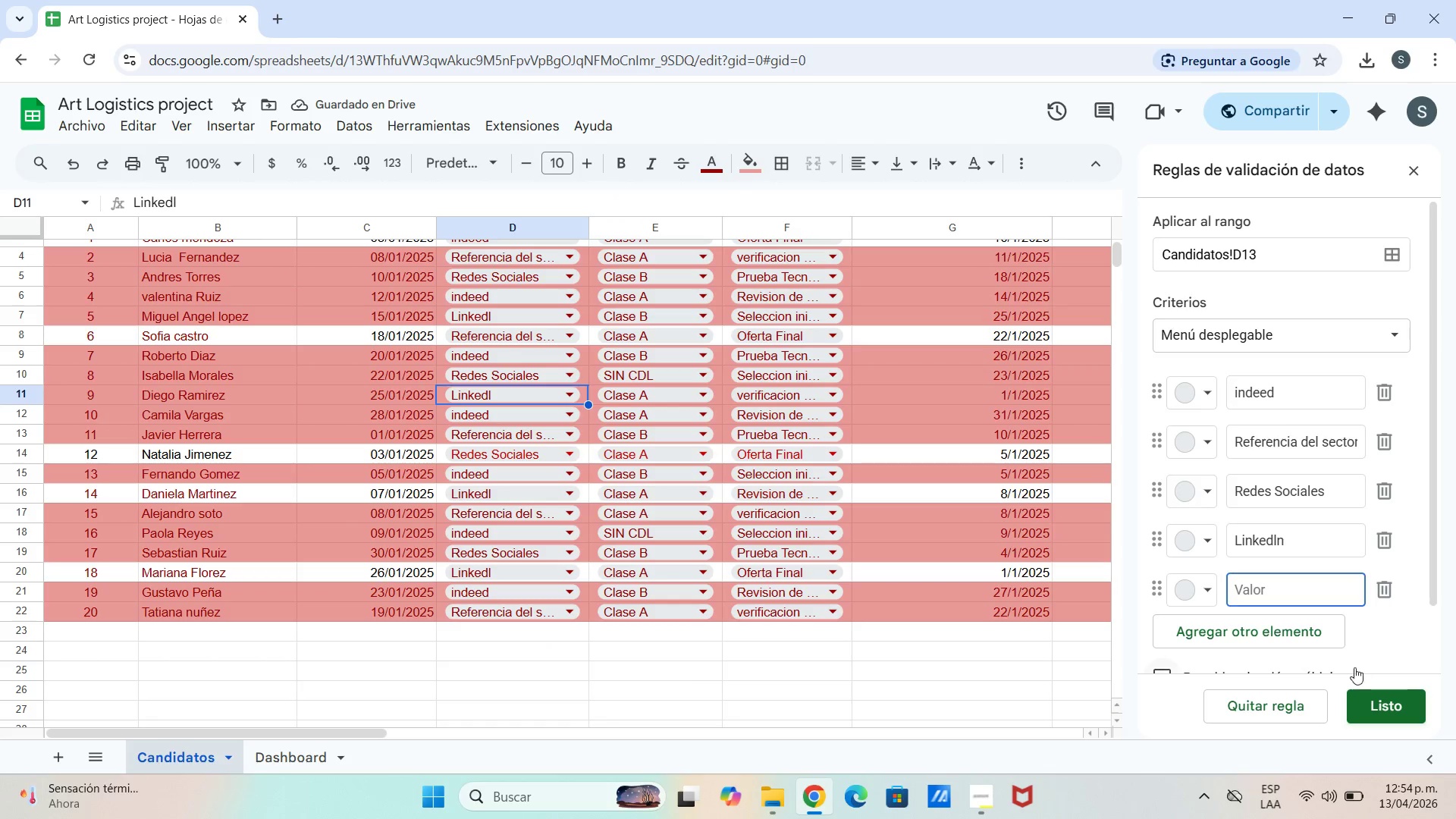 
left_click([1378, 593])
 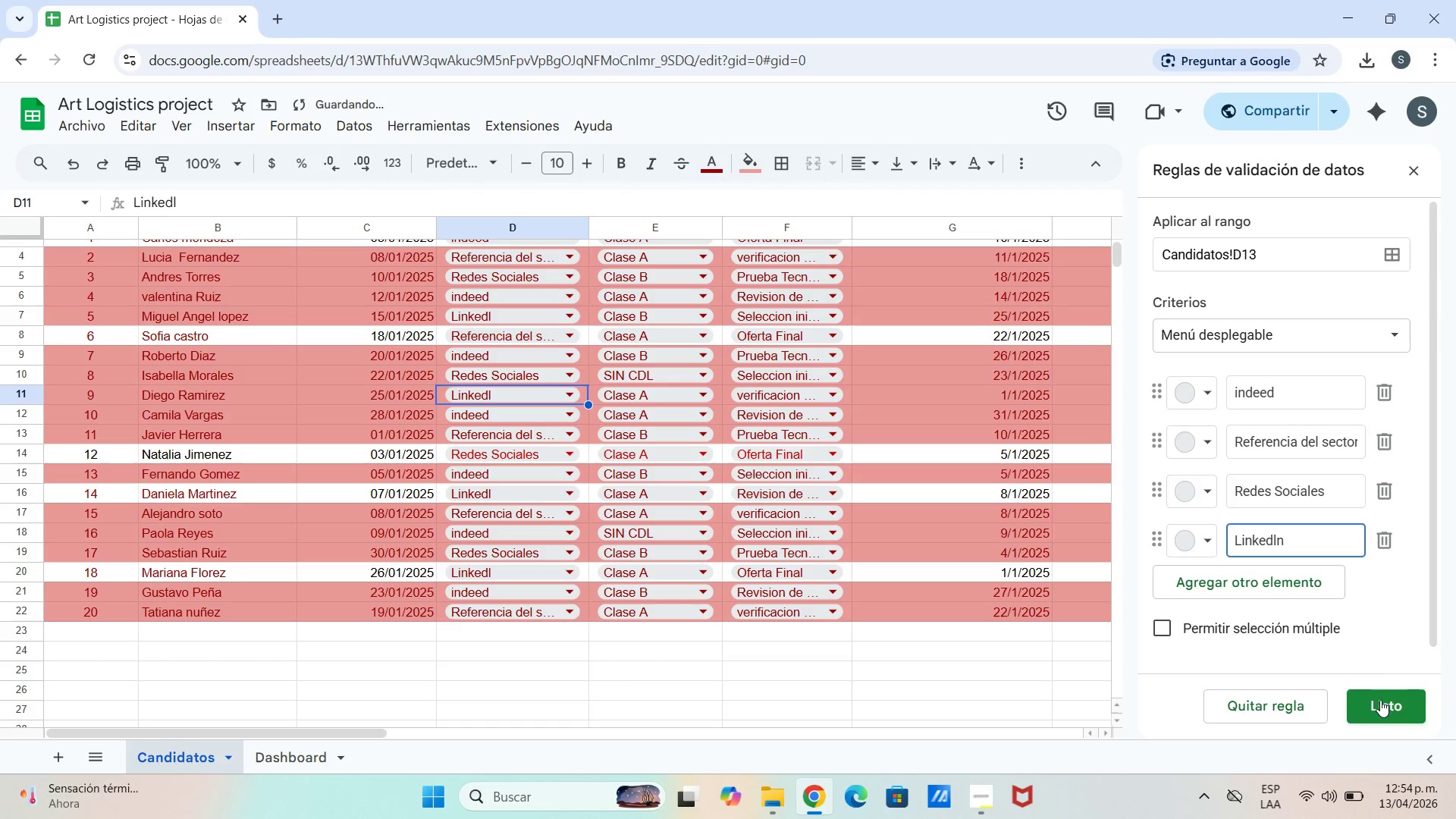 
left_click([1380, 700])
 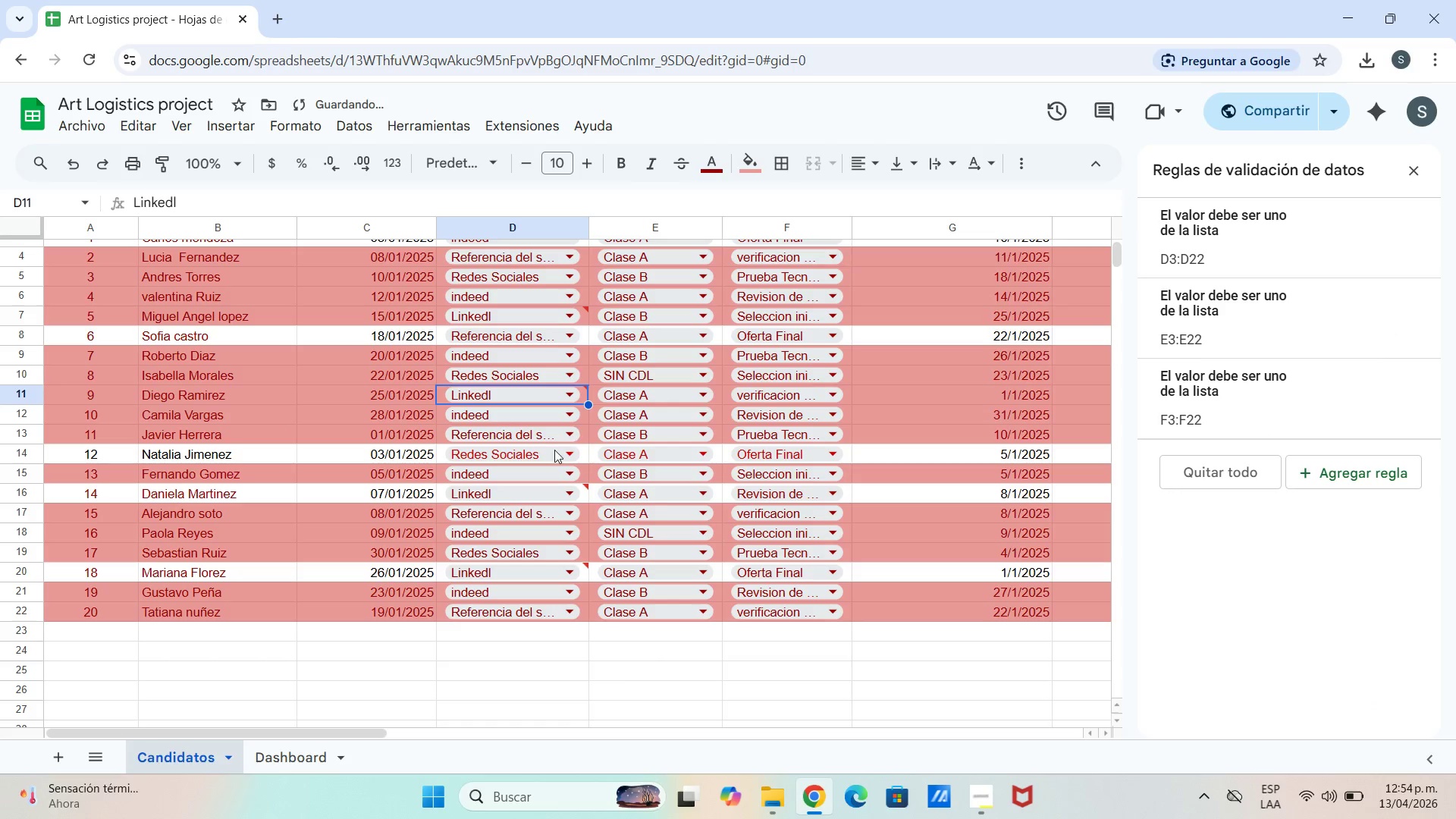 
left_click([525, 391])
 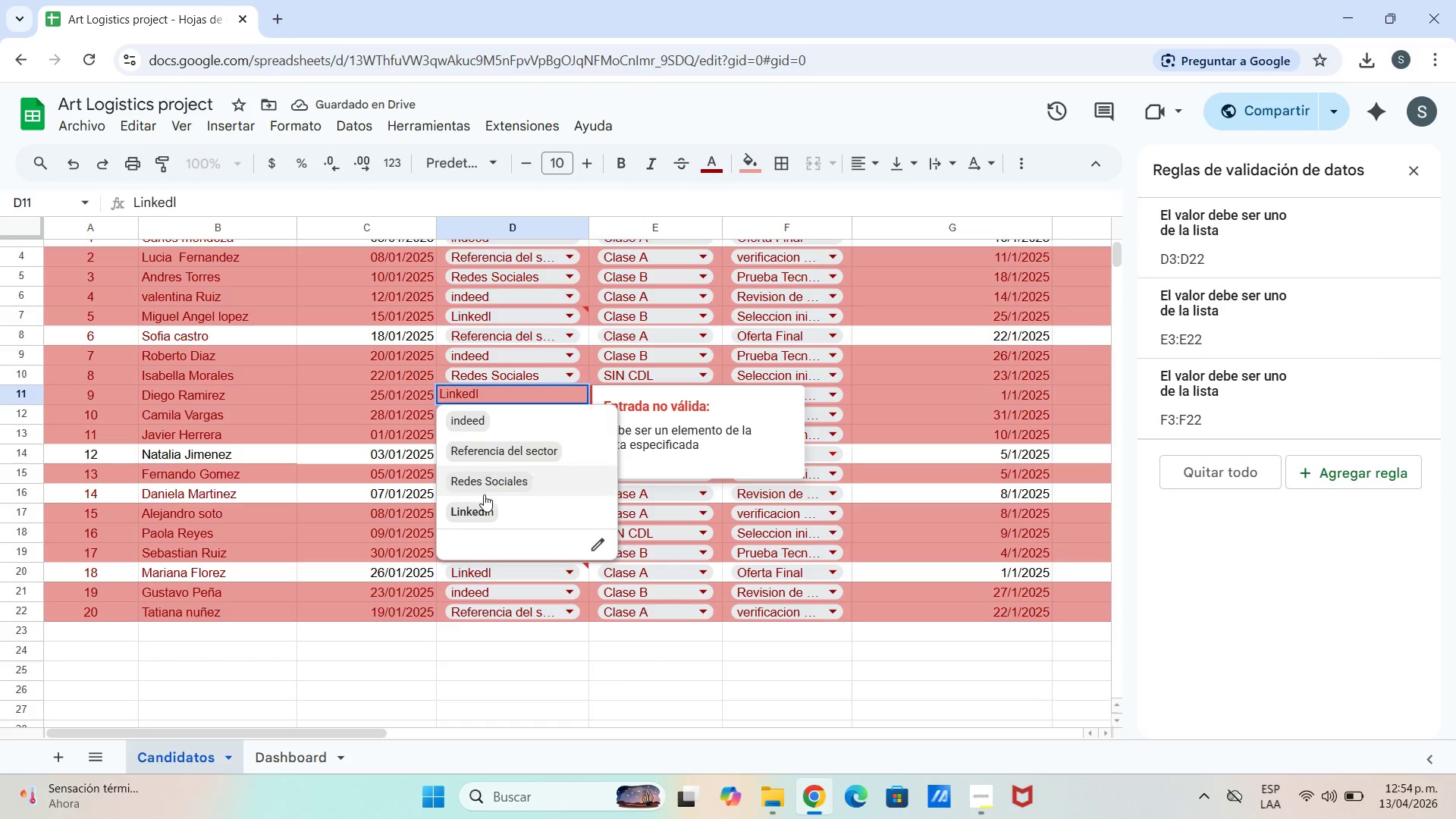 
left_click([484, 503])
 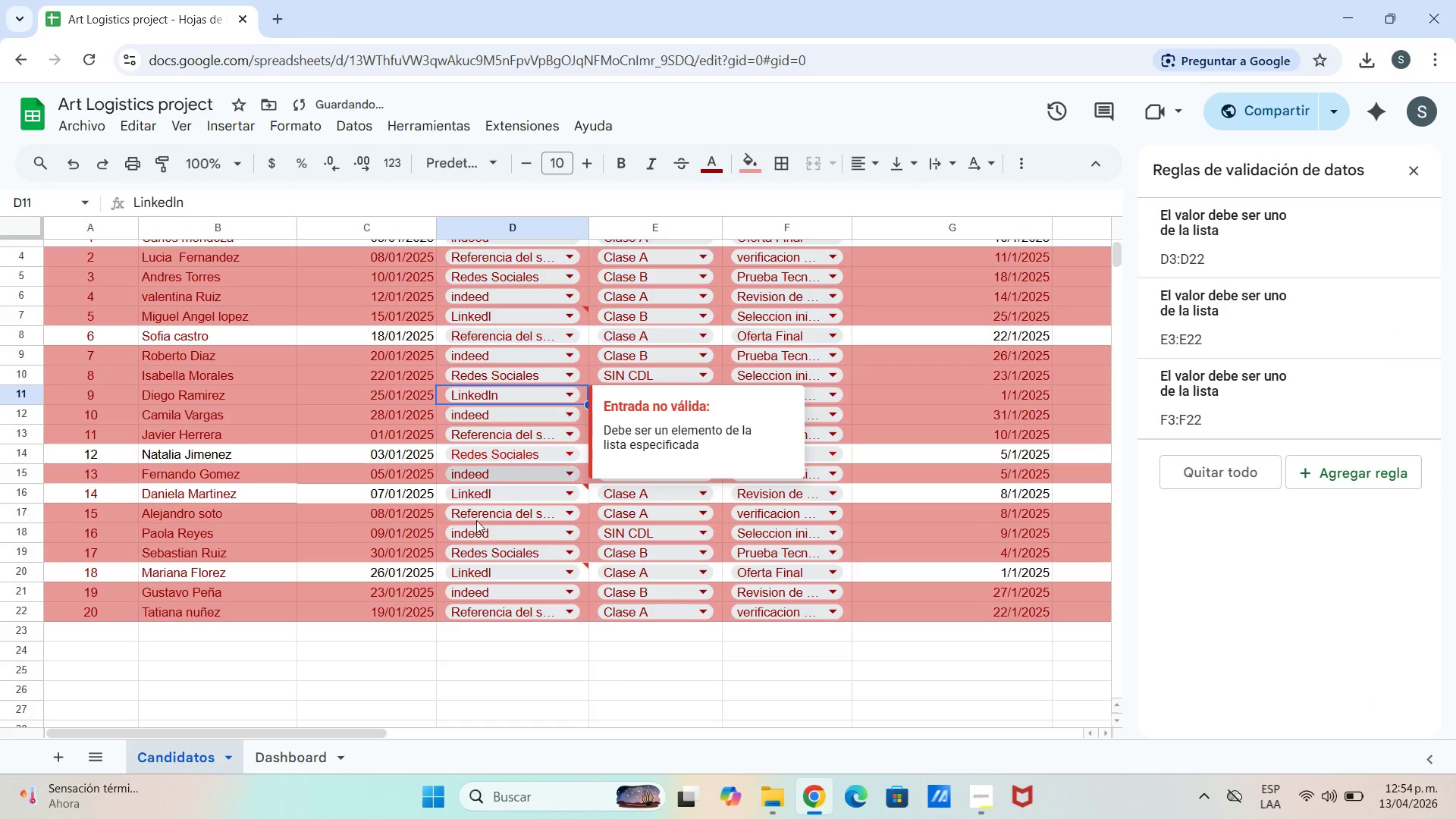 
scroll: coordinate [496, 549], scroll_direction: down, amount: 1.0
 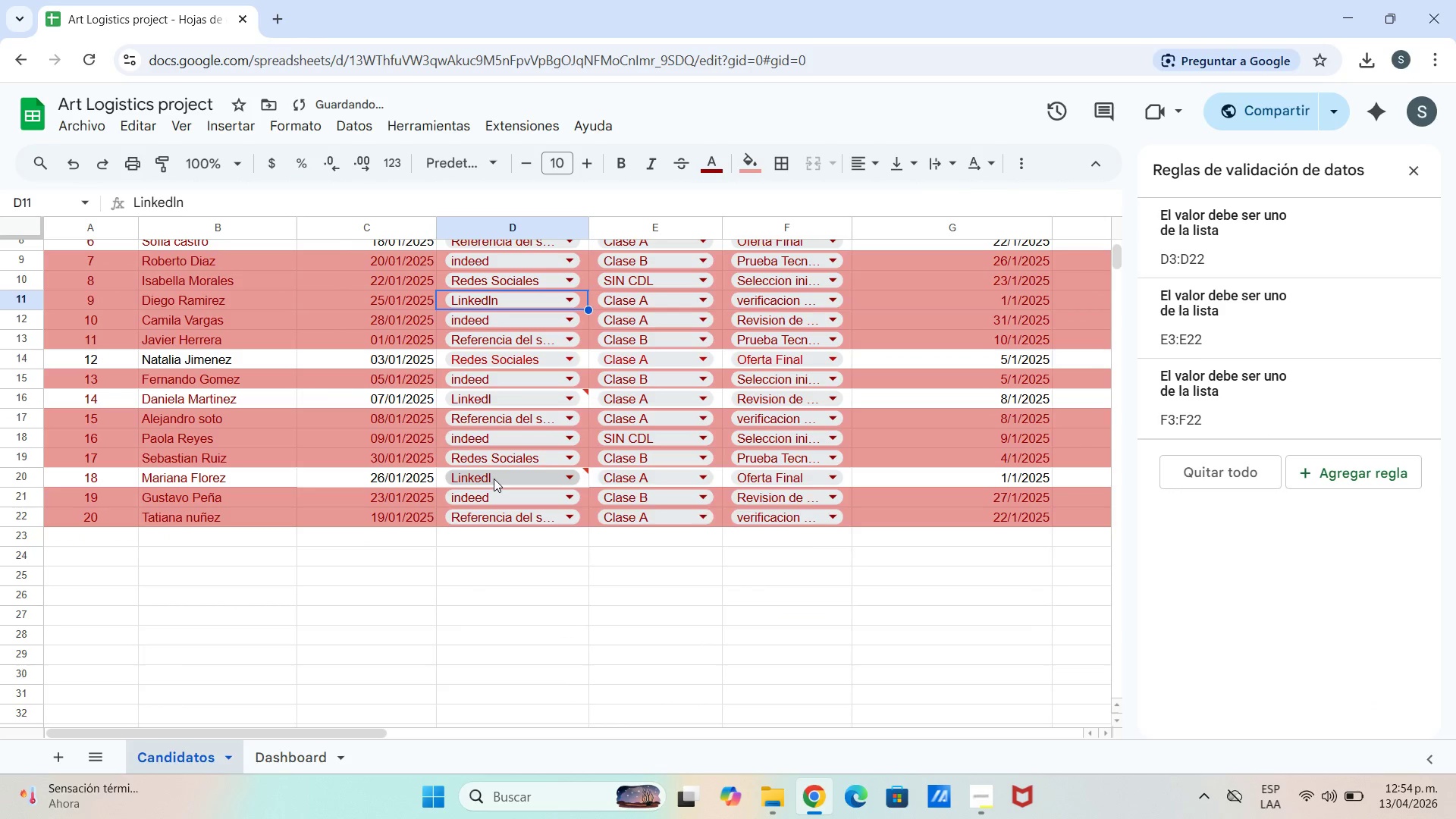 
left_click([494, 479])
 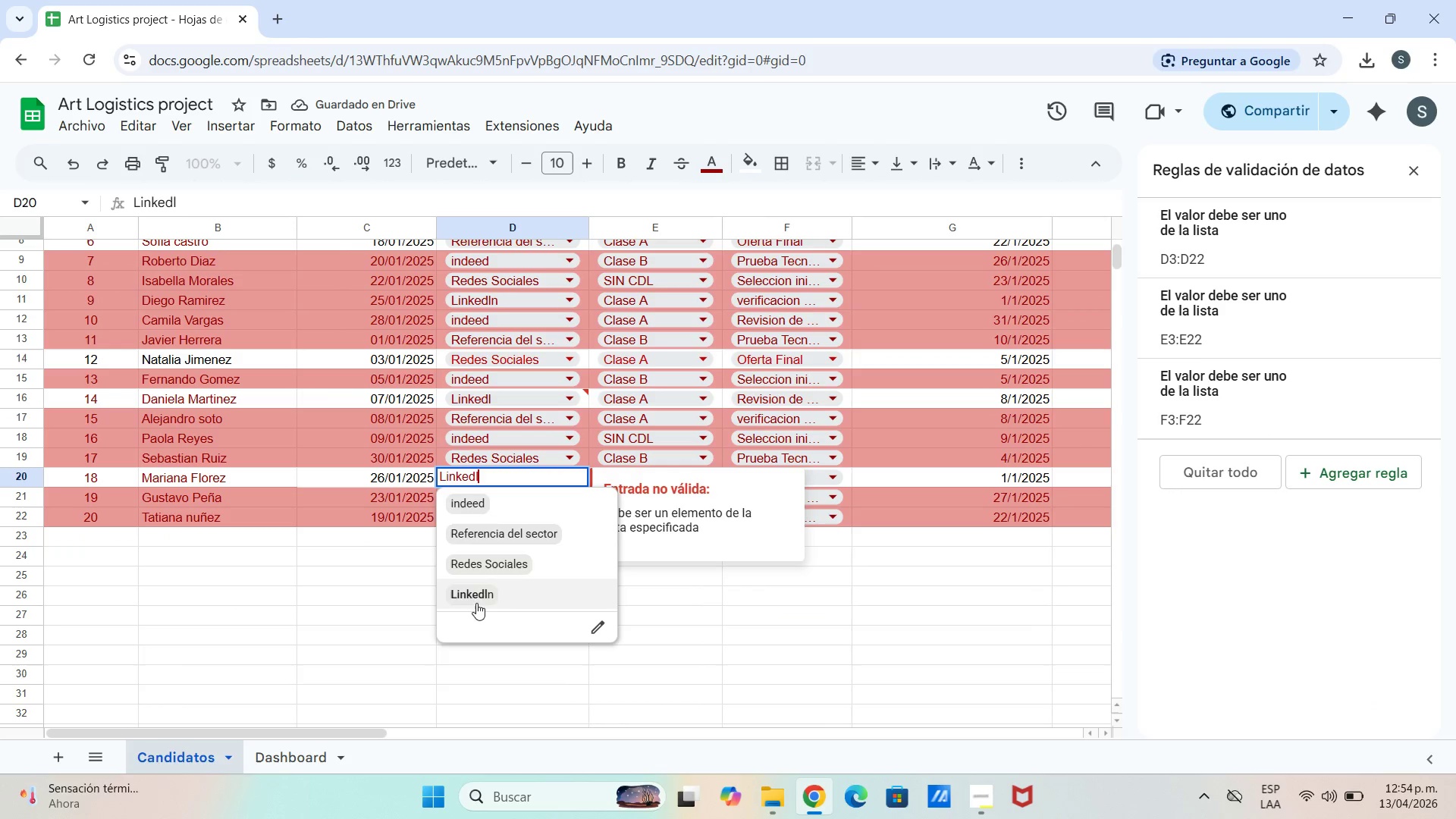 
left_click([472, 590])
 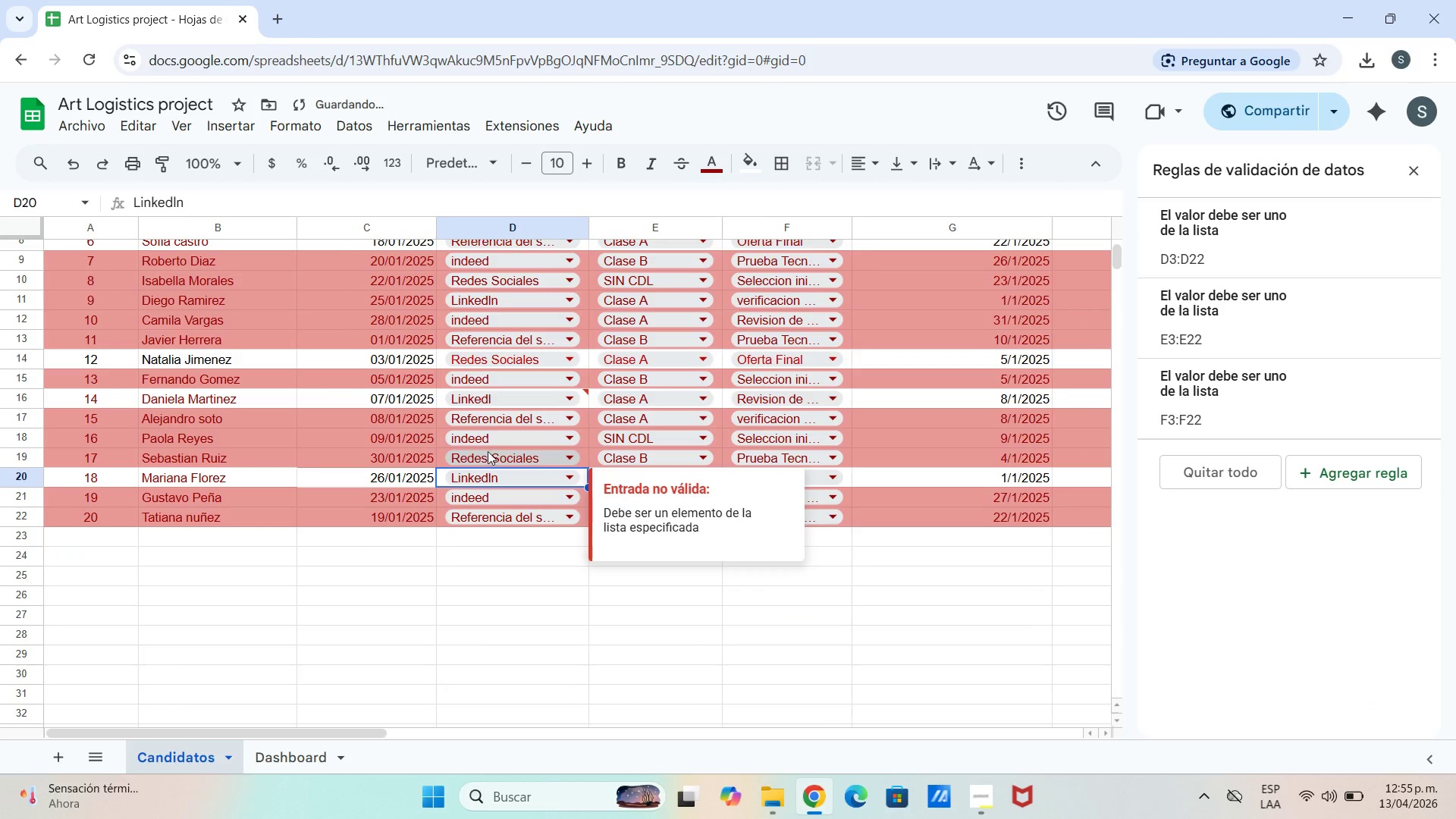 
left_click([482, 406])
 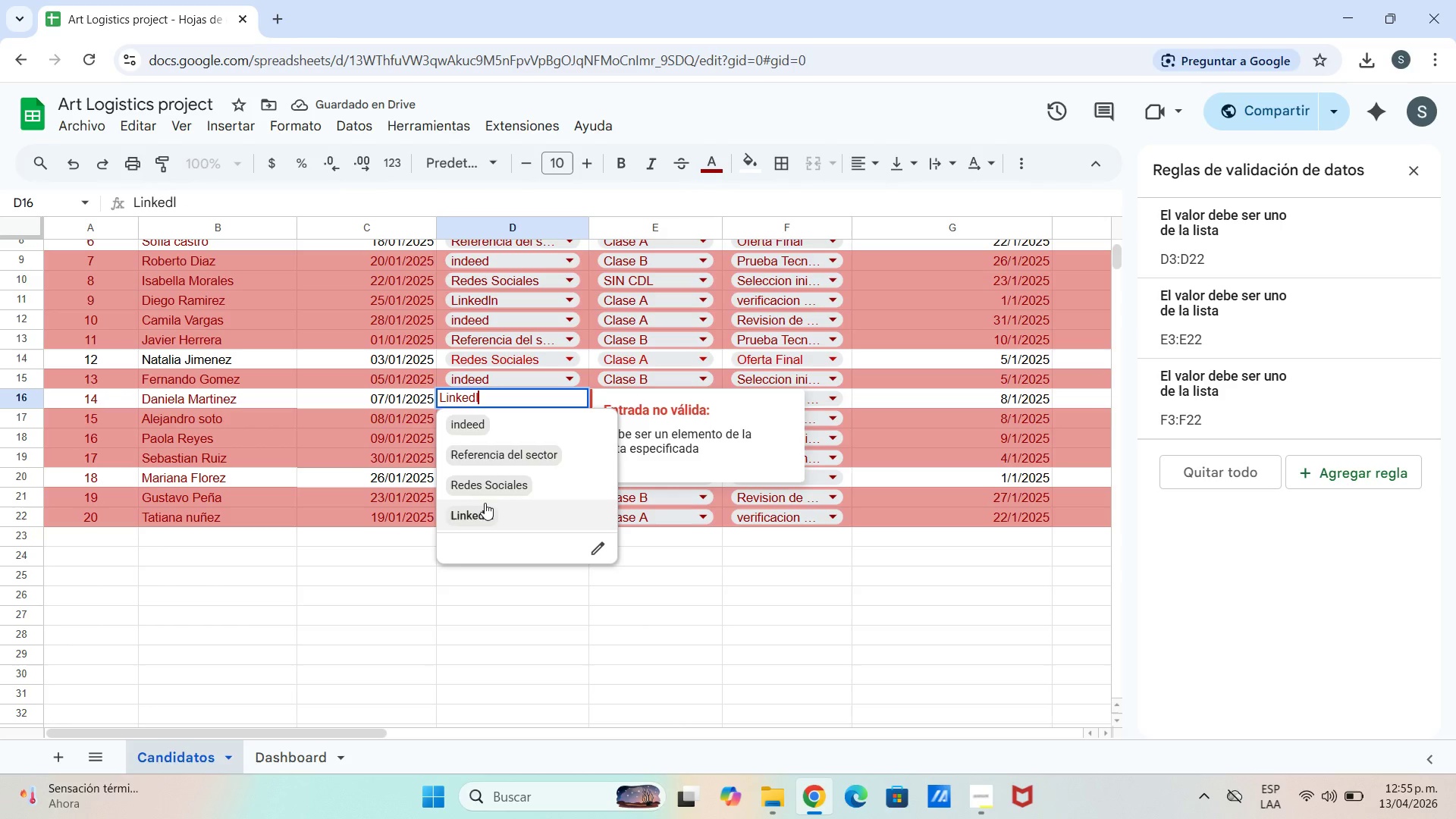 
left_click([483, 510])
 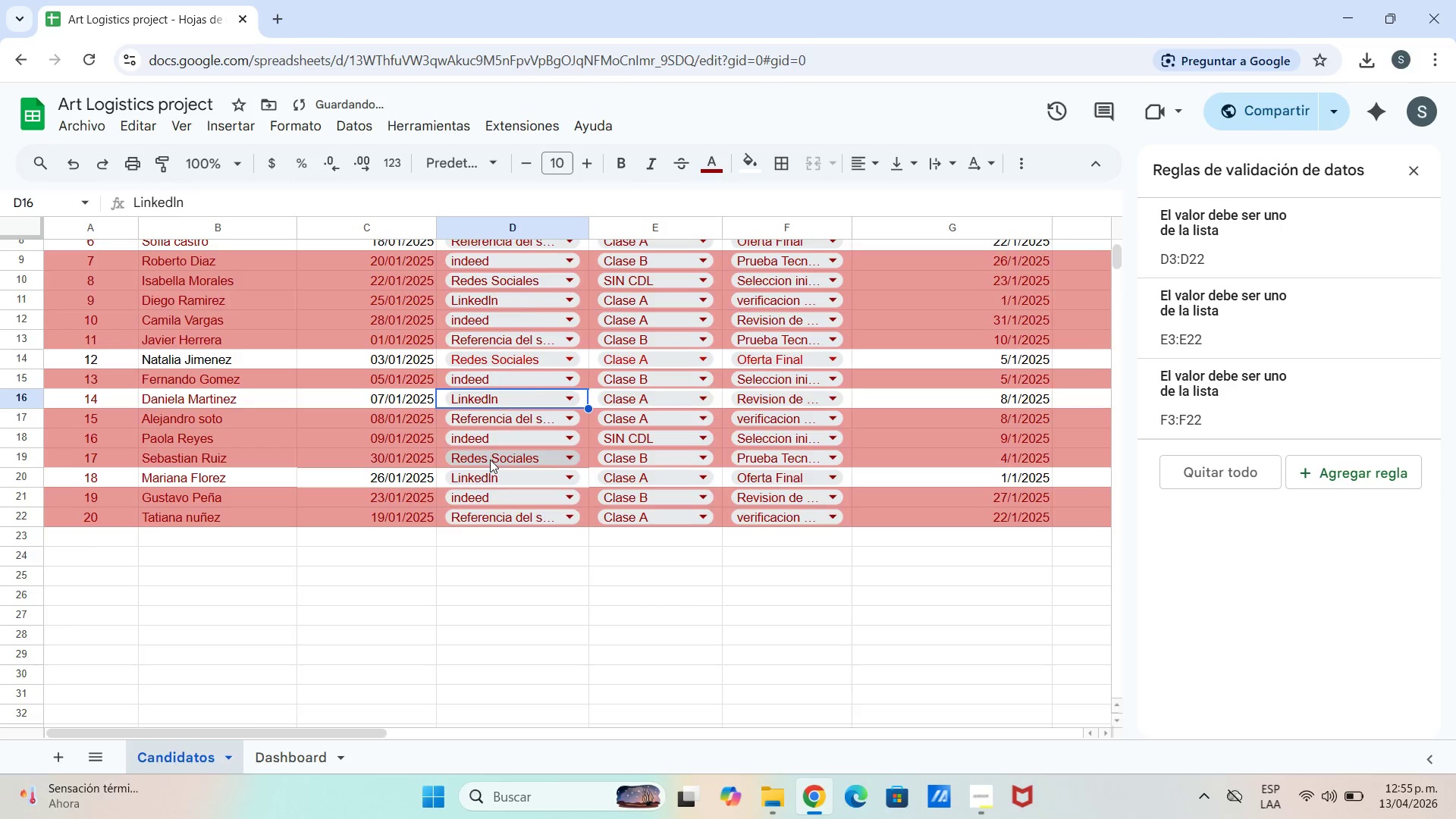 
scroll: coordinate [492, 492], scroll_direction: up, amount: 3.0
 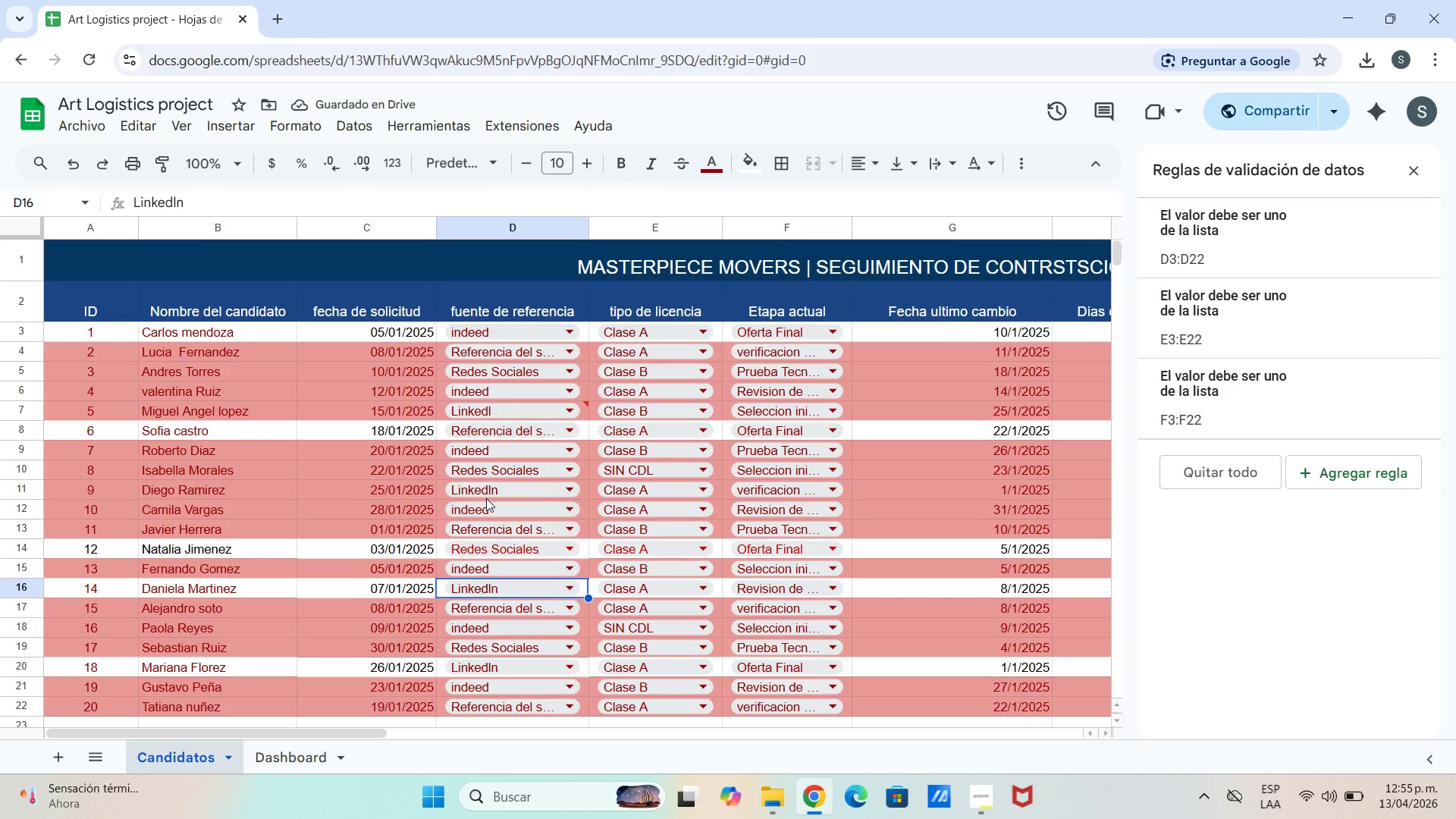 
left_click([486, 497])
 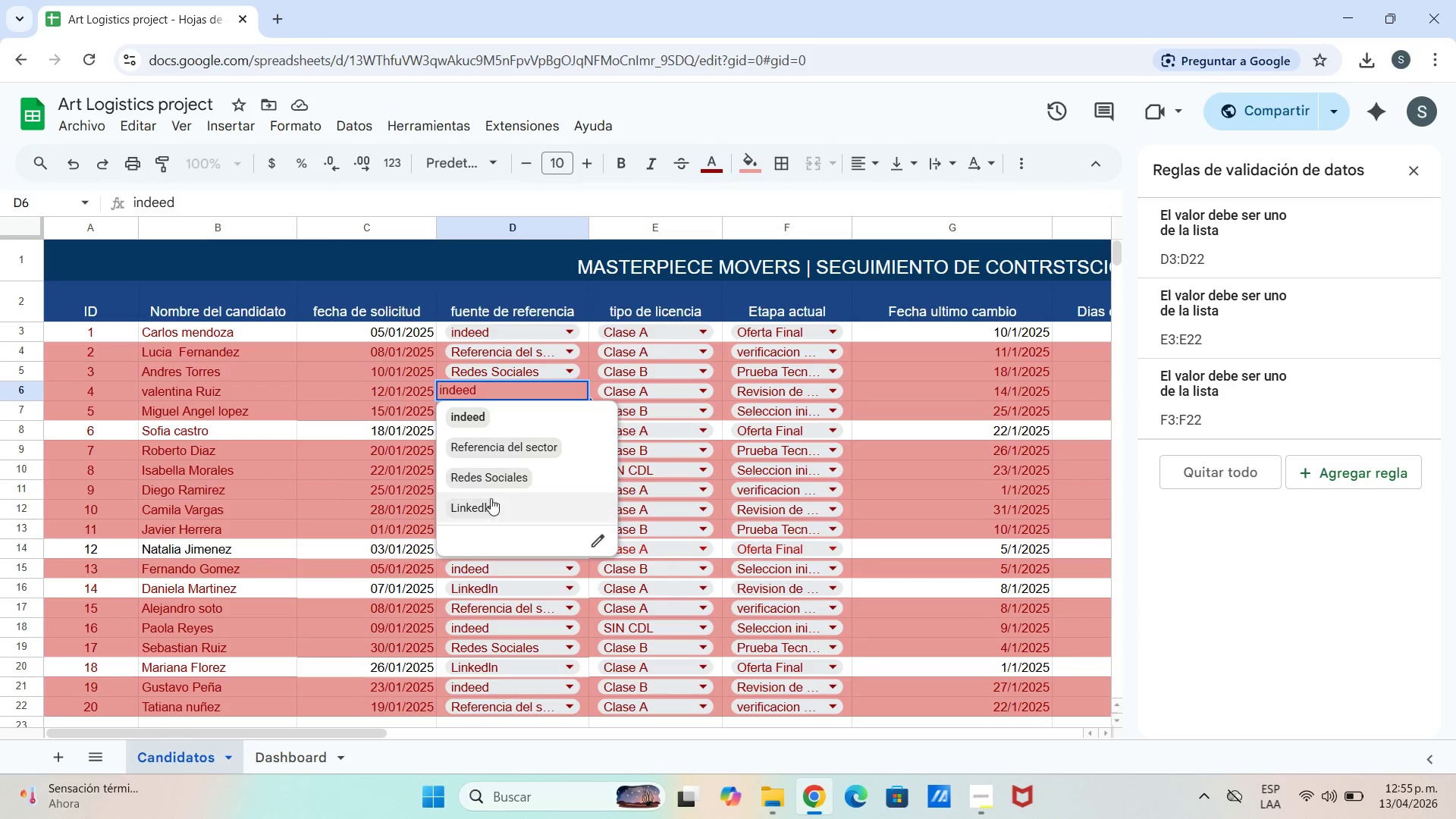 
scroll: coordinate [495, 601], scroll_direction: up, amount: 4.0
 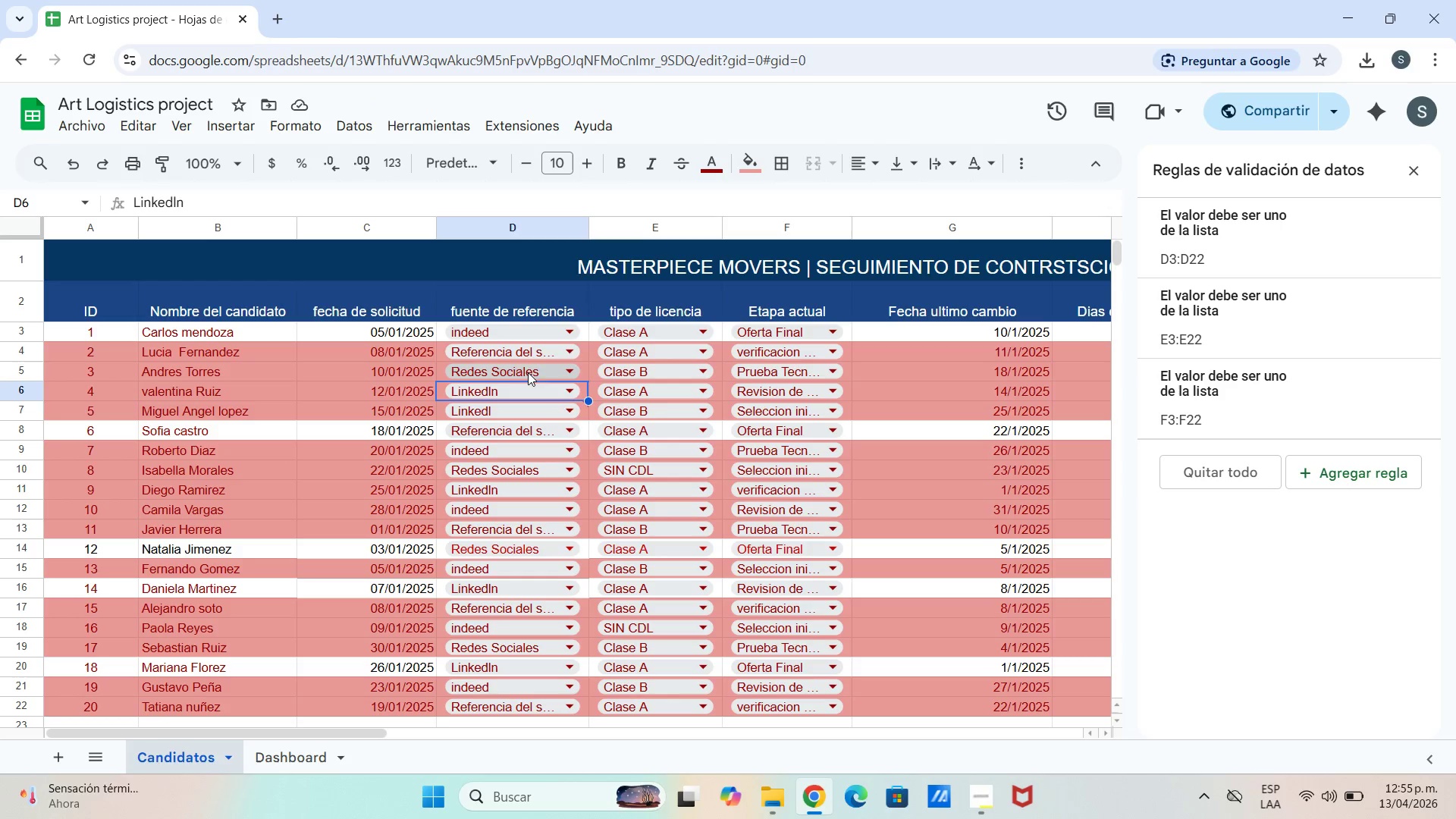 
wait(6.2)
 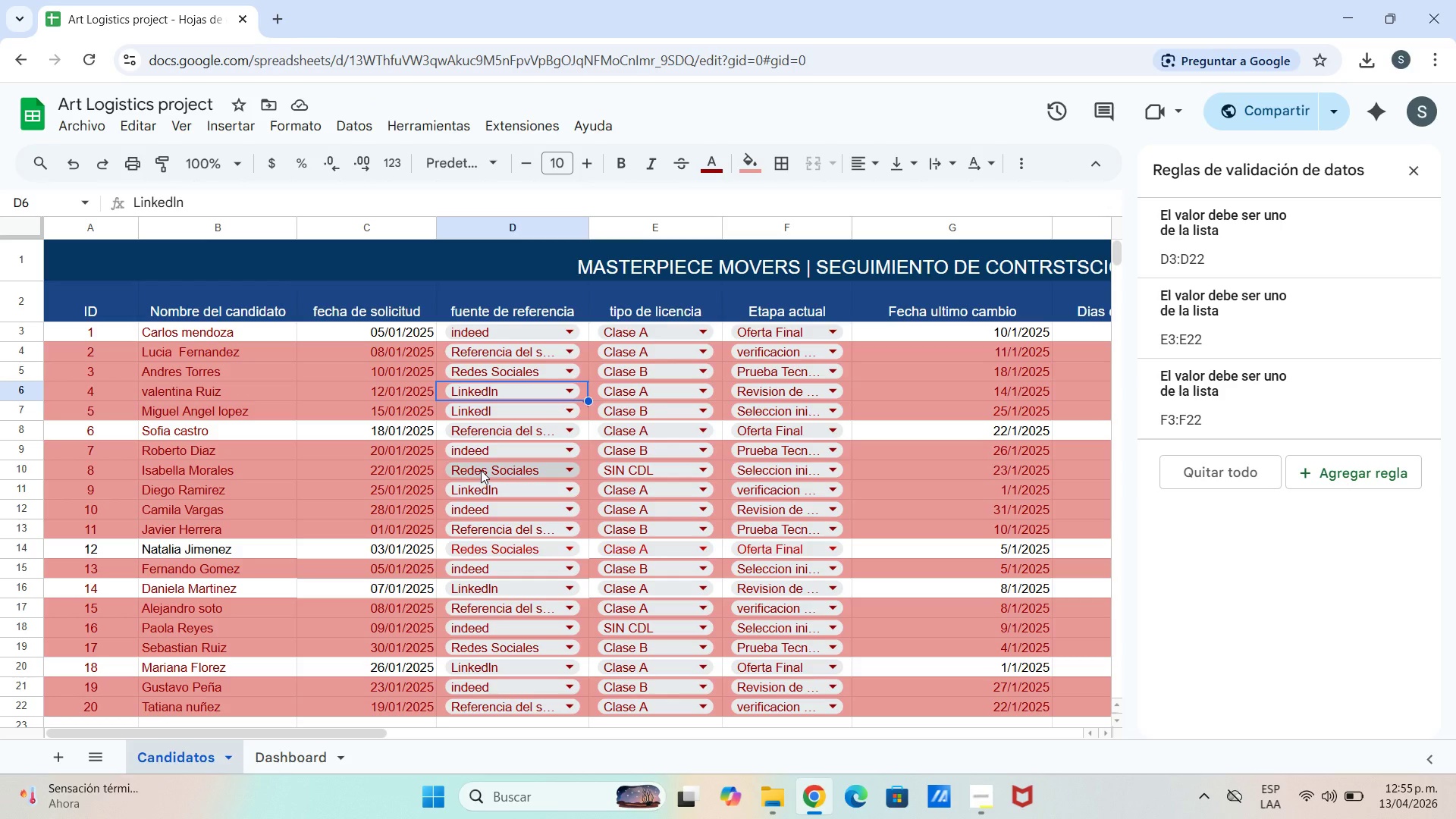 
left_click([266, 756])
 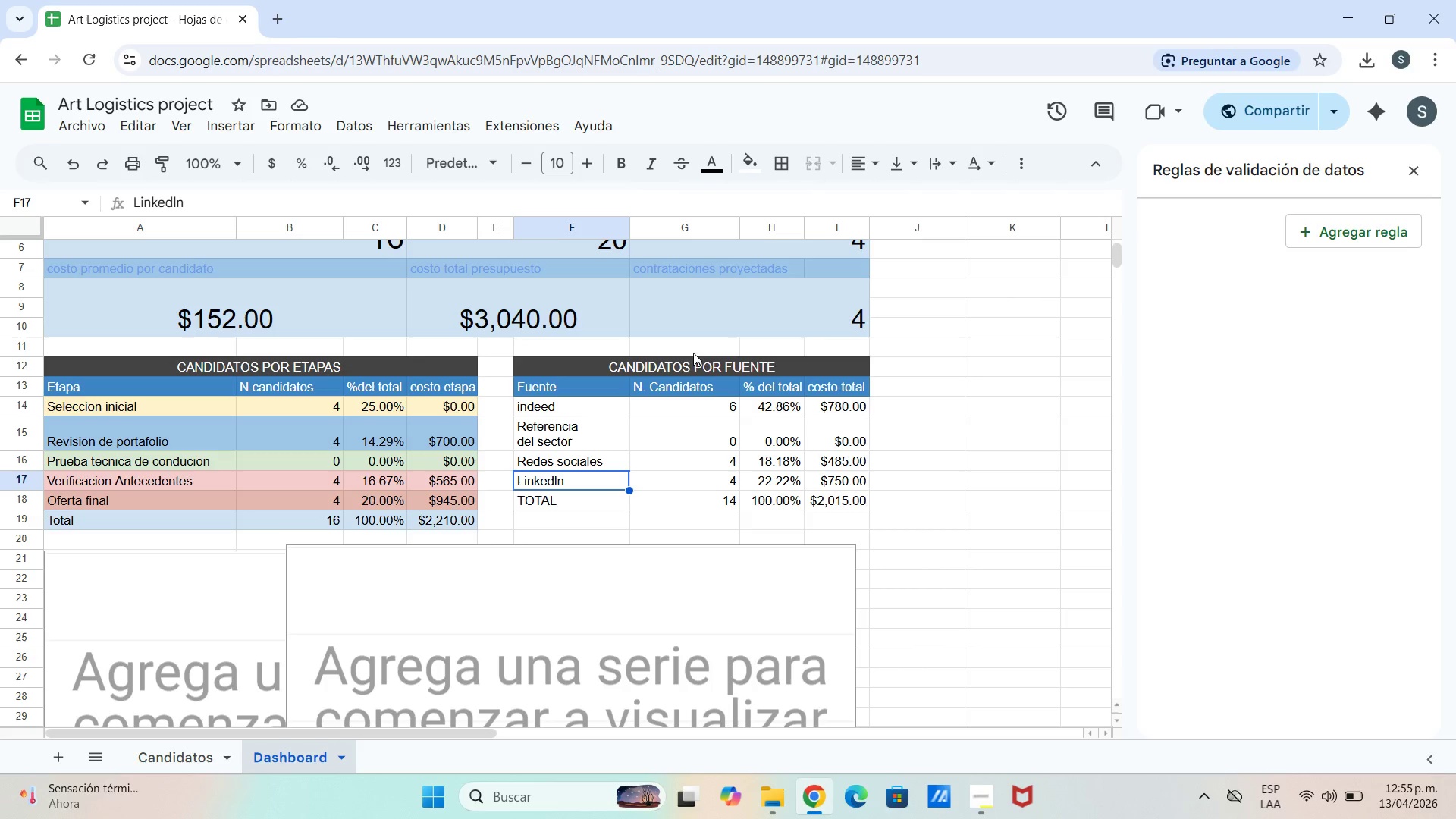 
left_click([594, 439])
 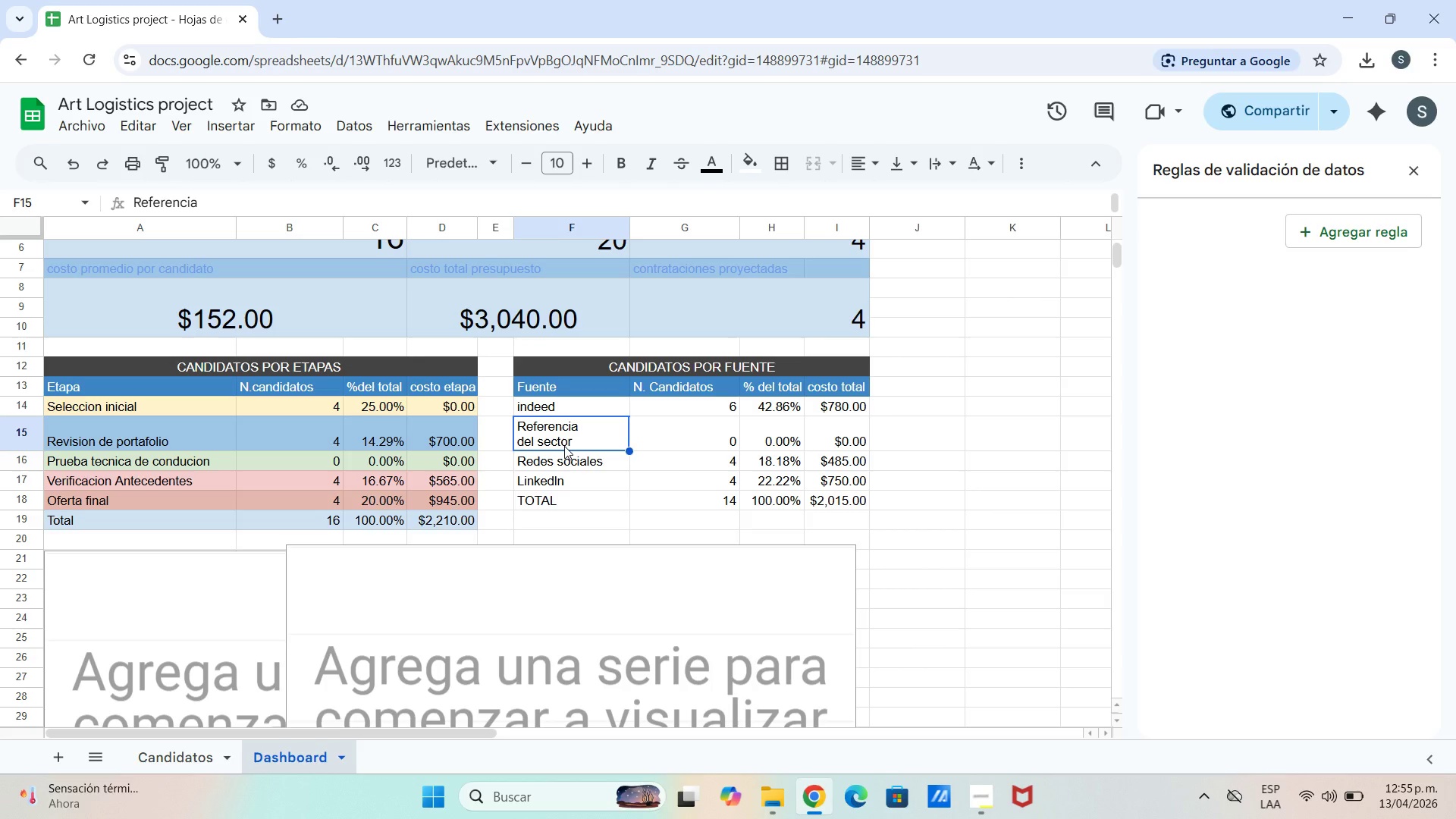 
wait(5.59)
 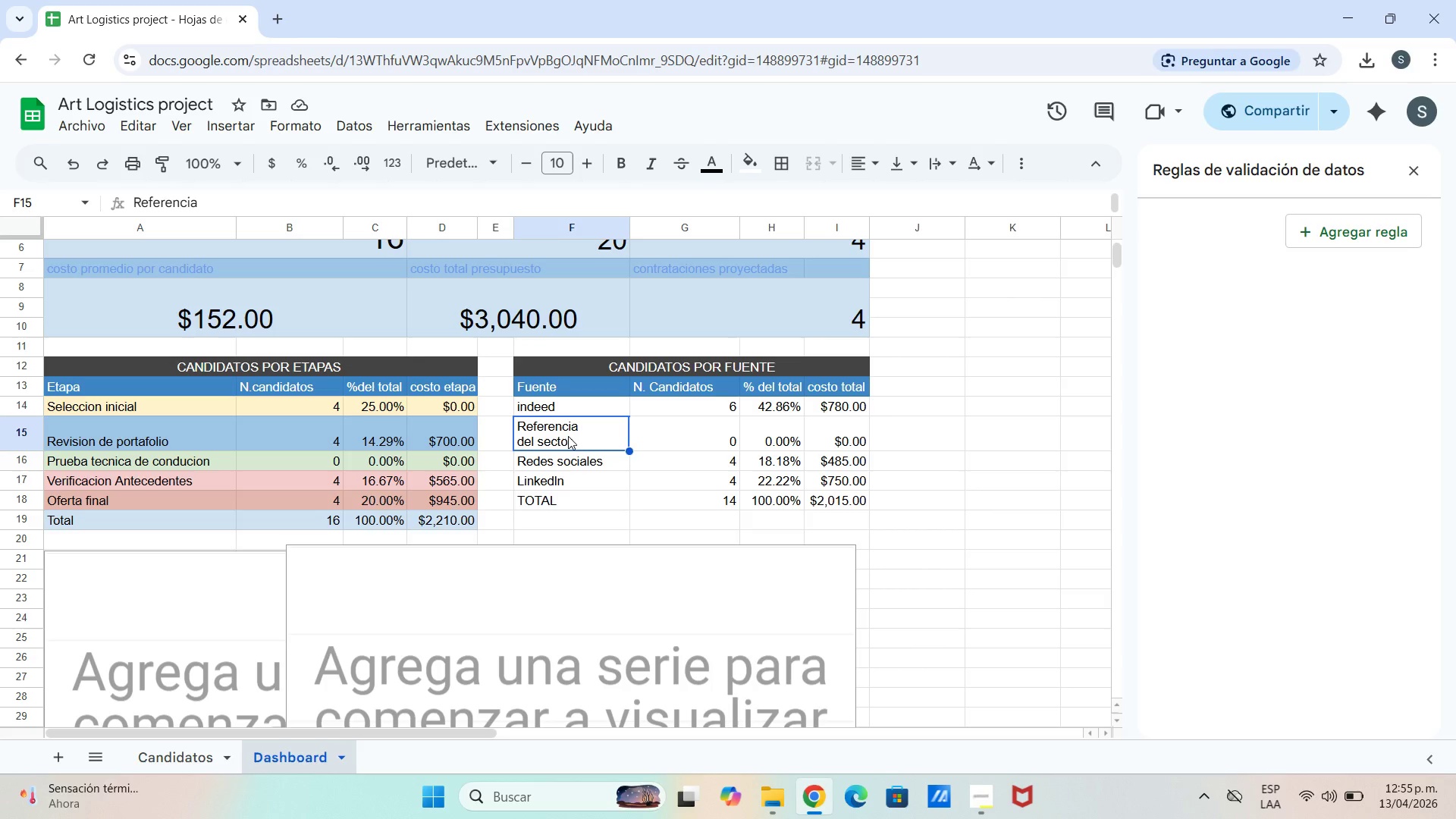 
left_click([194, 759])
 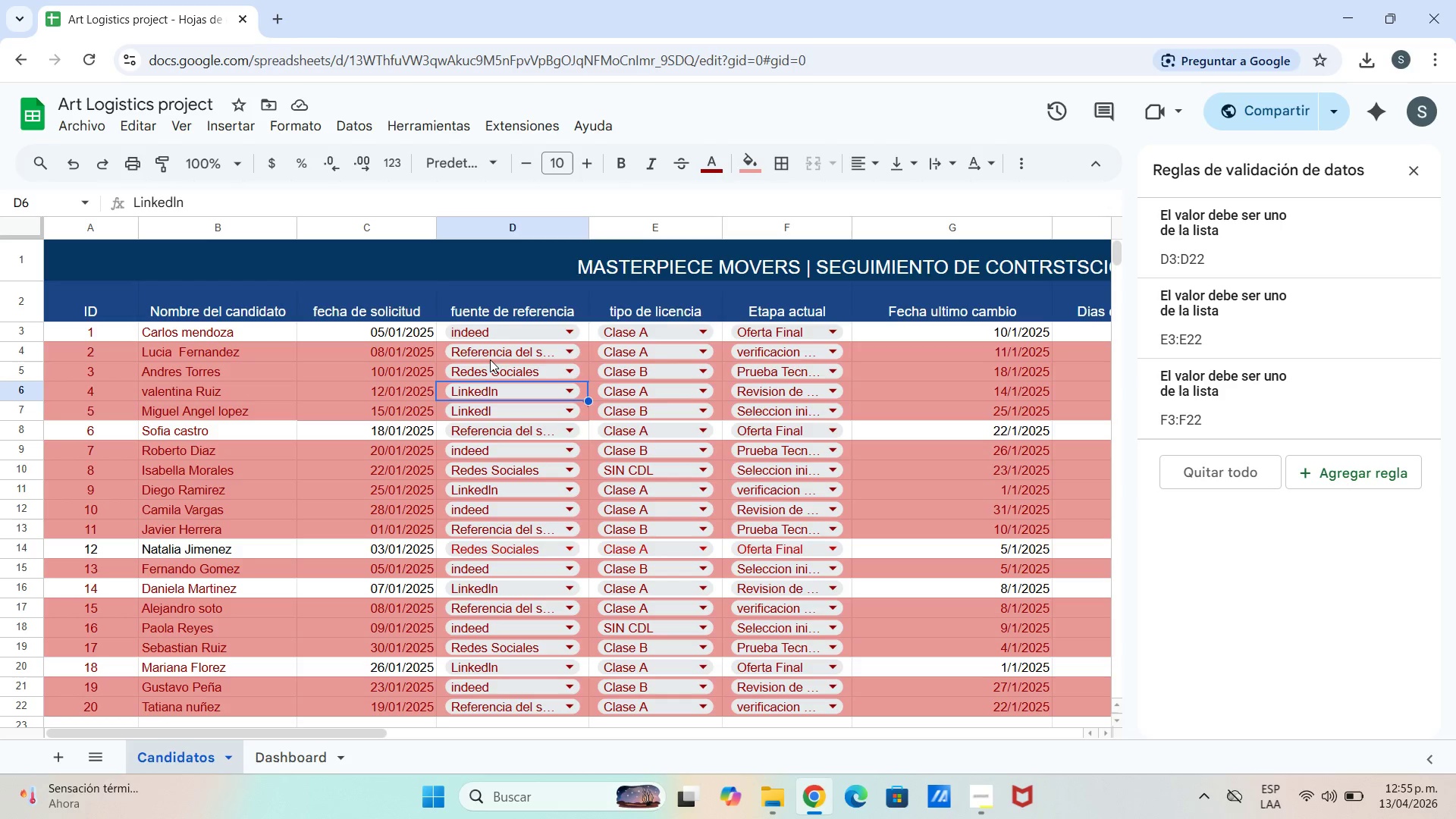 
left_click([490, 355])
 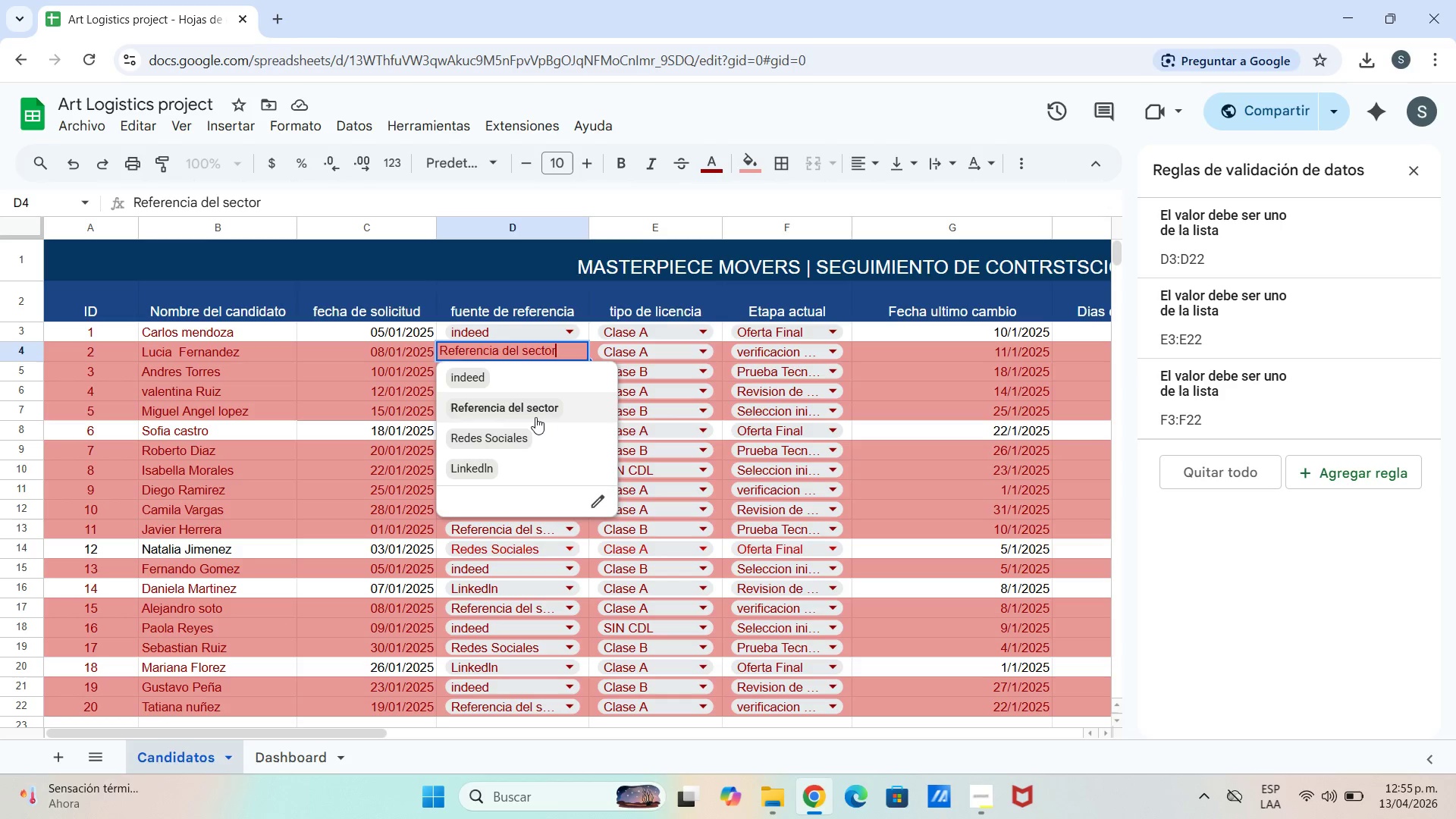 
left_click_drag(start_coordinate=[291, 758], to_coordinate=[290, 752])
 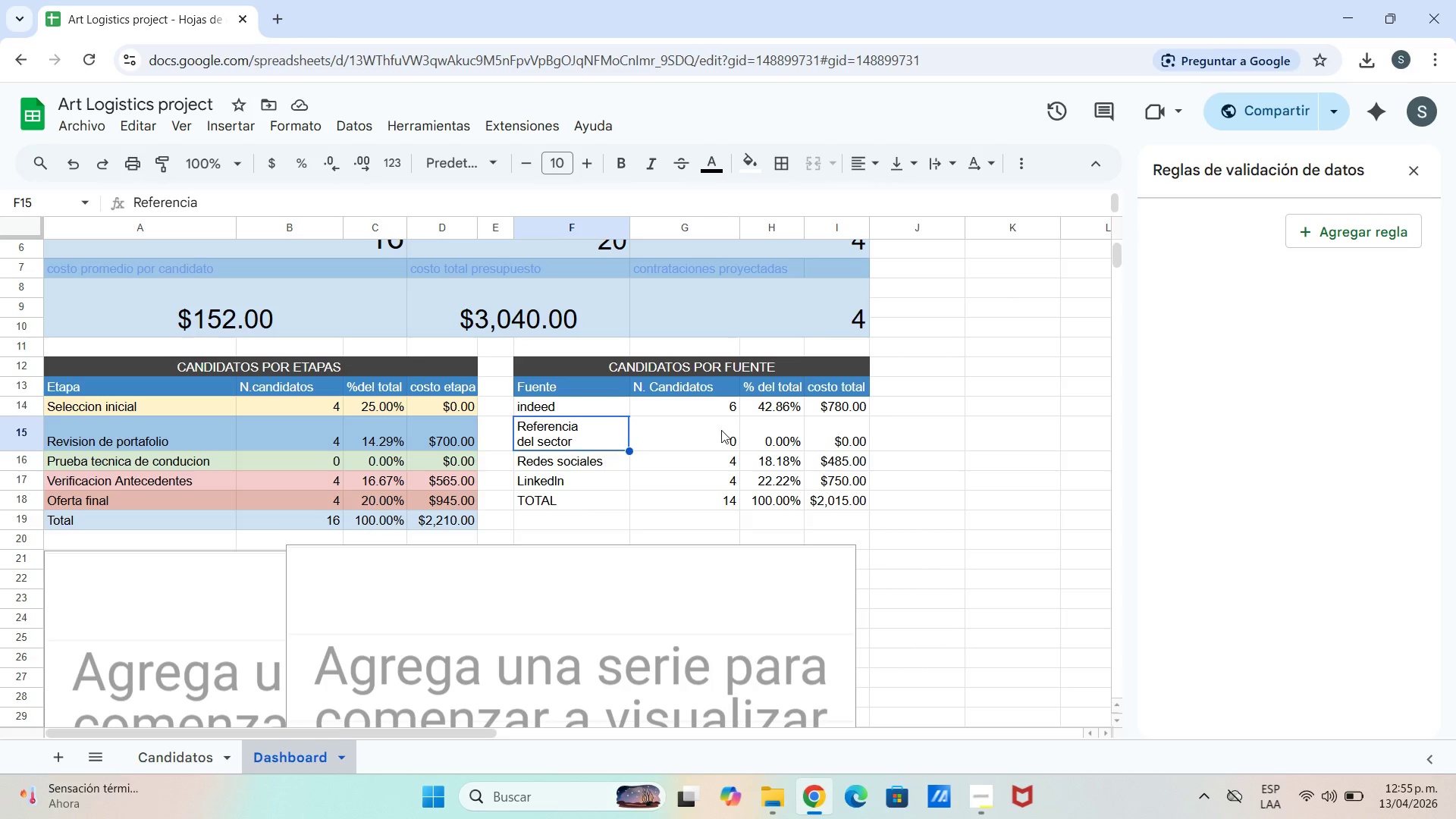 
left_click_drag(start_coordinate=[714, 433], to_coordinate=[709, 433])
 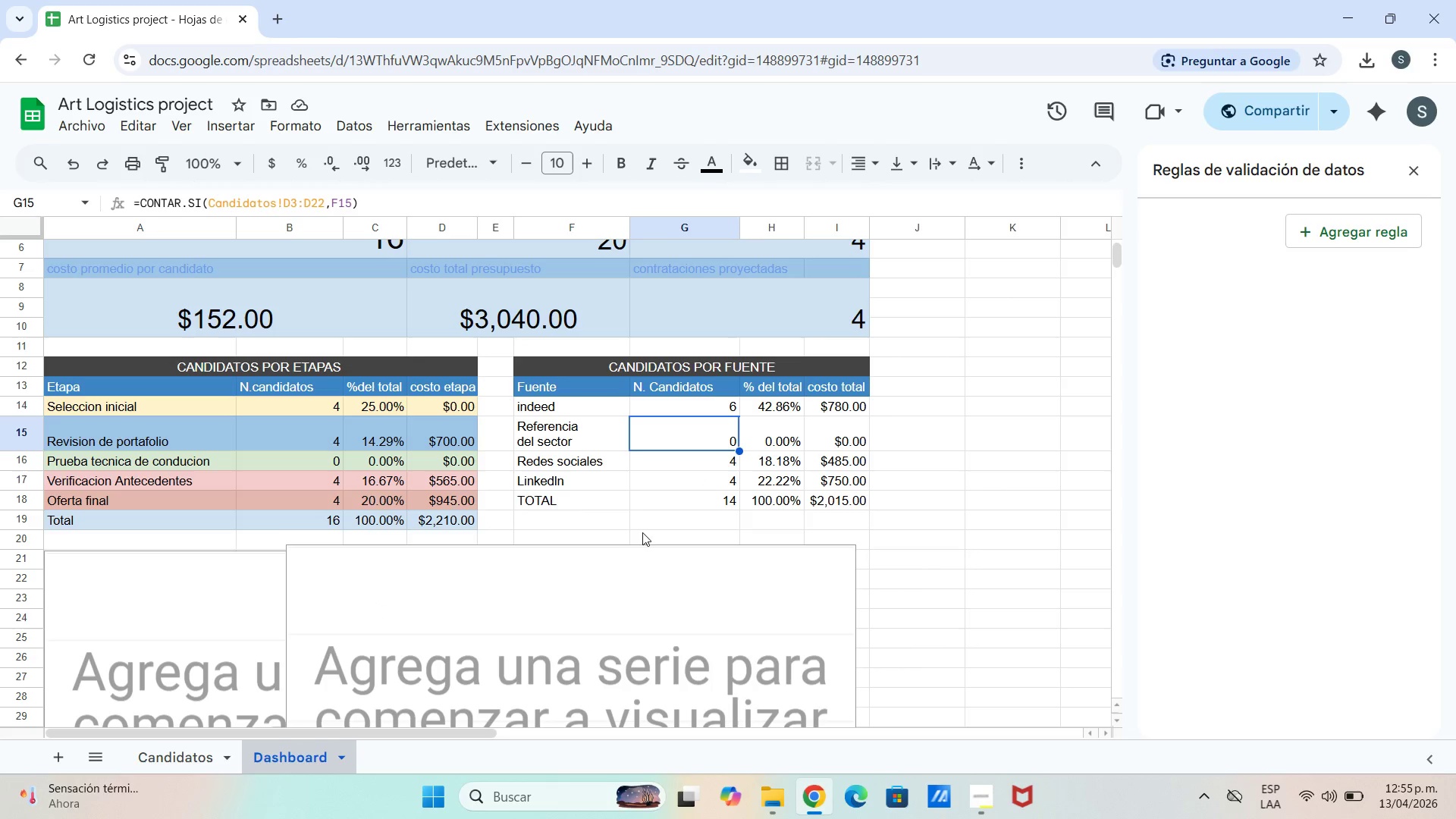 
left_click([201, 755])
 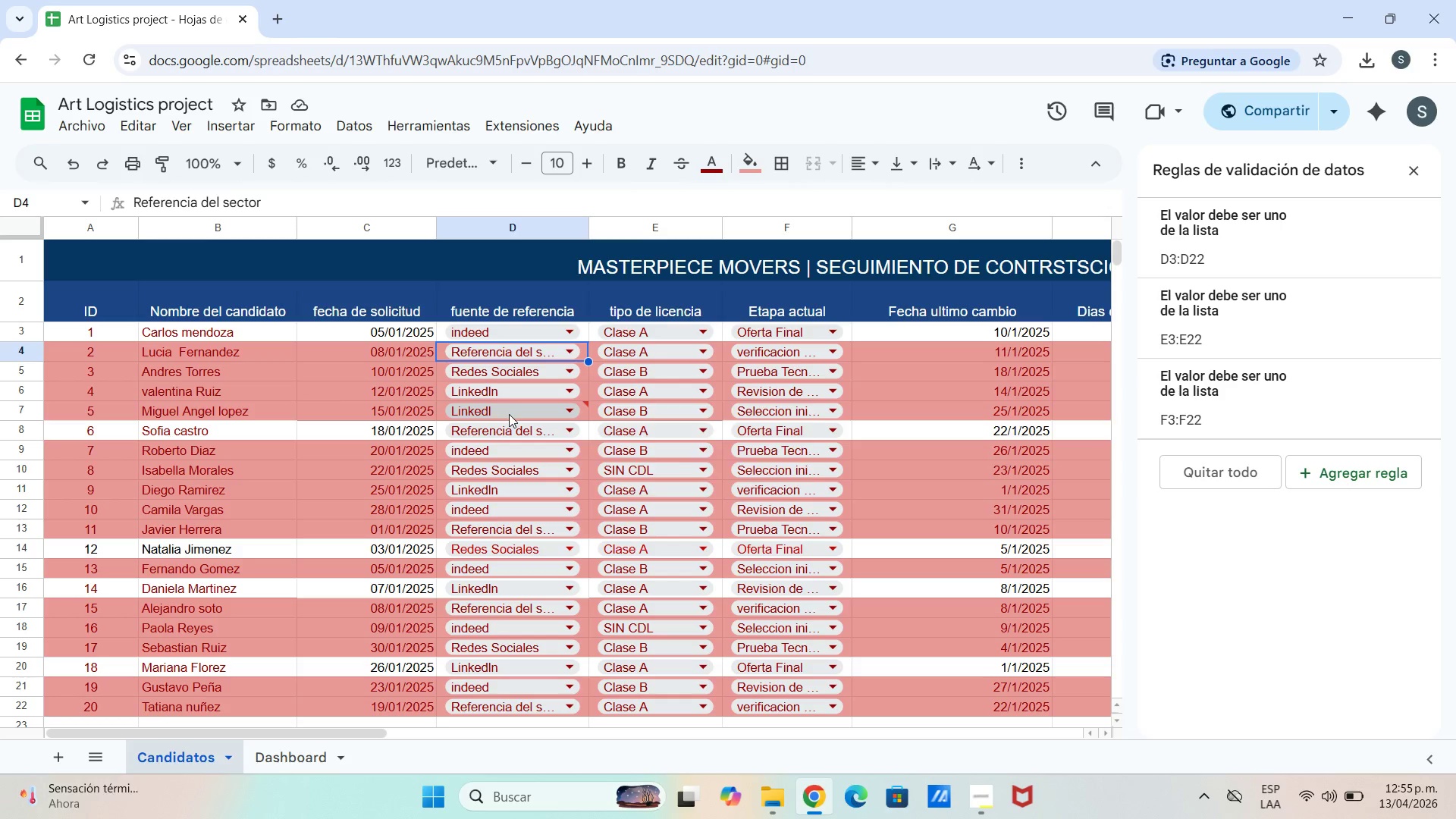 
scroll: coordinate [509, 403], scroll_direction: up, amount: 1.0
 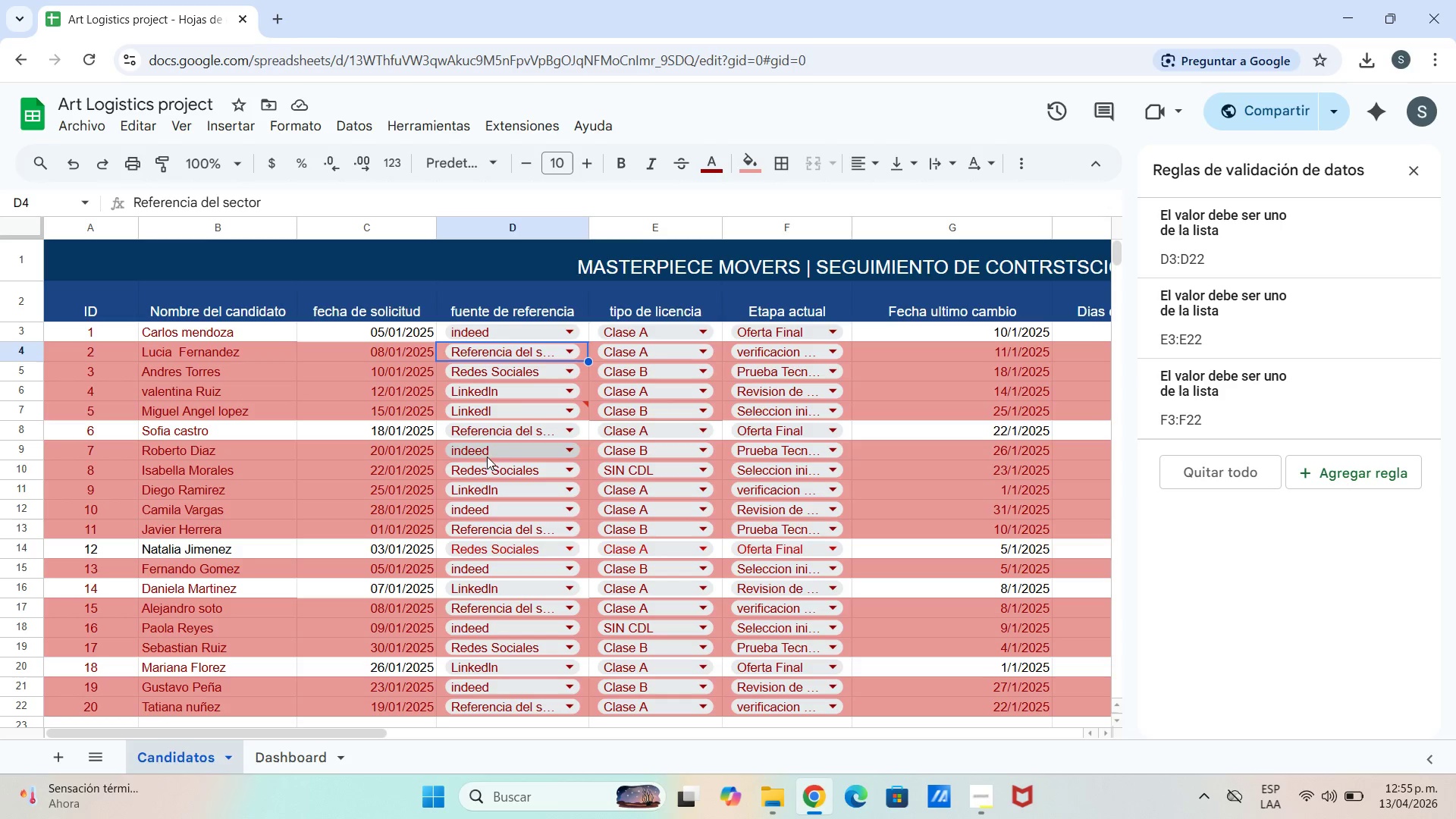 
scroll: coordinate [494, 554], scroll_direction: down, amount: 1.0
 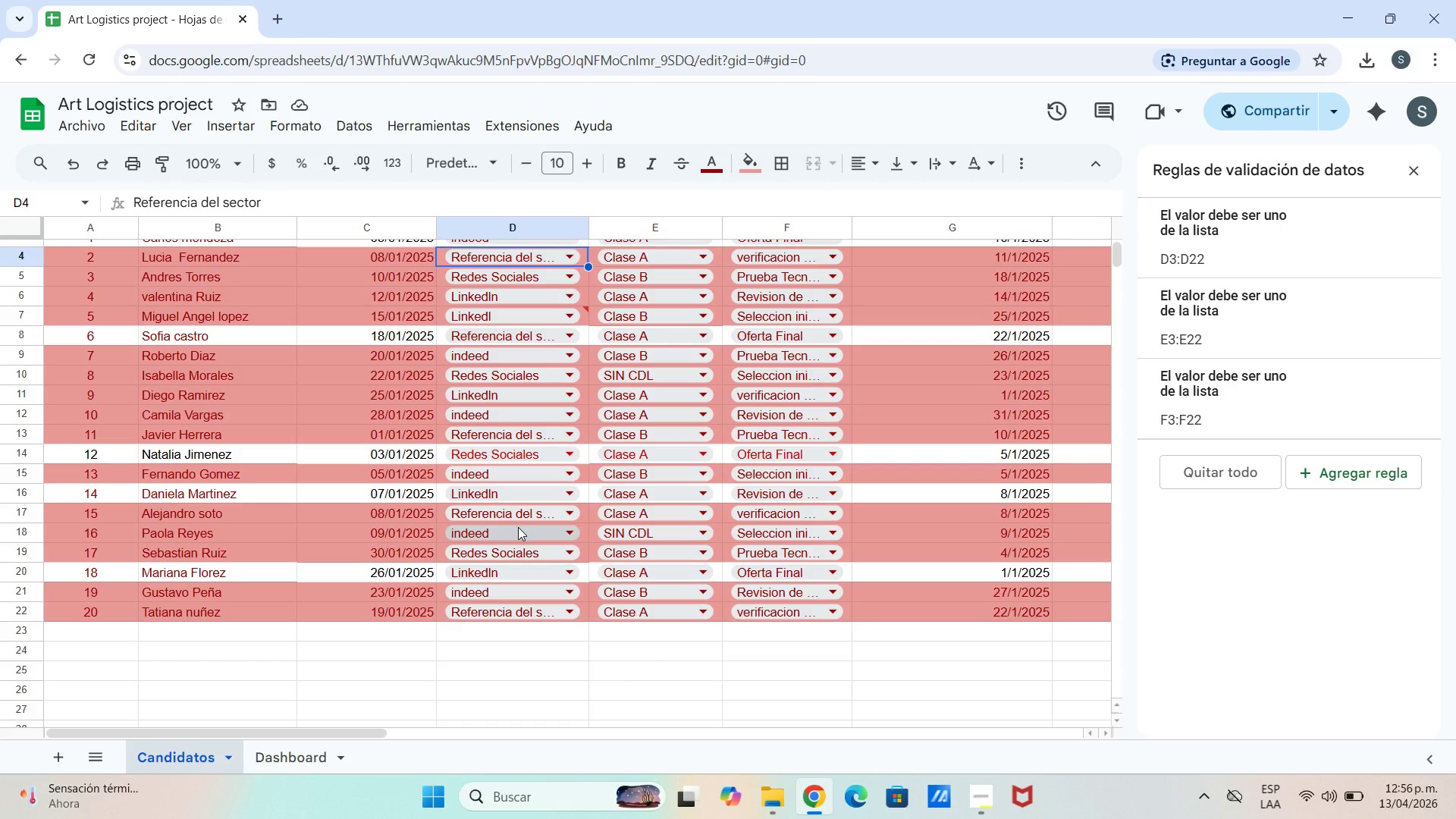 
wait(19.04)
 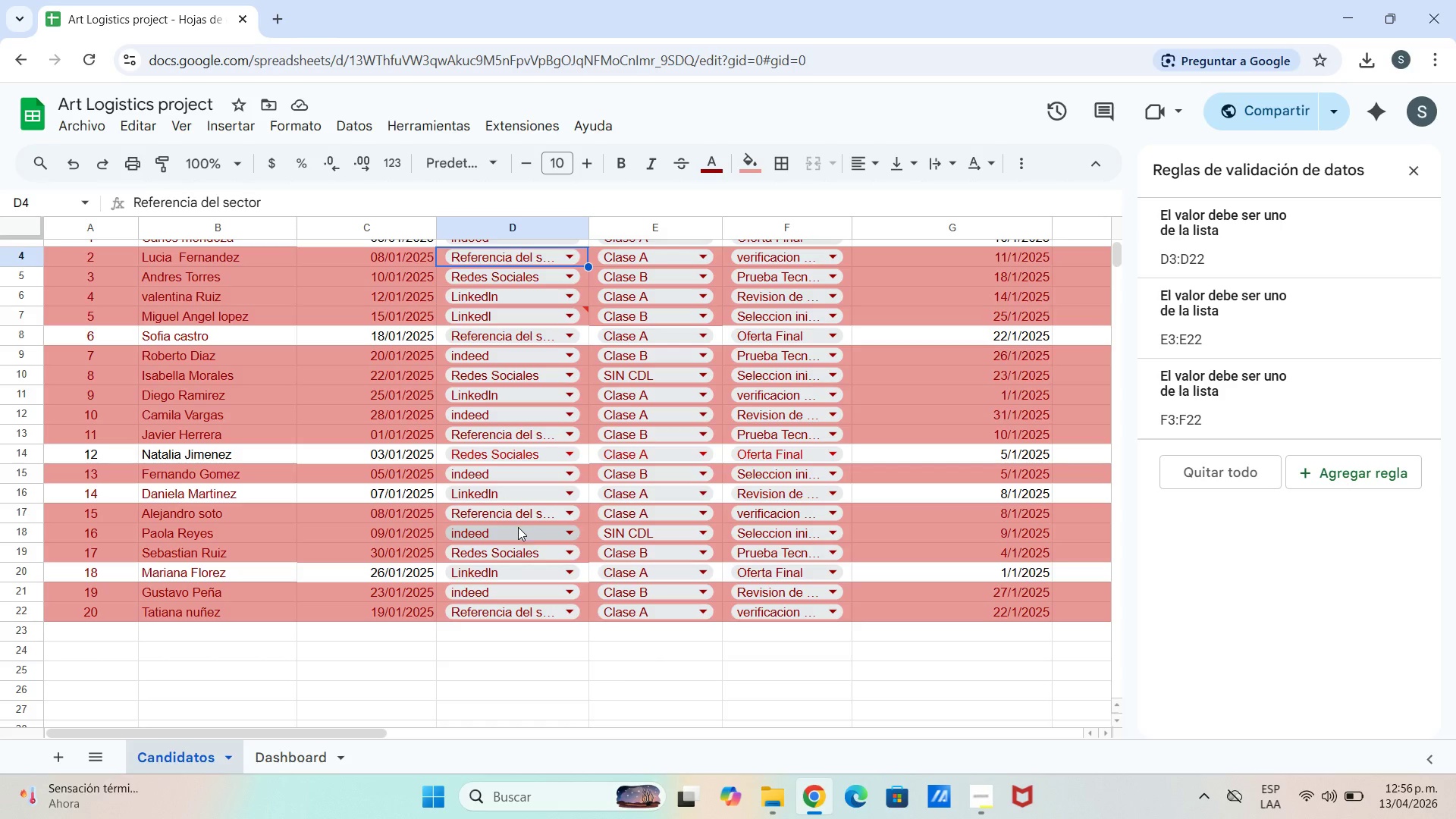 
left_click([19, 466])
 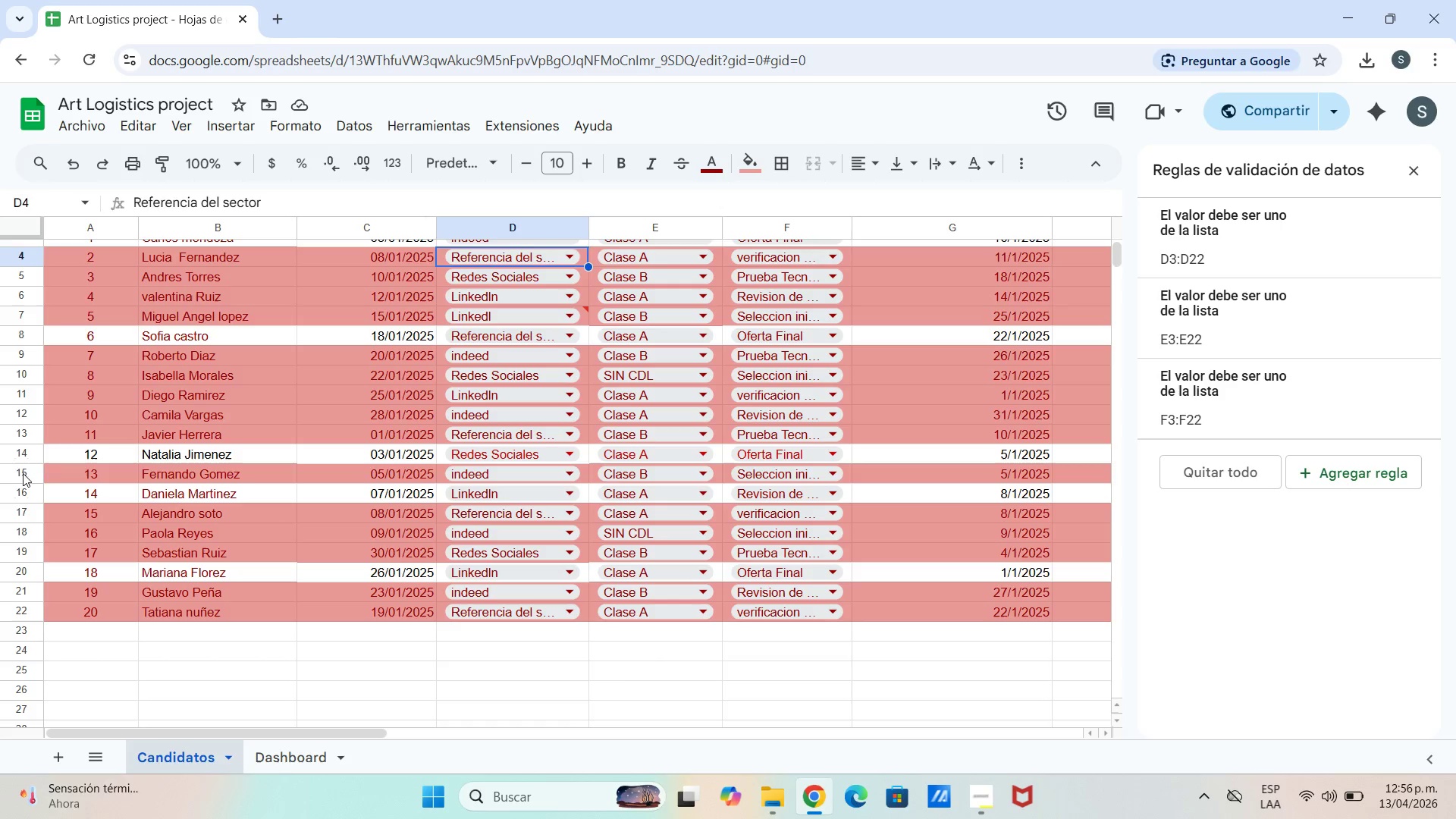 
left_click([23, 473])
 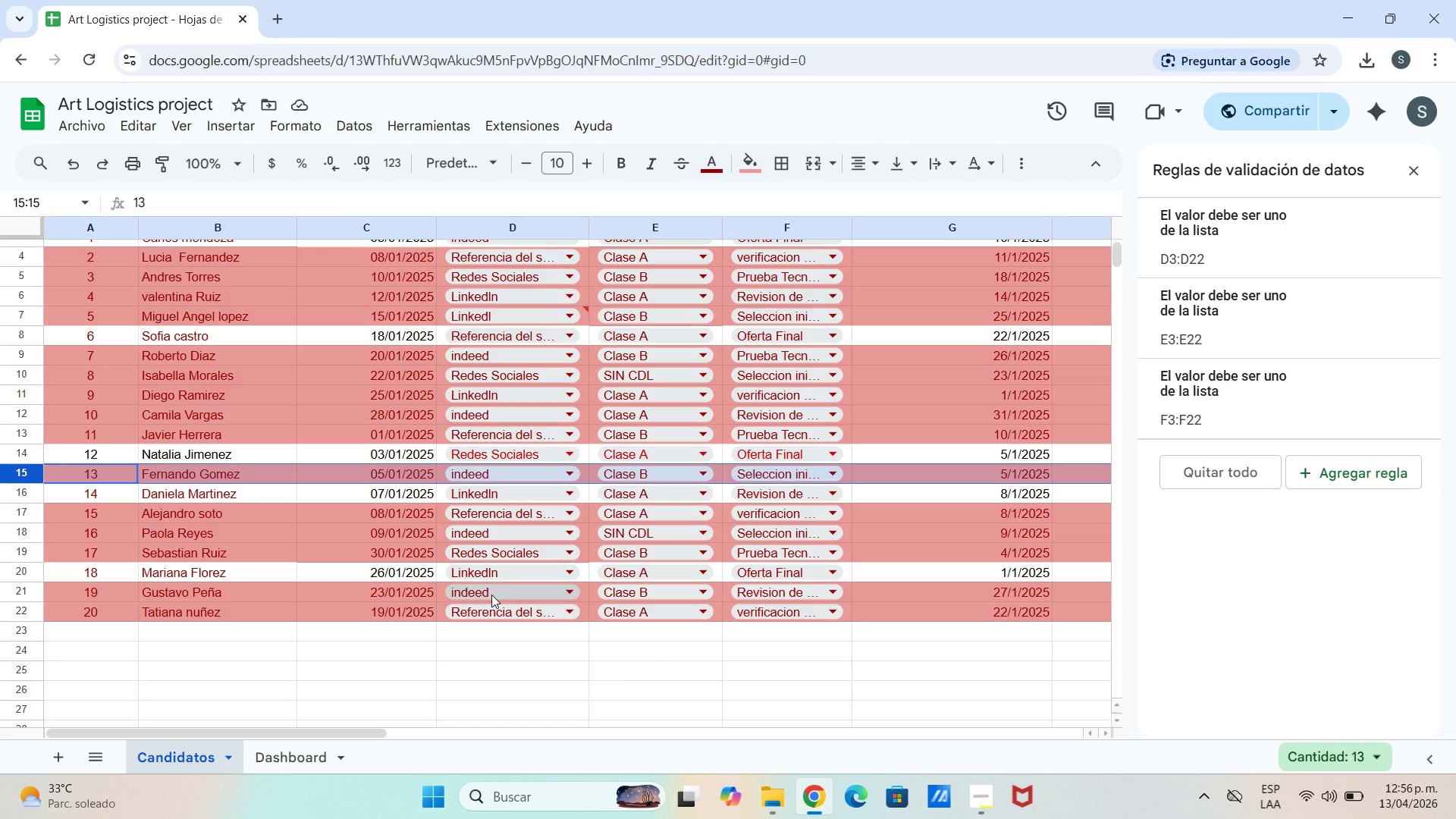 
wait(12.19)
 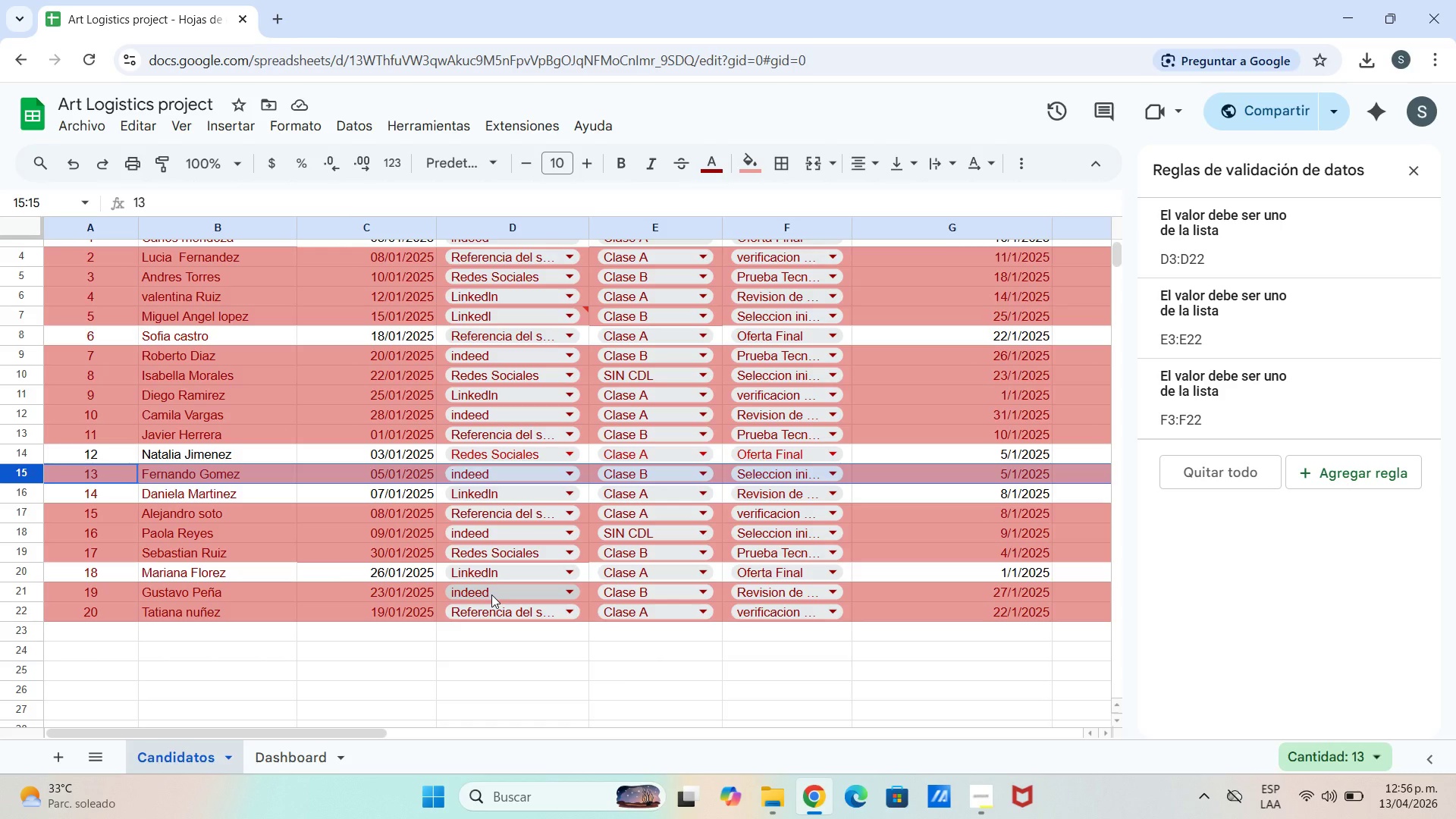 
left_click([482, 532])
 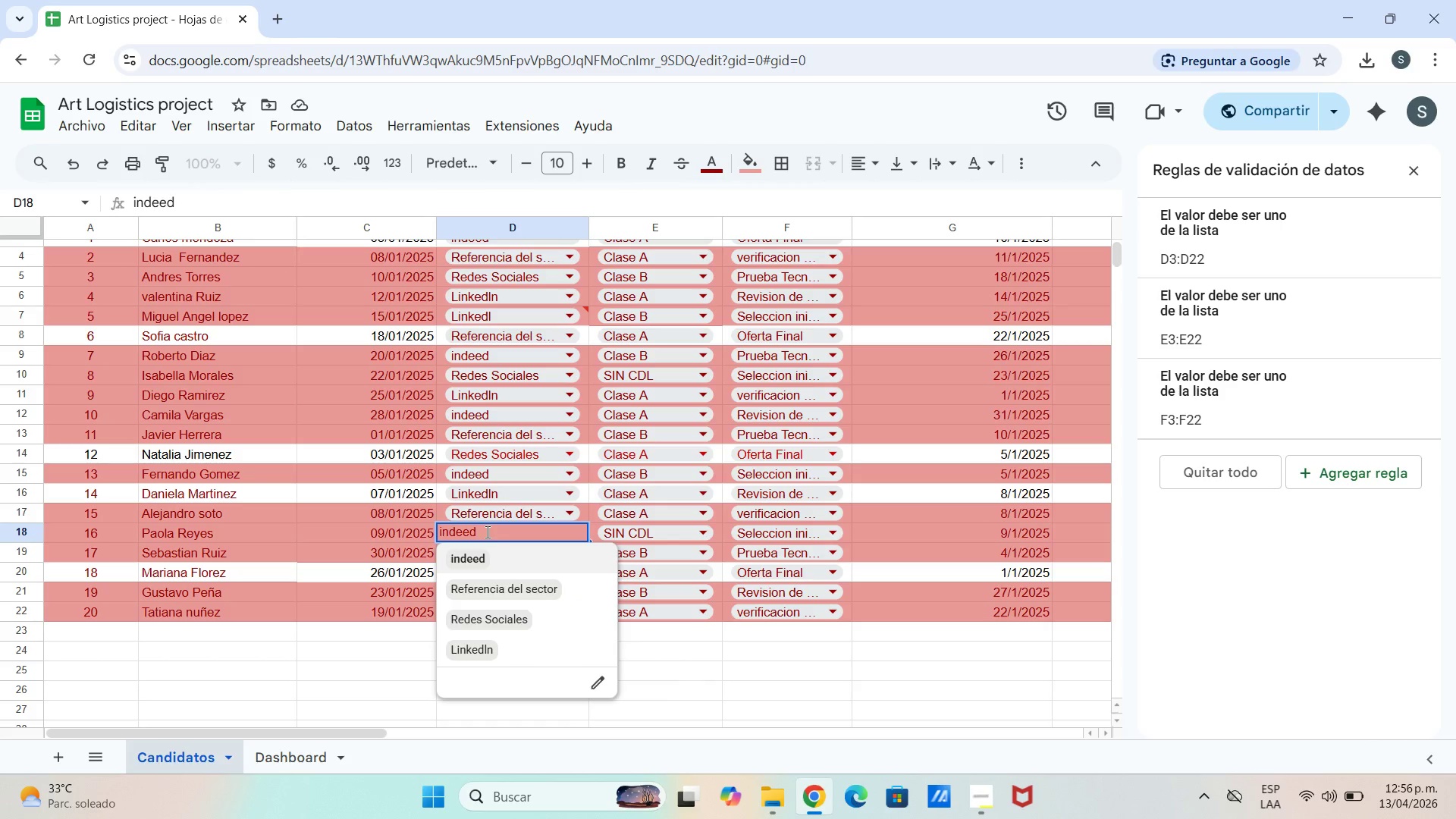 
left_click([486, 532])
 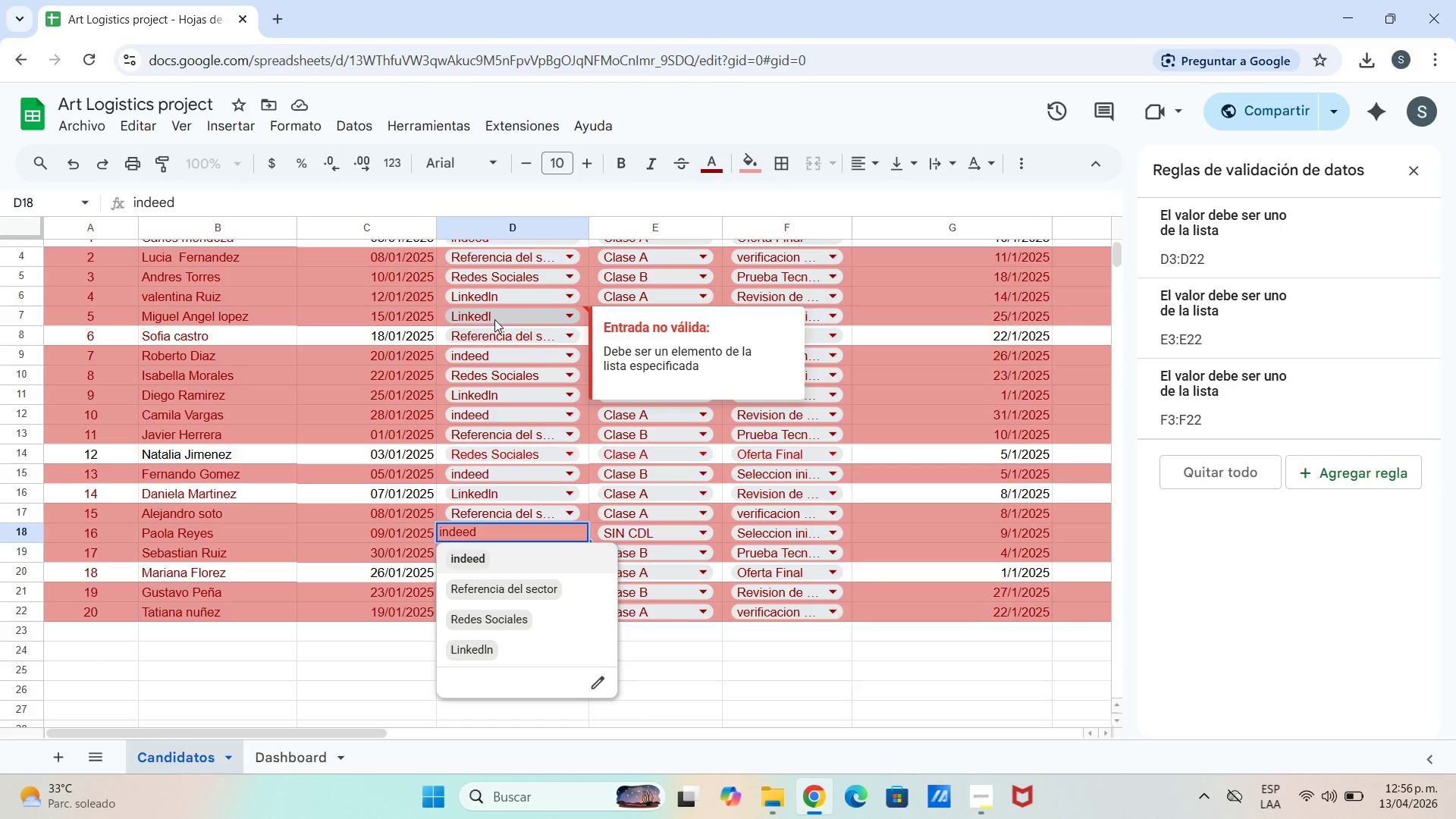 
wait(6.44)
 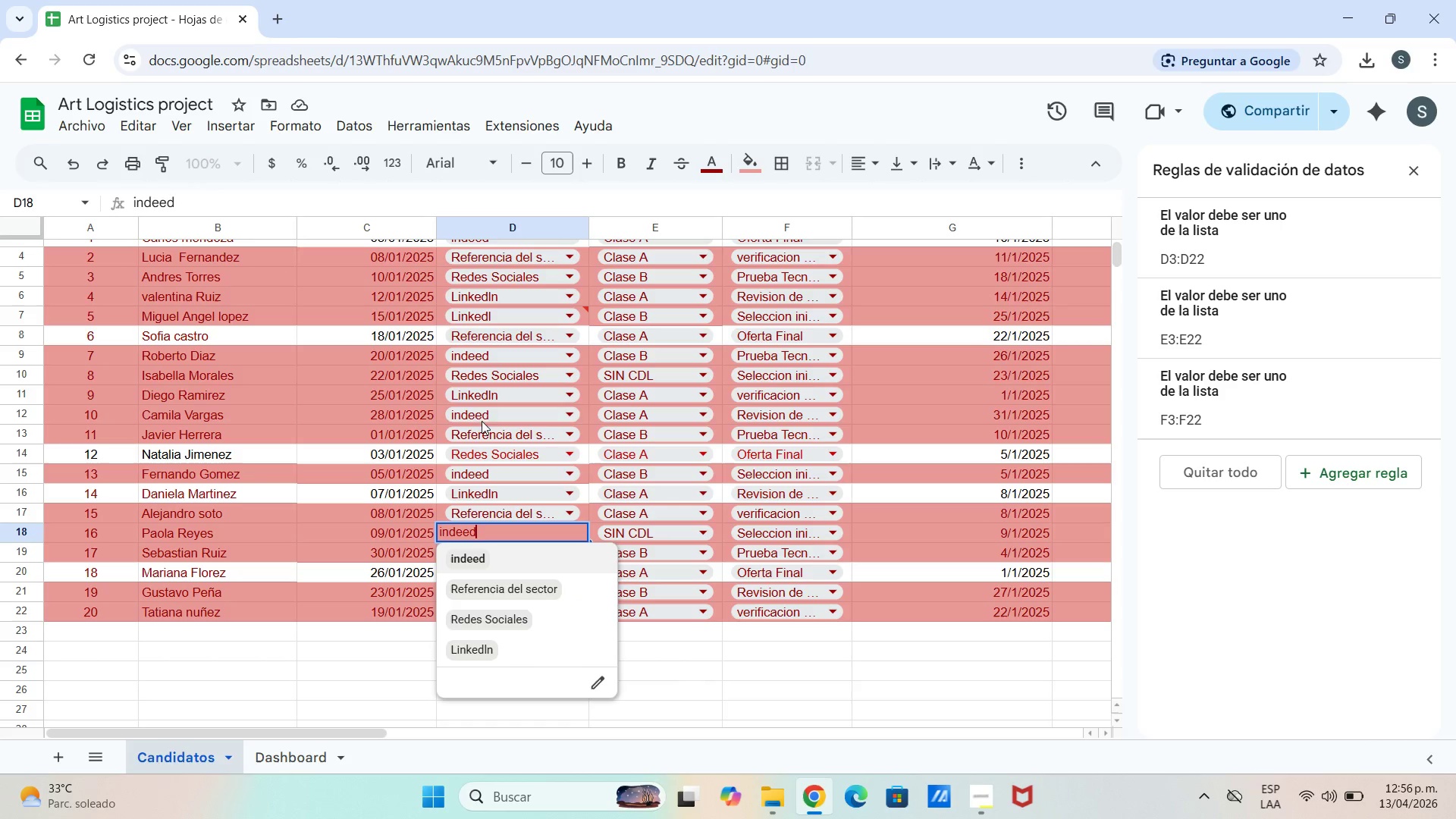 
scroll: coordinate [491, 319], scroll_direction: up, amount: 2.0
 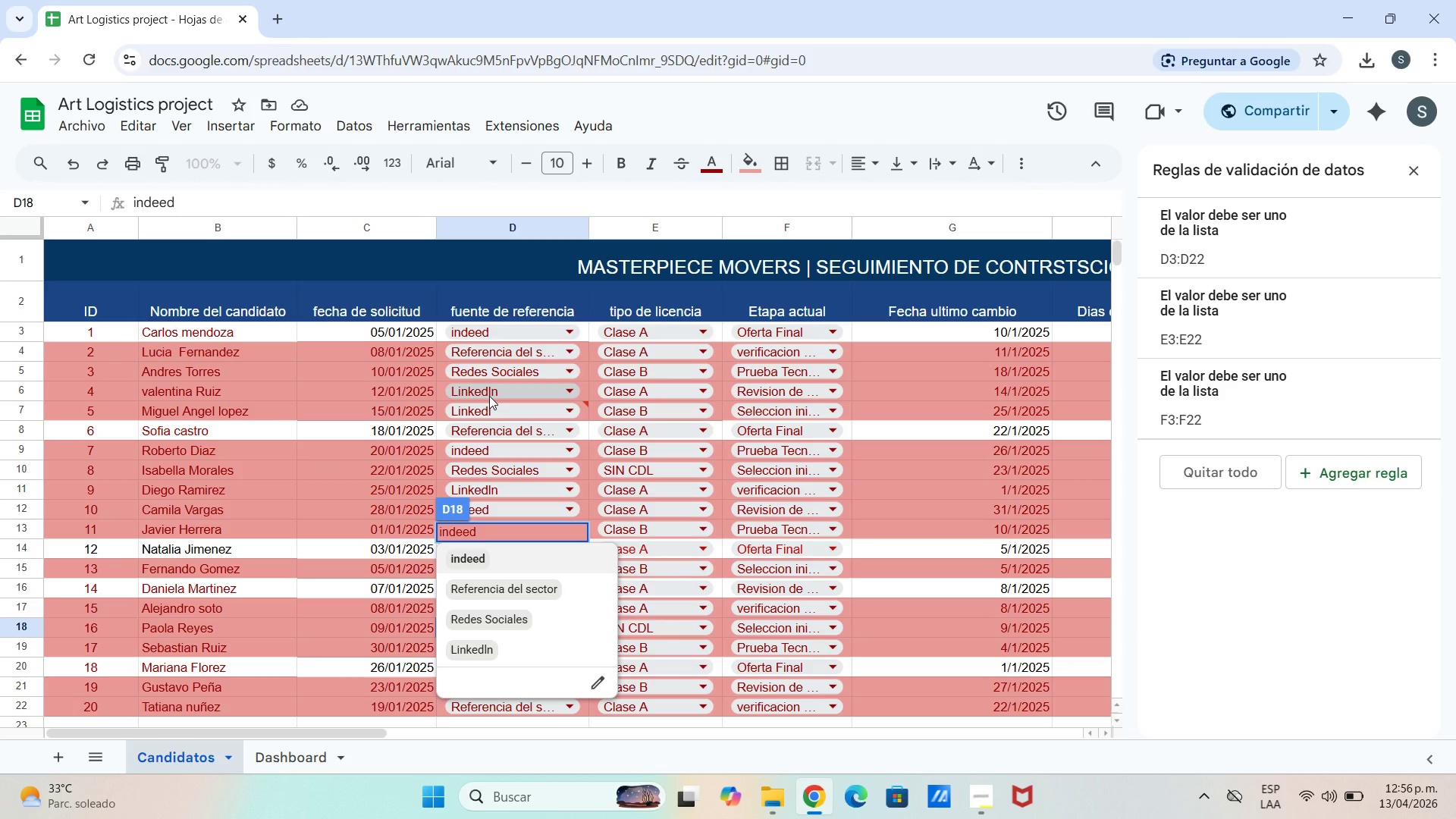 
wait(5.85)
 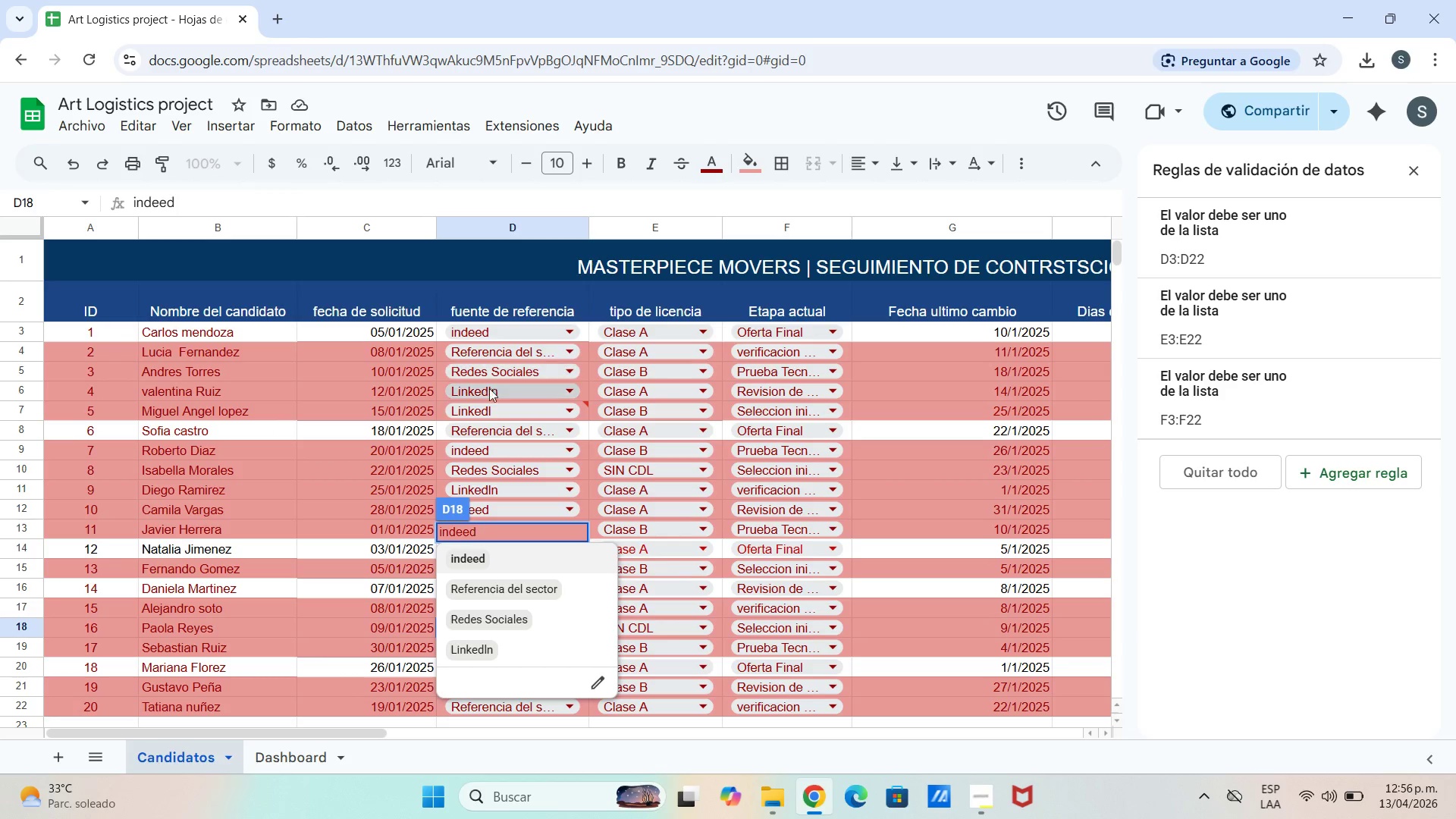 
left_click([488, 397])
 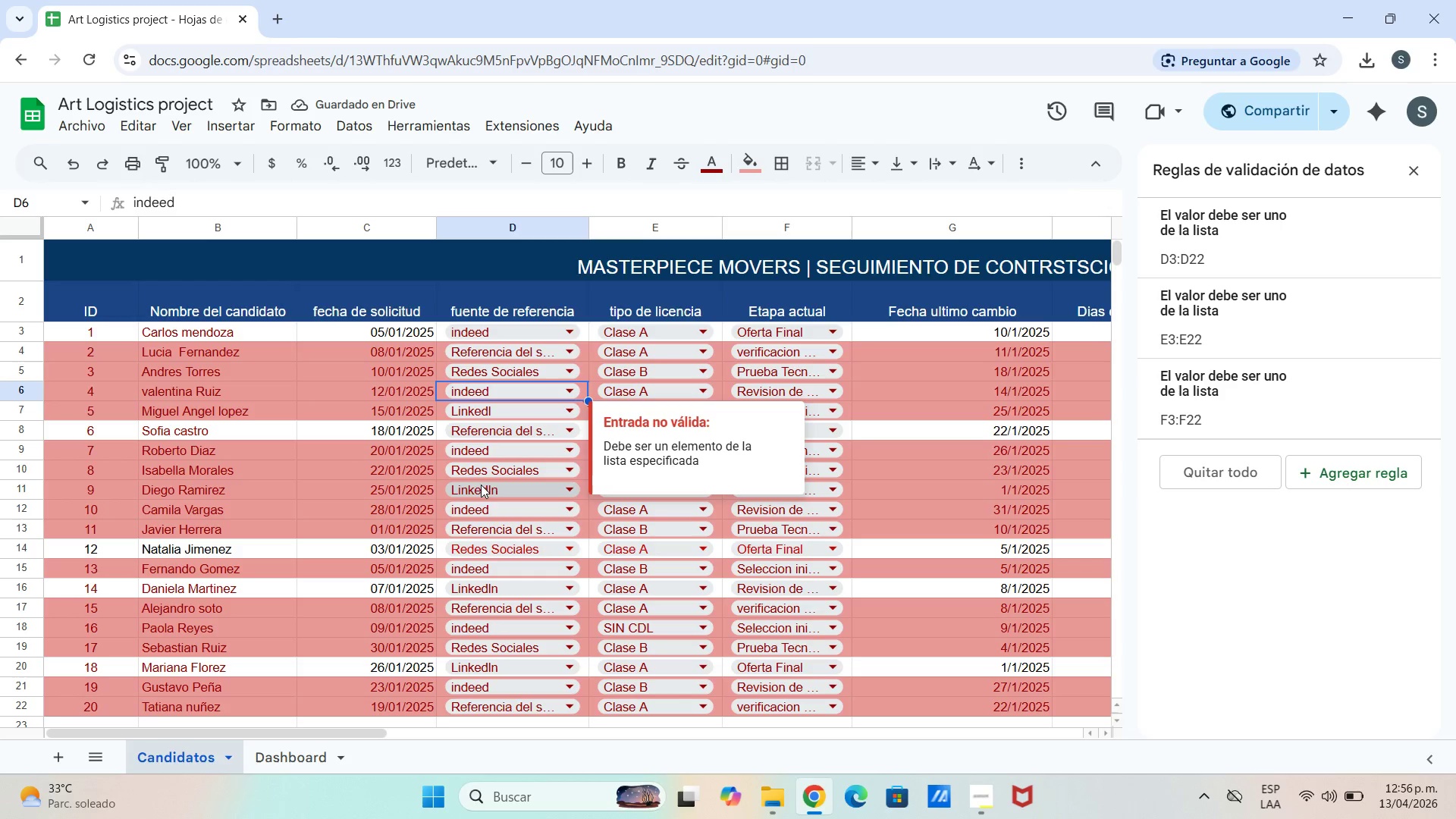 
left_click([503, 417])
 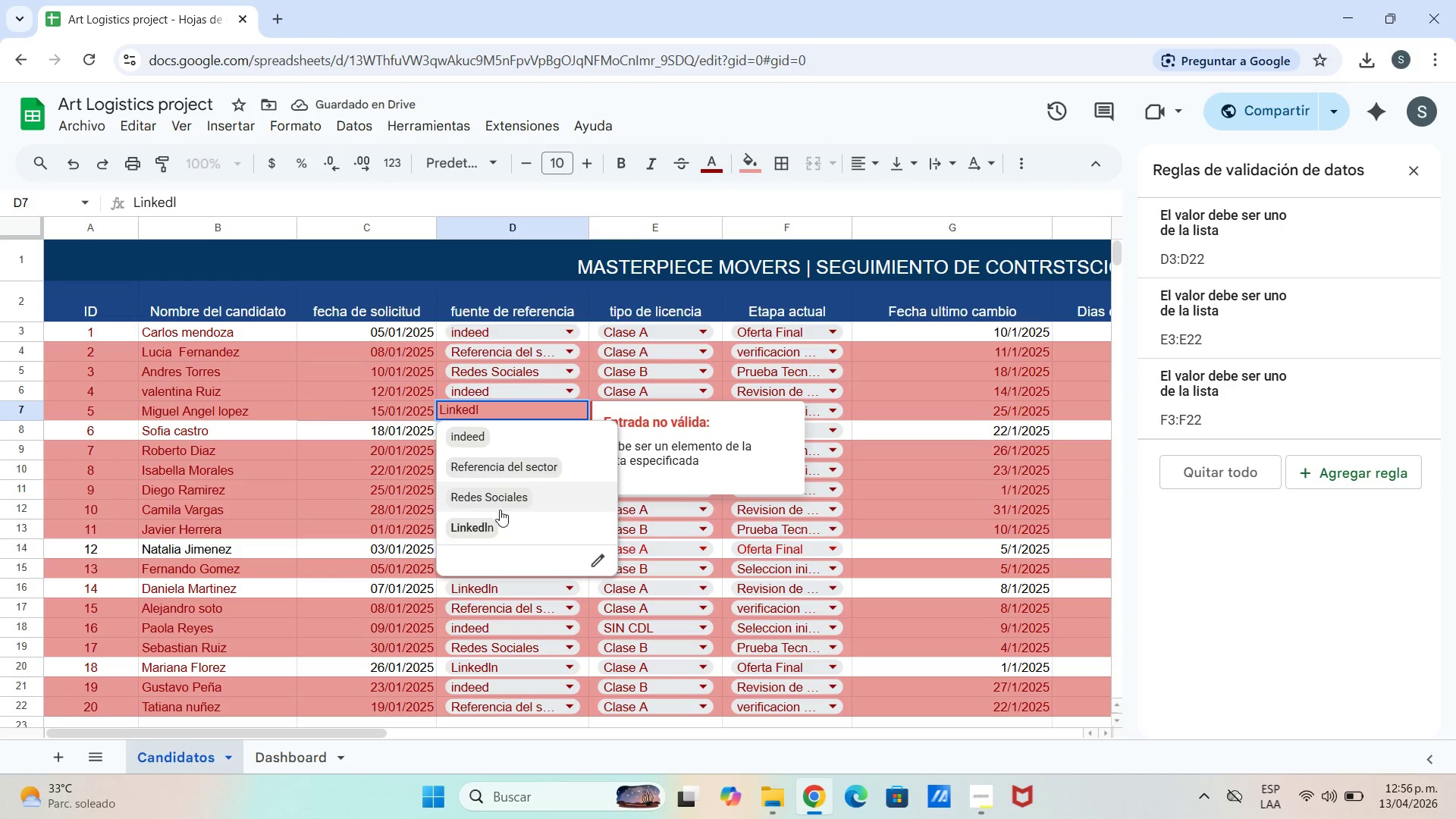 
left_click([489, 531])
 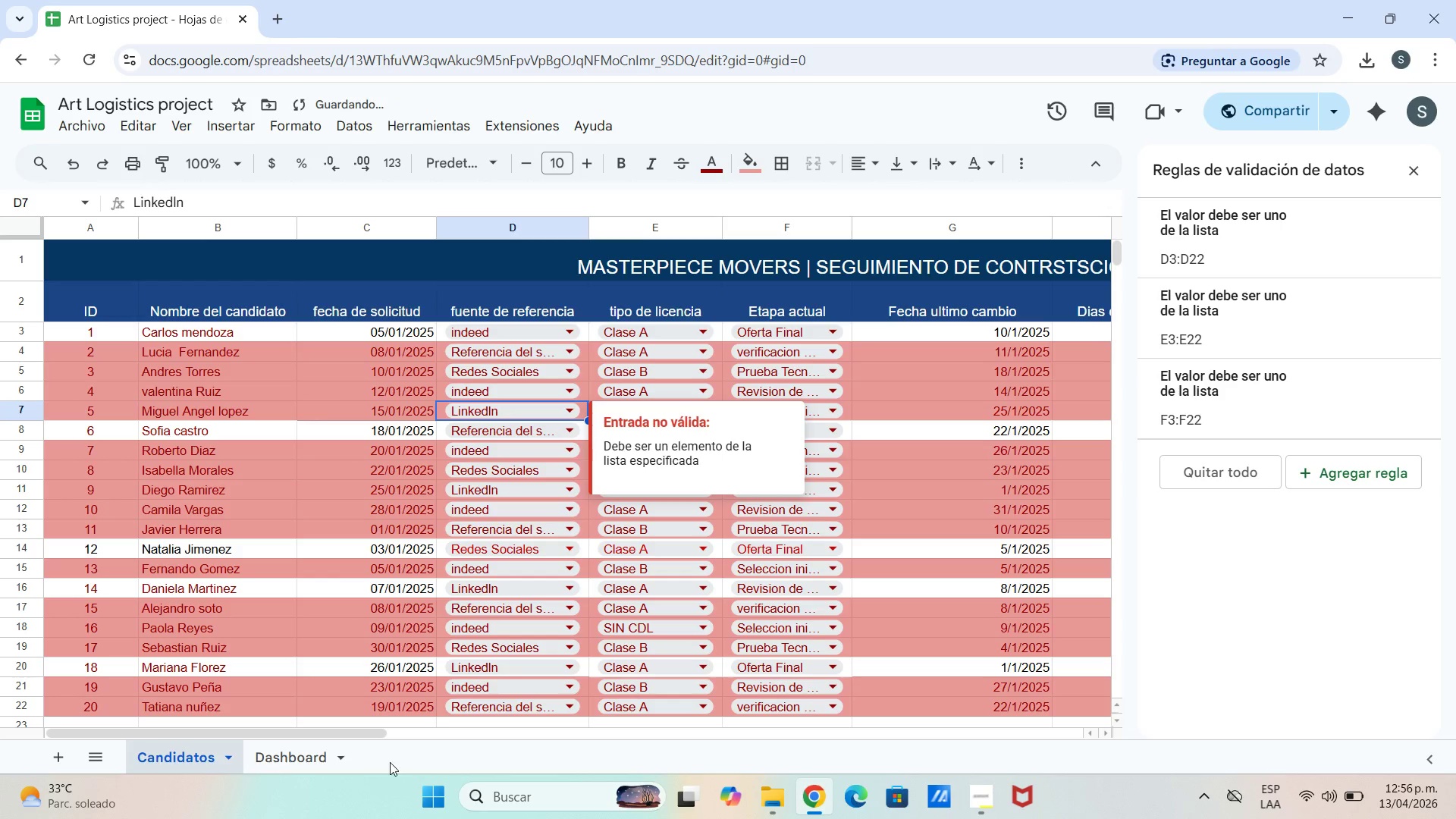 
left_click_drag(start_coordinate=[293, 764], to_coordinate=[303, 761])
 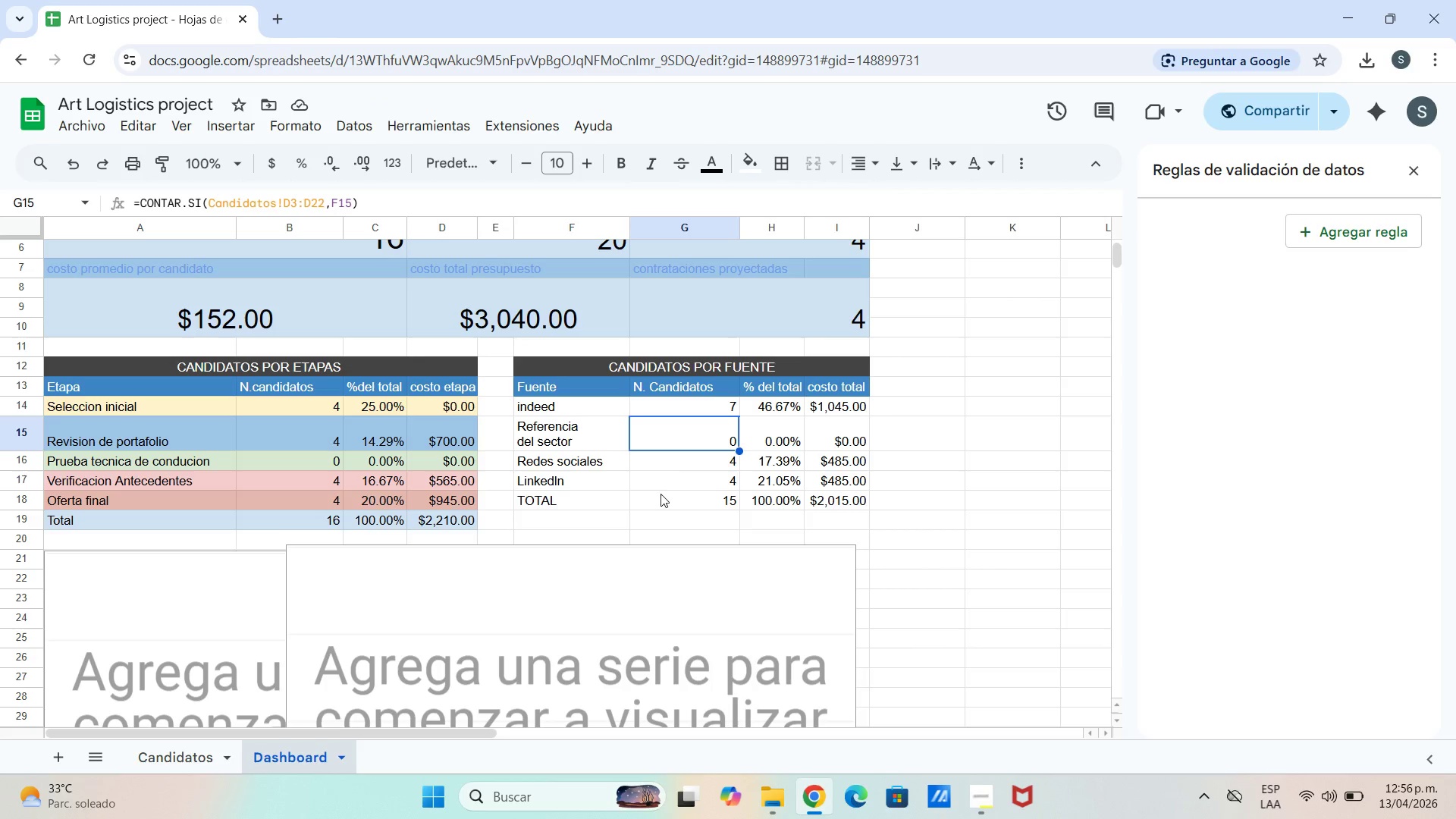 
wait(7.86)
 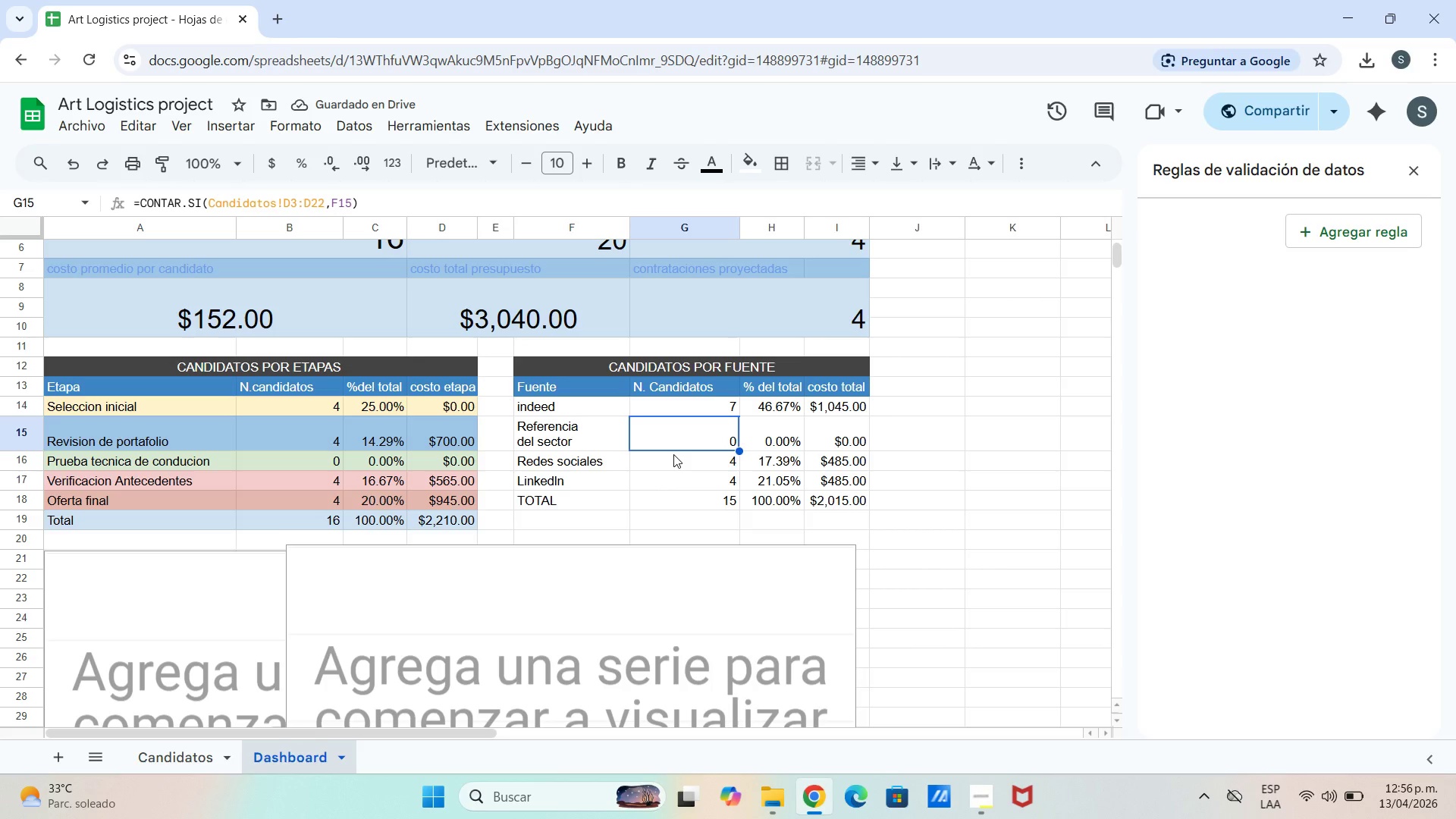 
left_click([174, 749])
 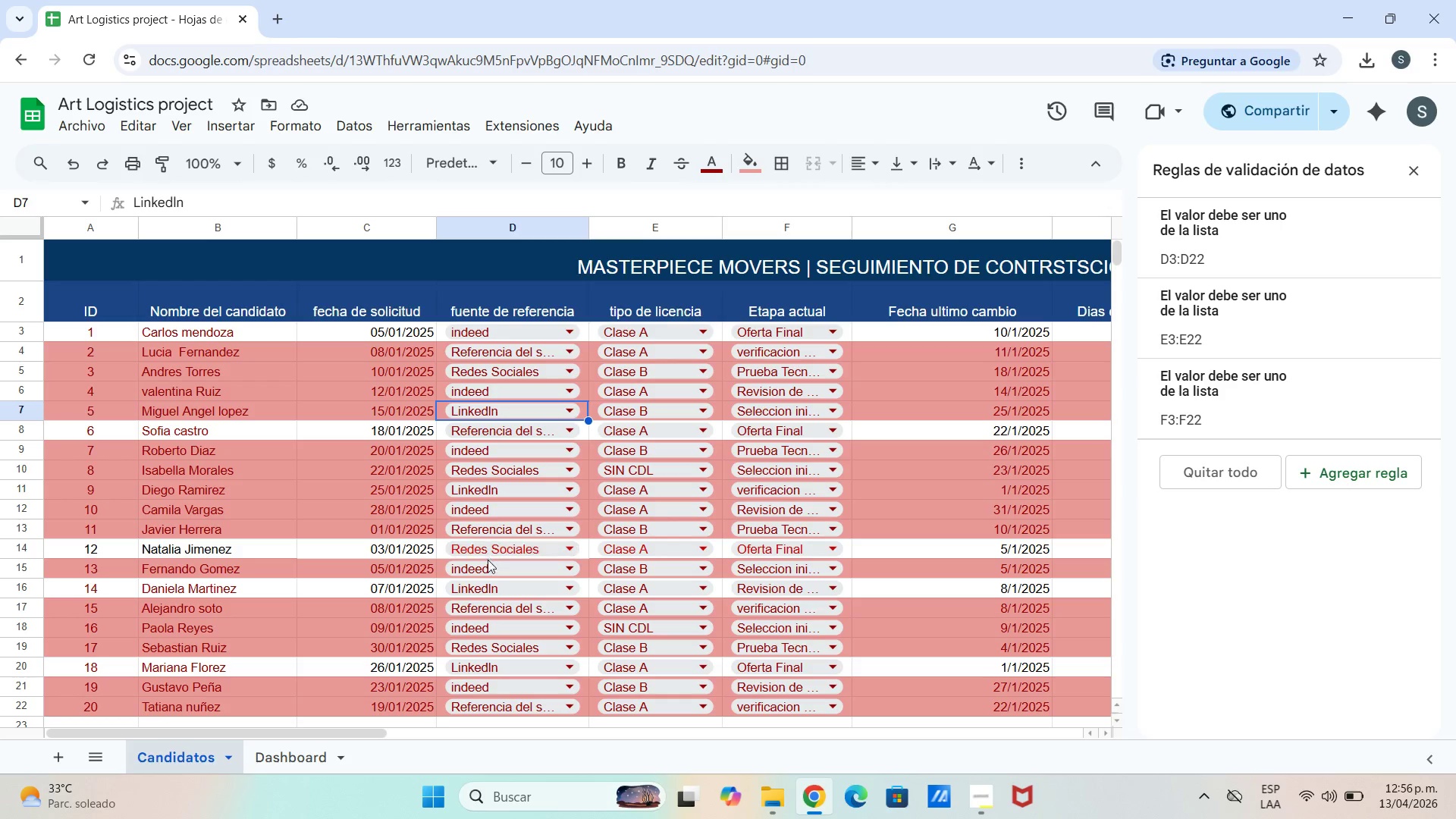 
left_click([465, 527])
 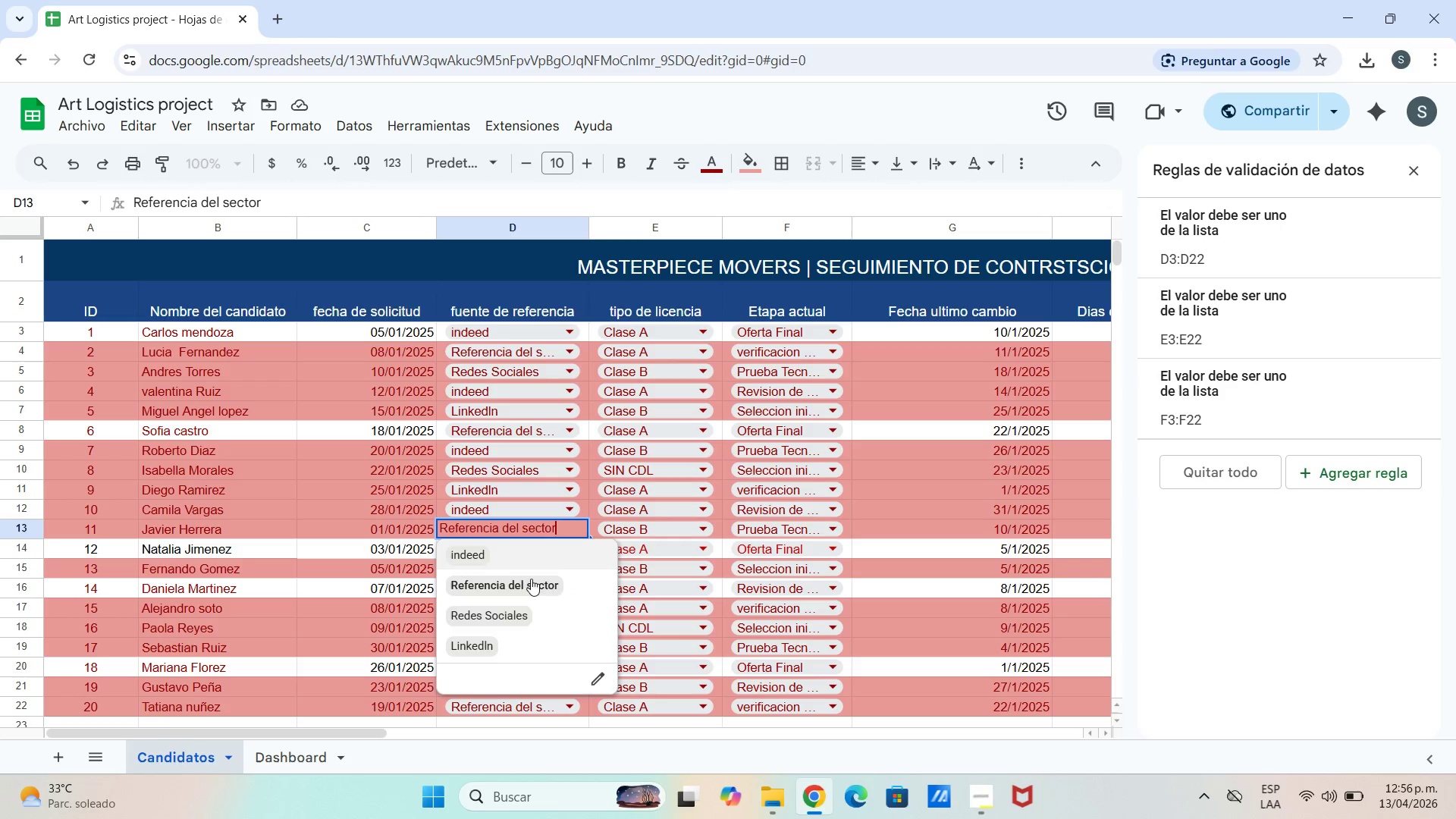 
left_click([529, 581])
 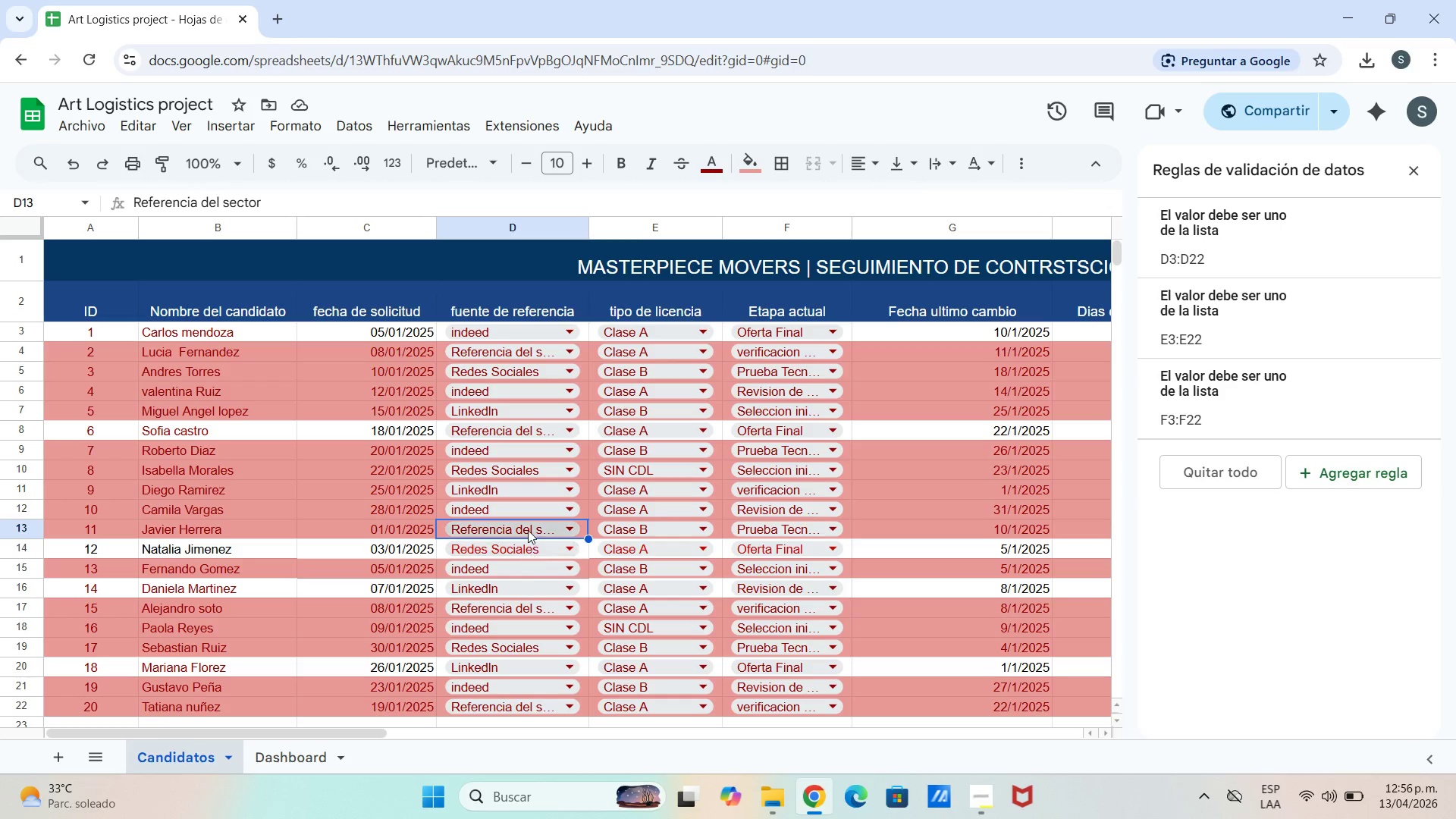 
left_click([523, 522])
 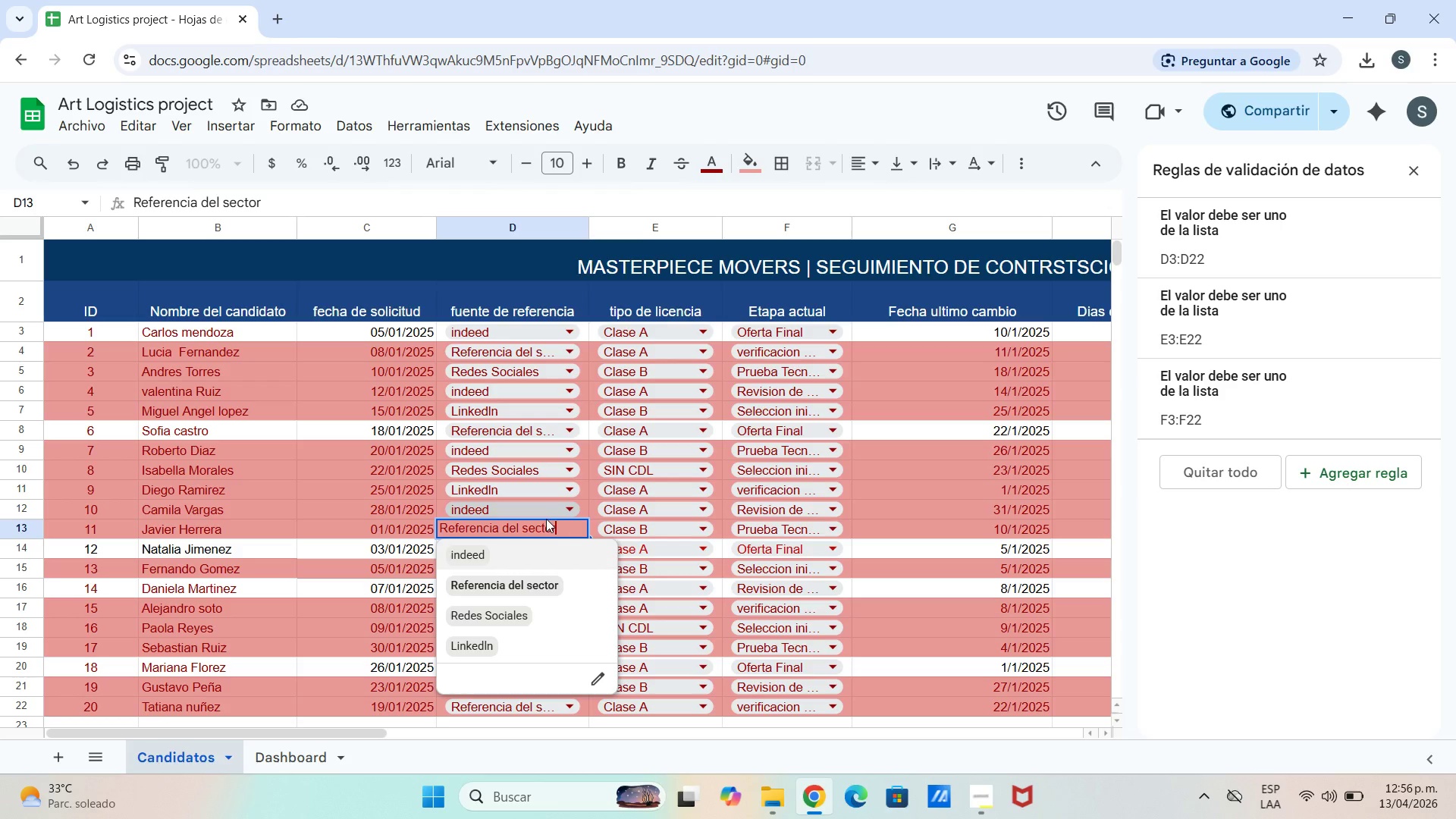 
left_click([604, 670])
 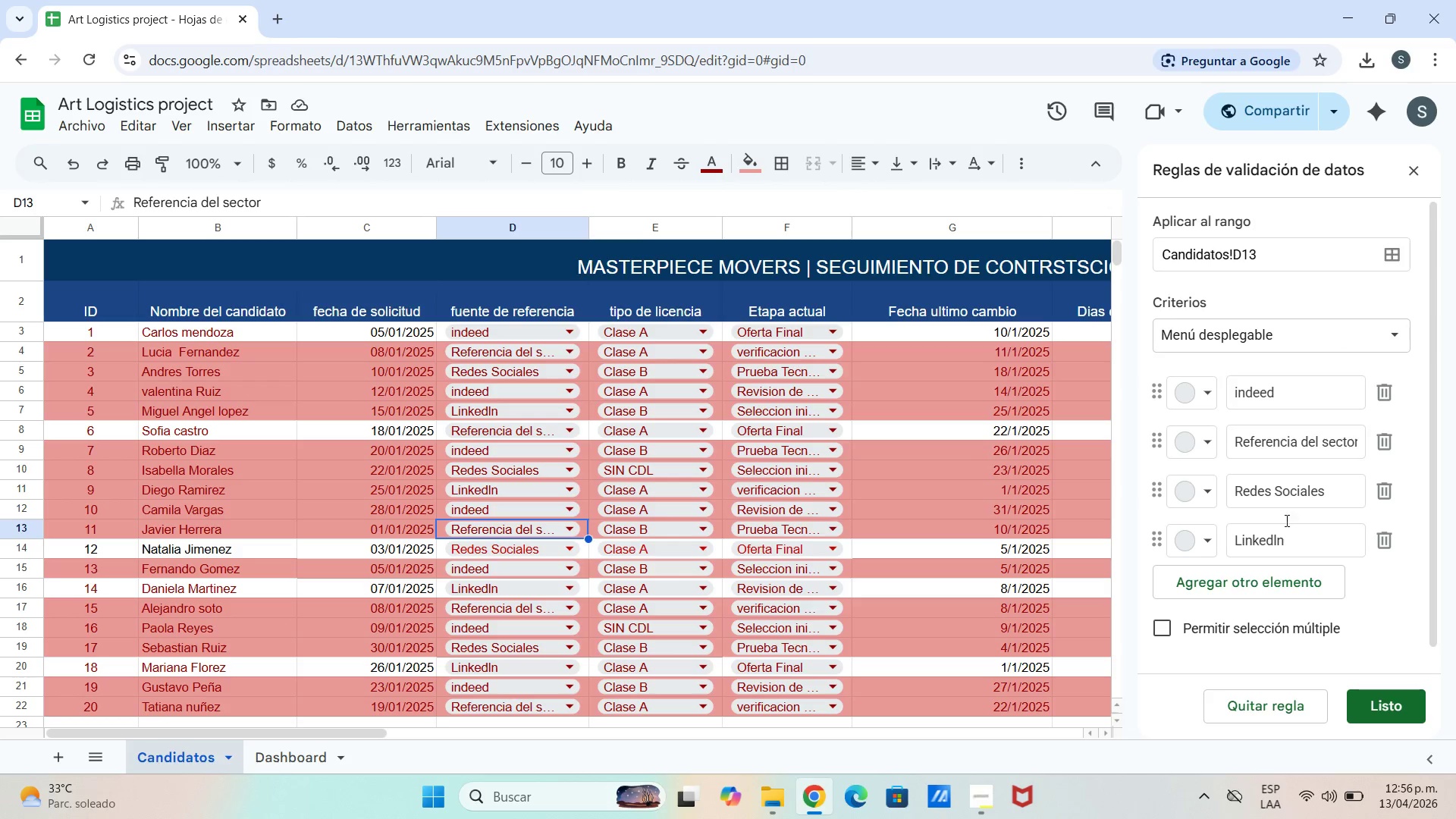 
left_click([1315, 426])
 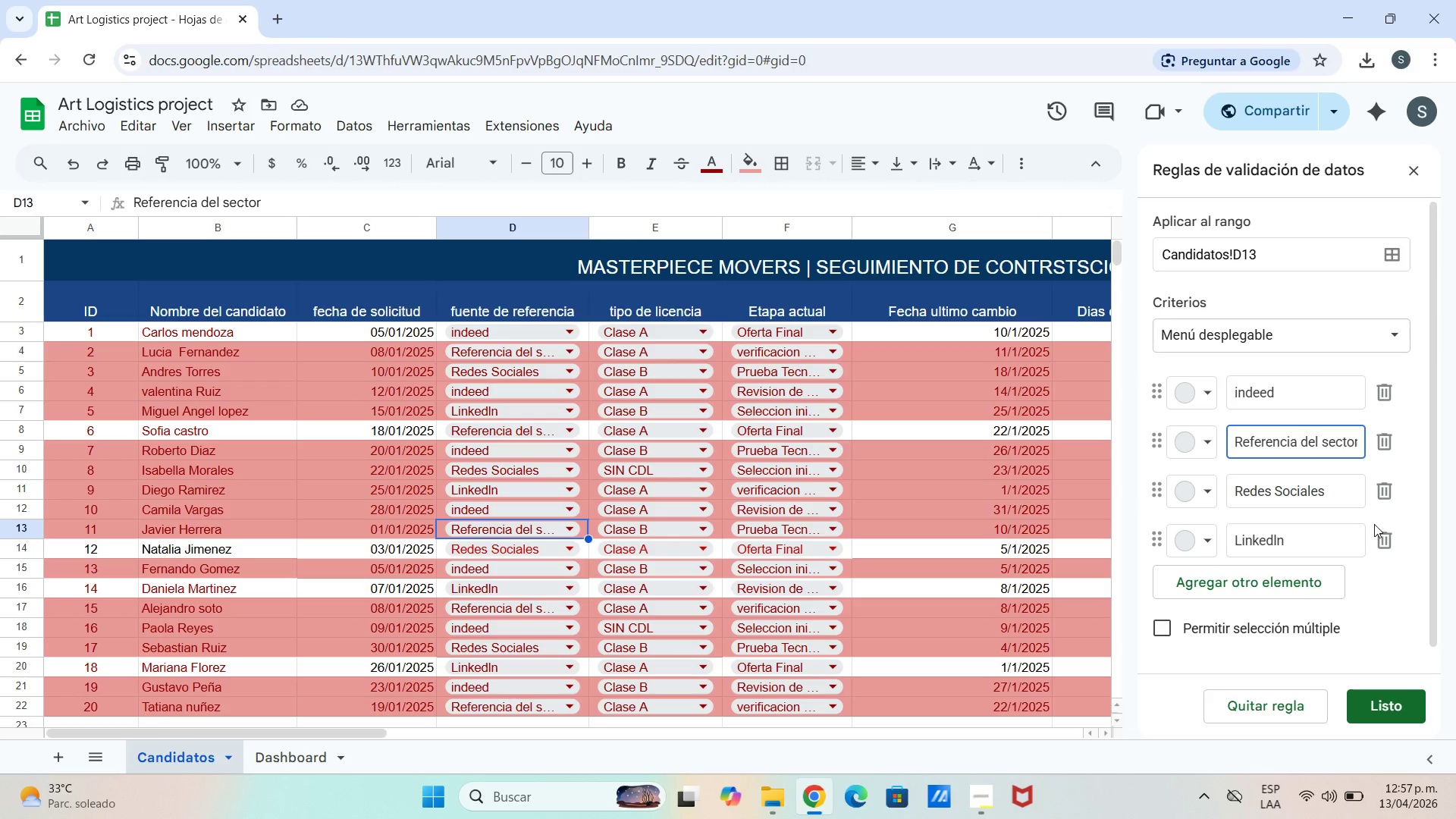 
key(Backspace)
 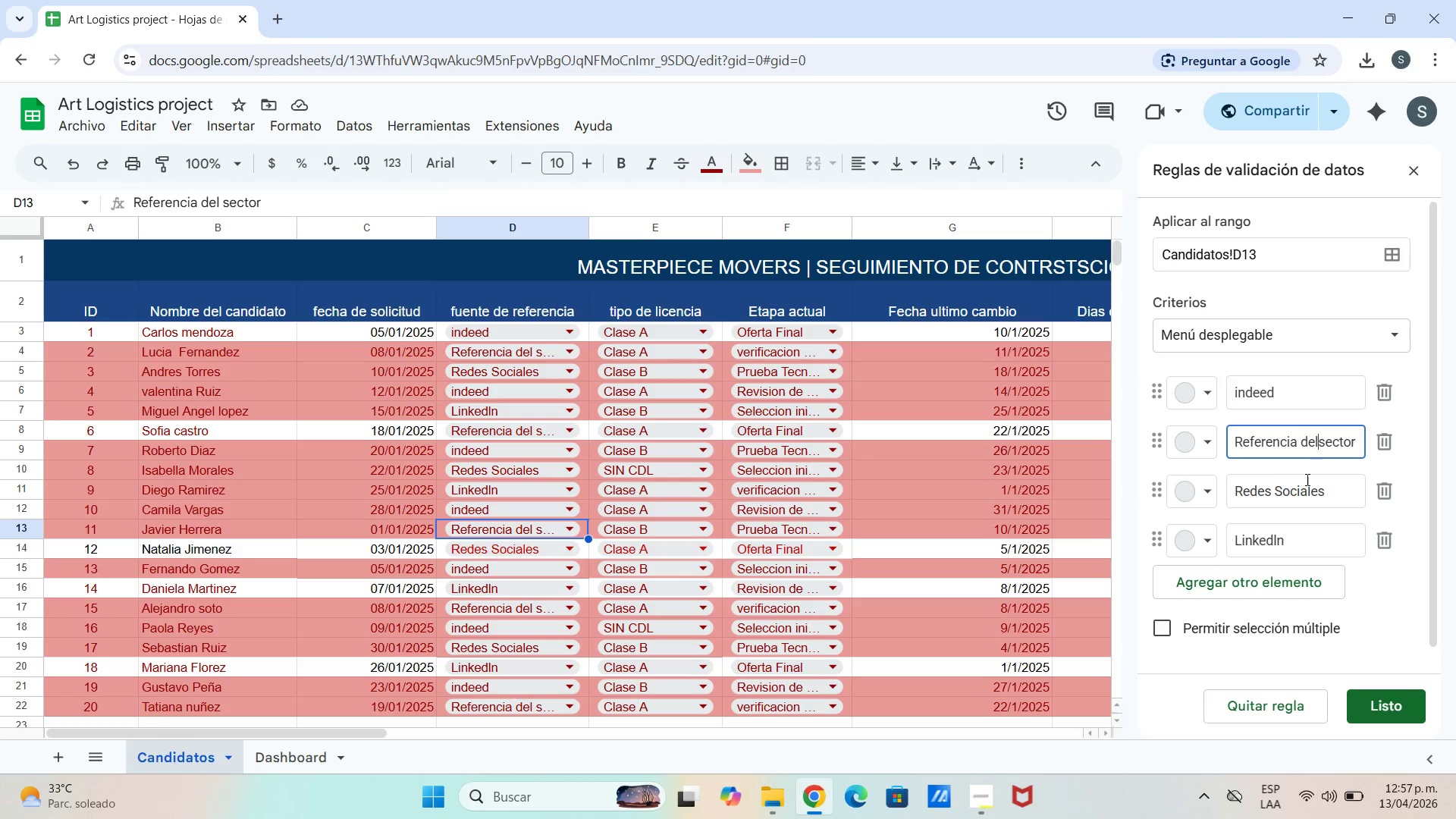 
key(Backspace)
 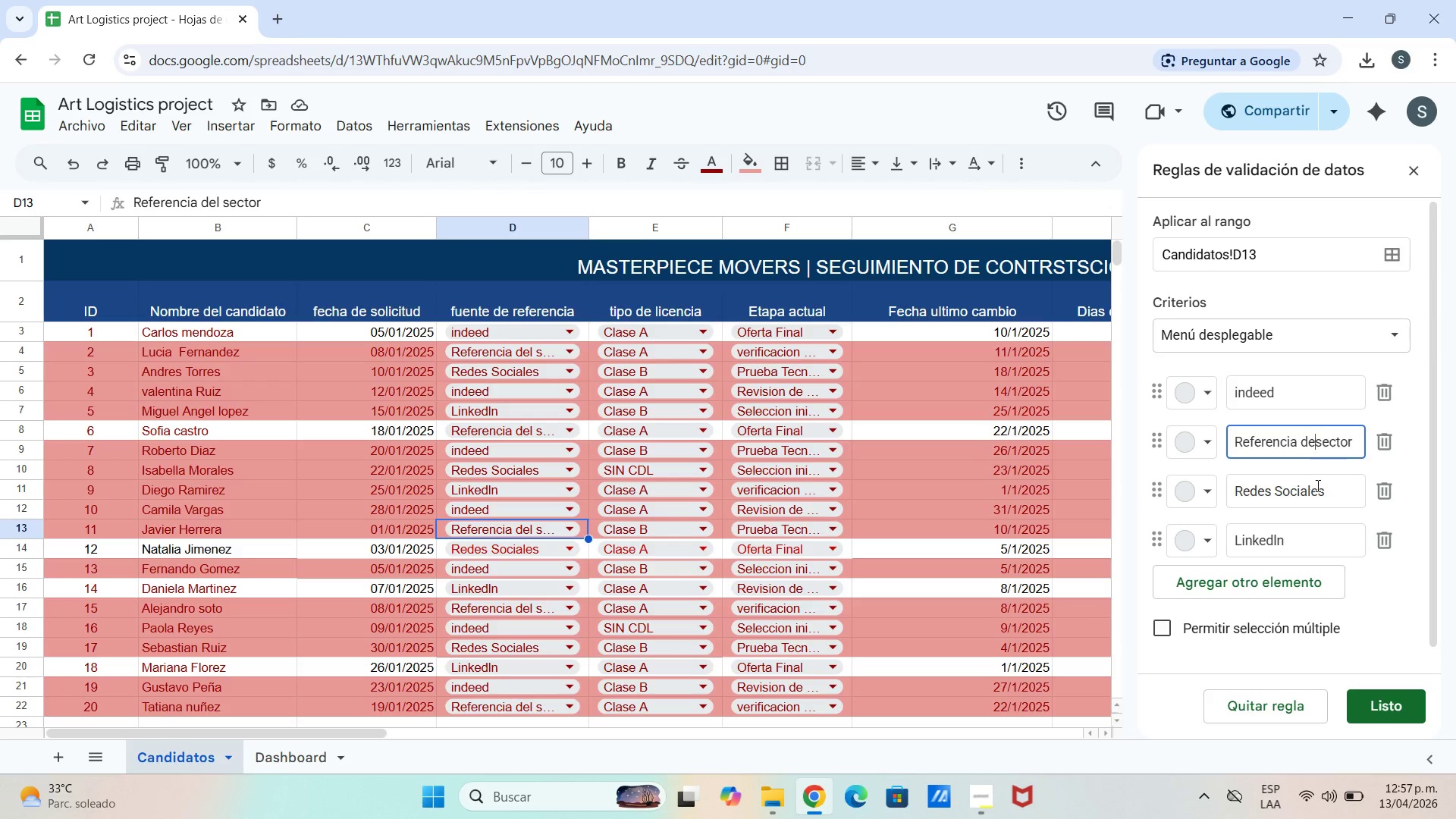 
key(Backspace)
 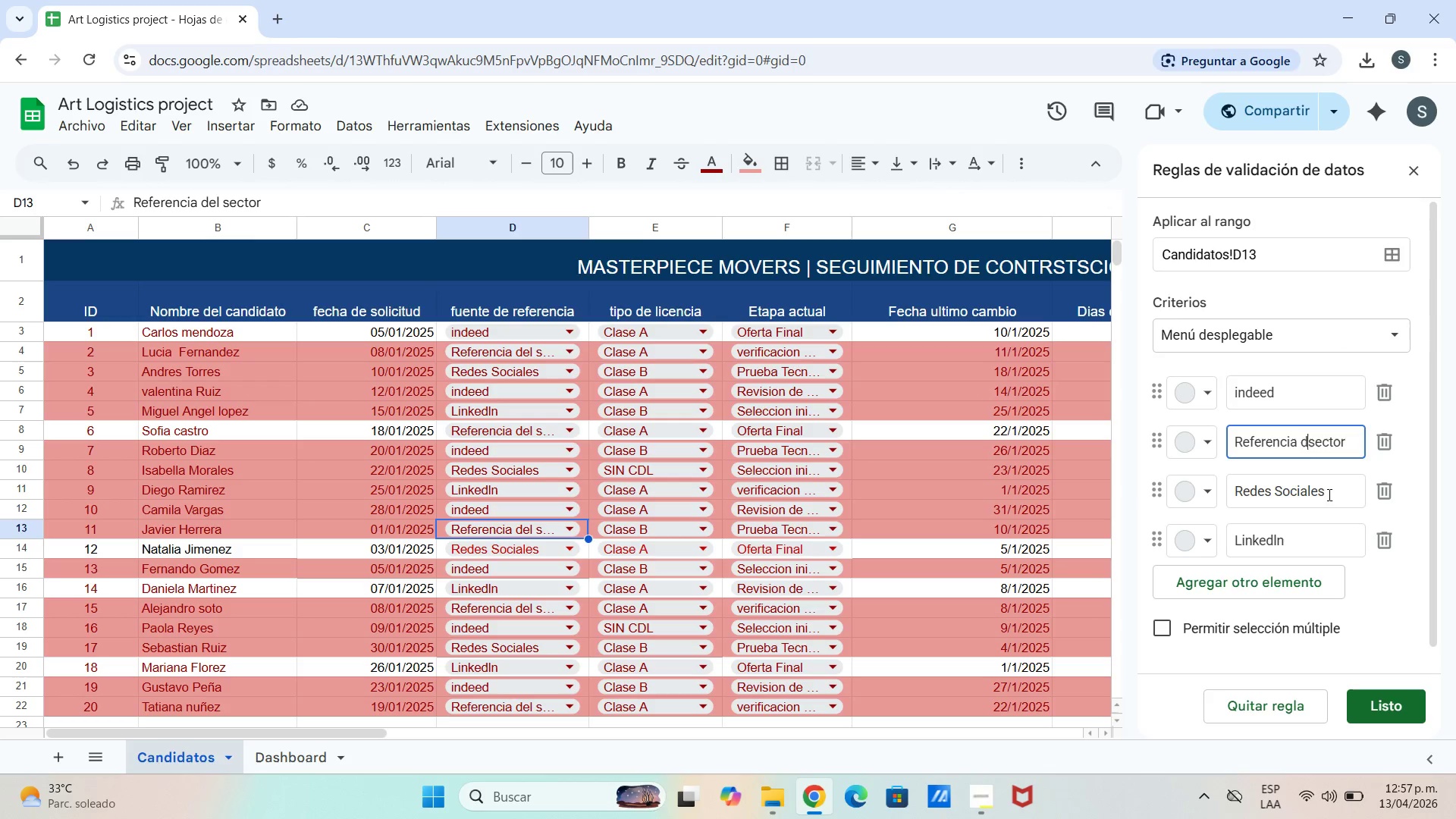 
key(Backspace)
 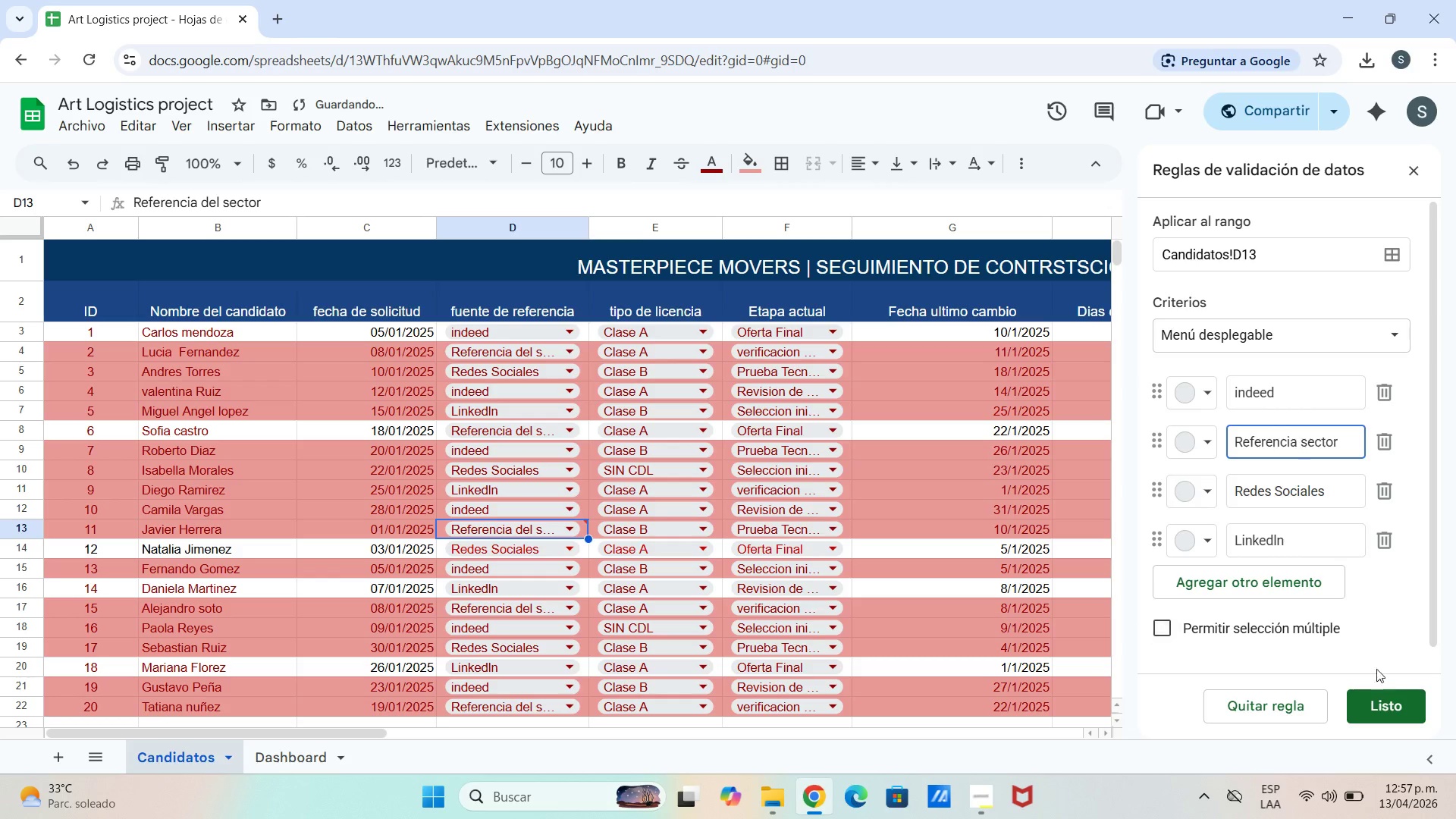 
key(Backspace)
 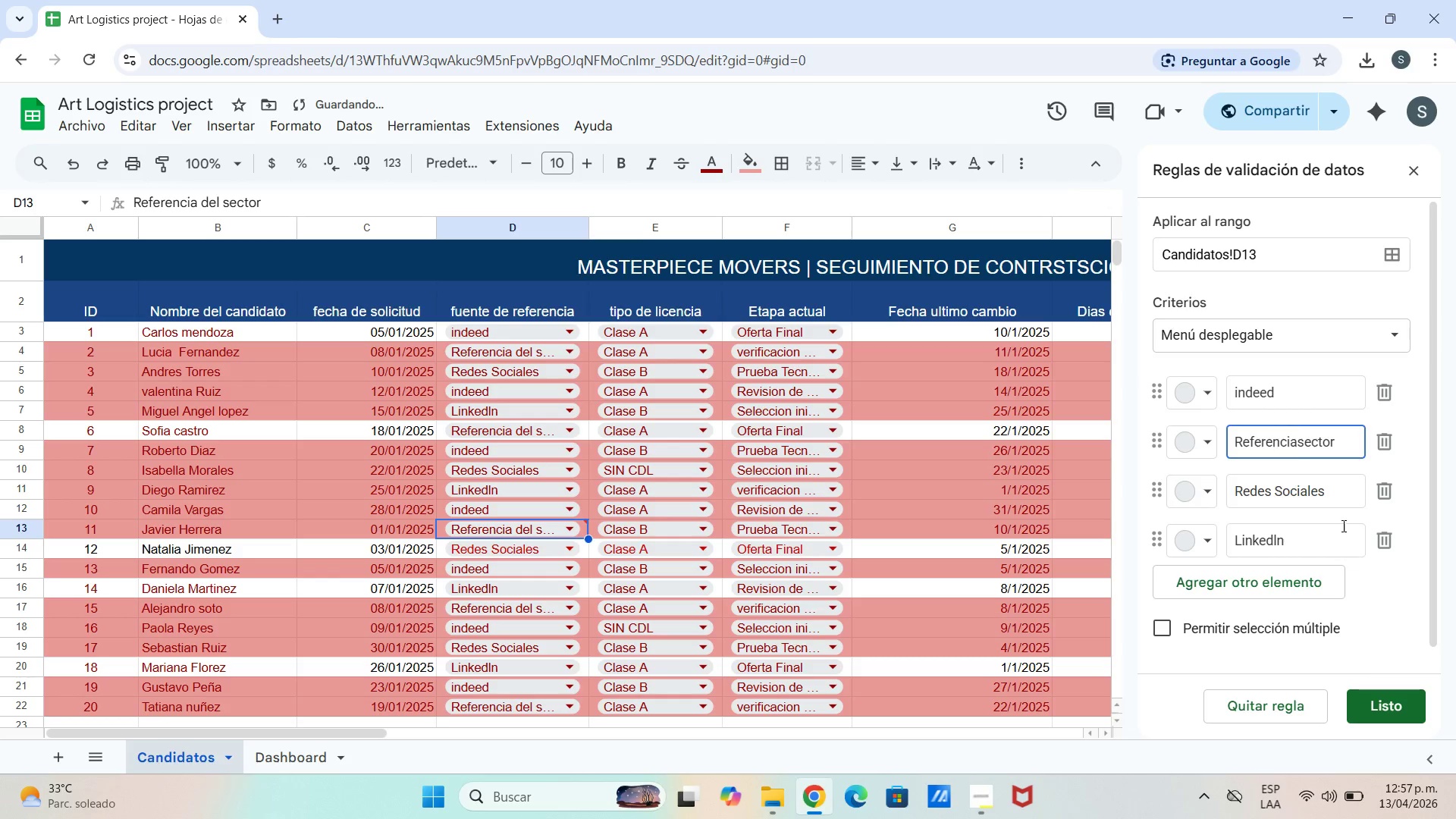 
key(Space)
 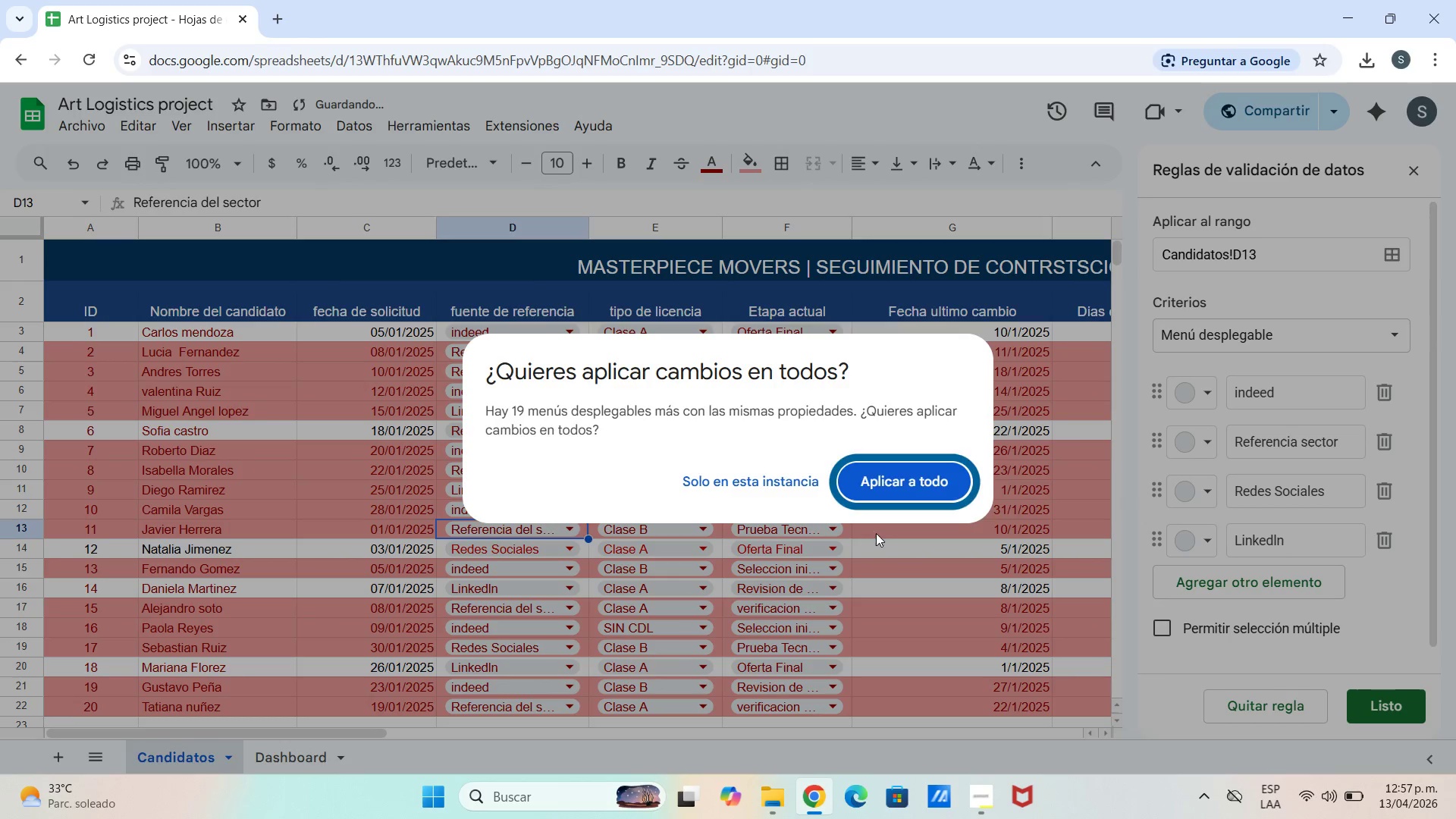 
left_click([918, 504])
 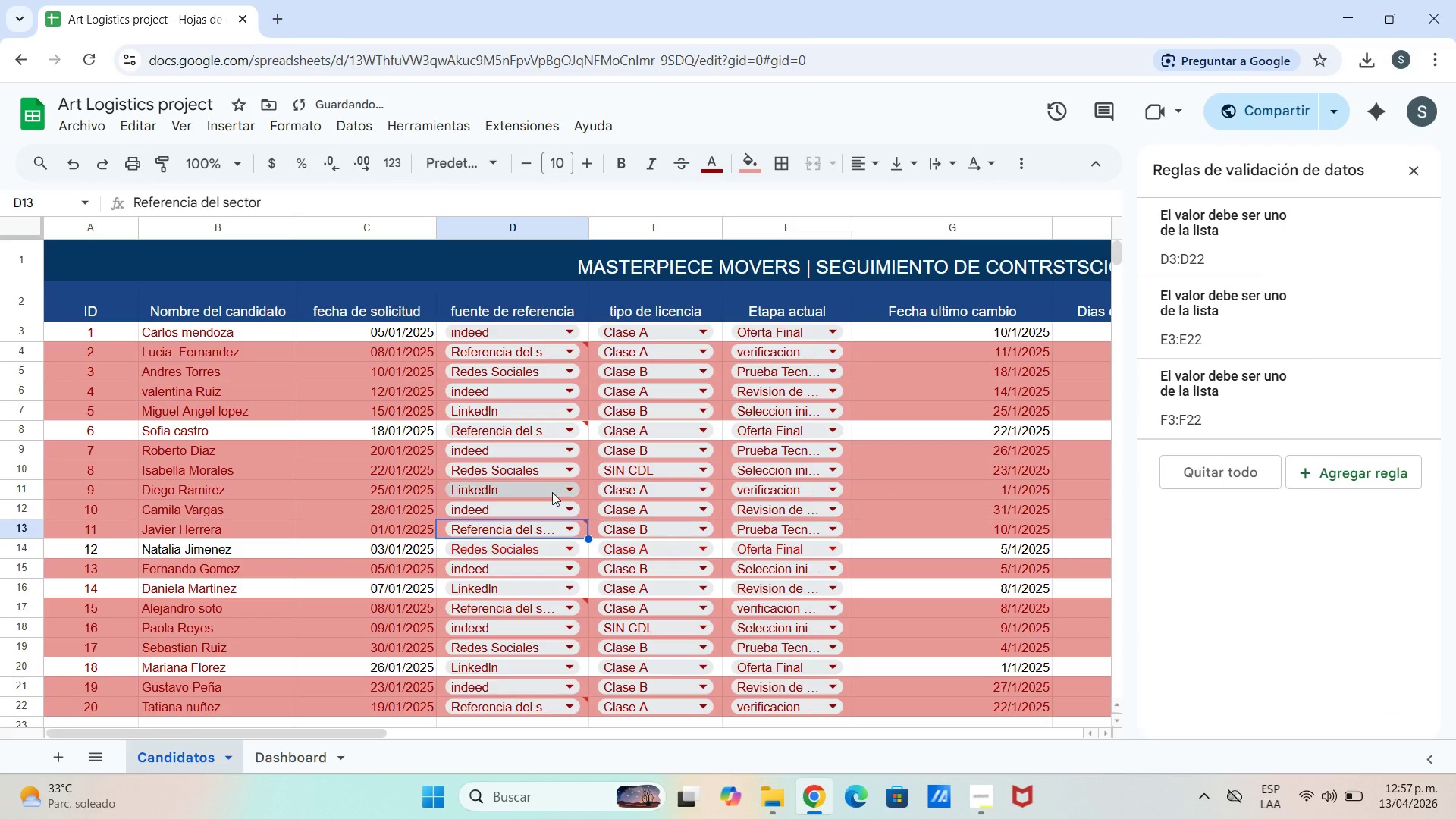 
left_click([557, 529])
 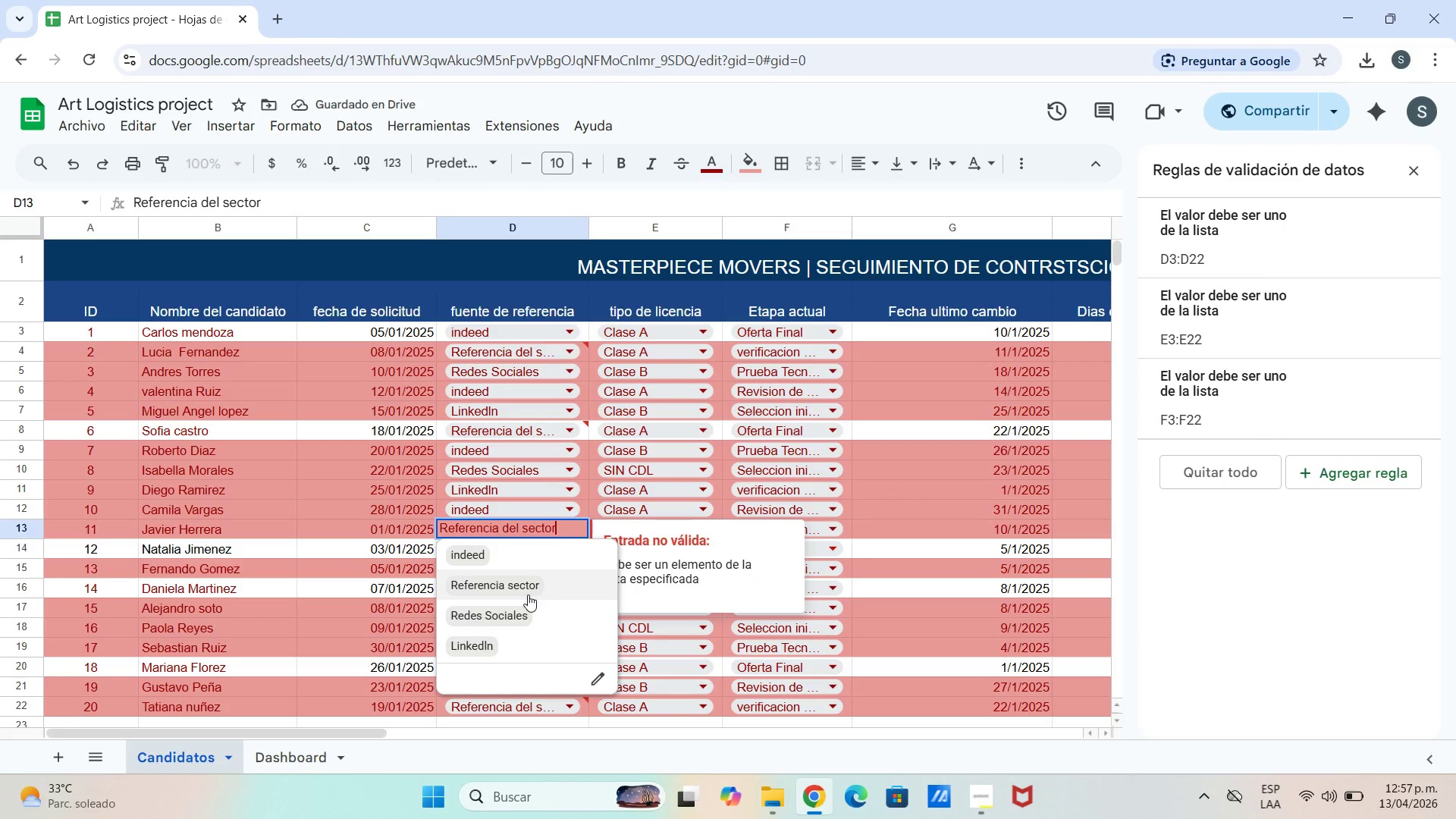 
left_click([525, 587])
 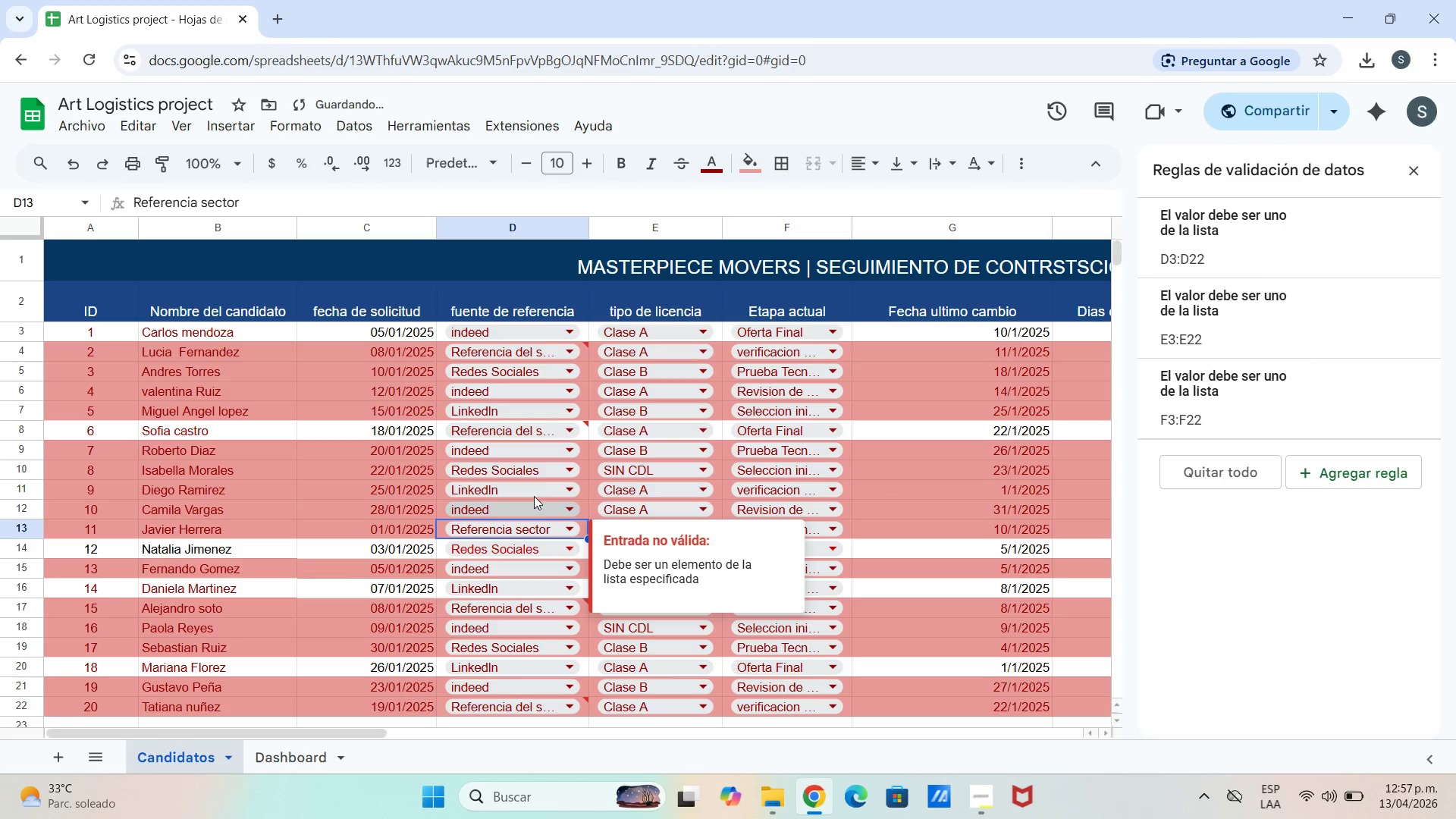 
scroll: coordinate [530, 469], scroll_direction: up, amount: 2.0
 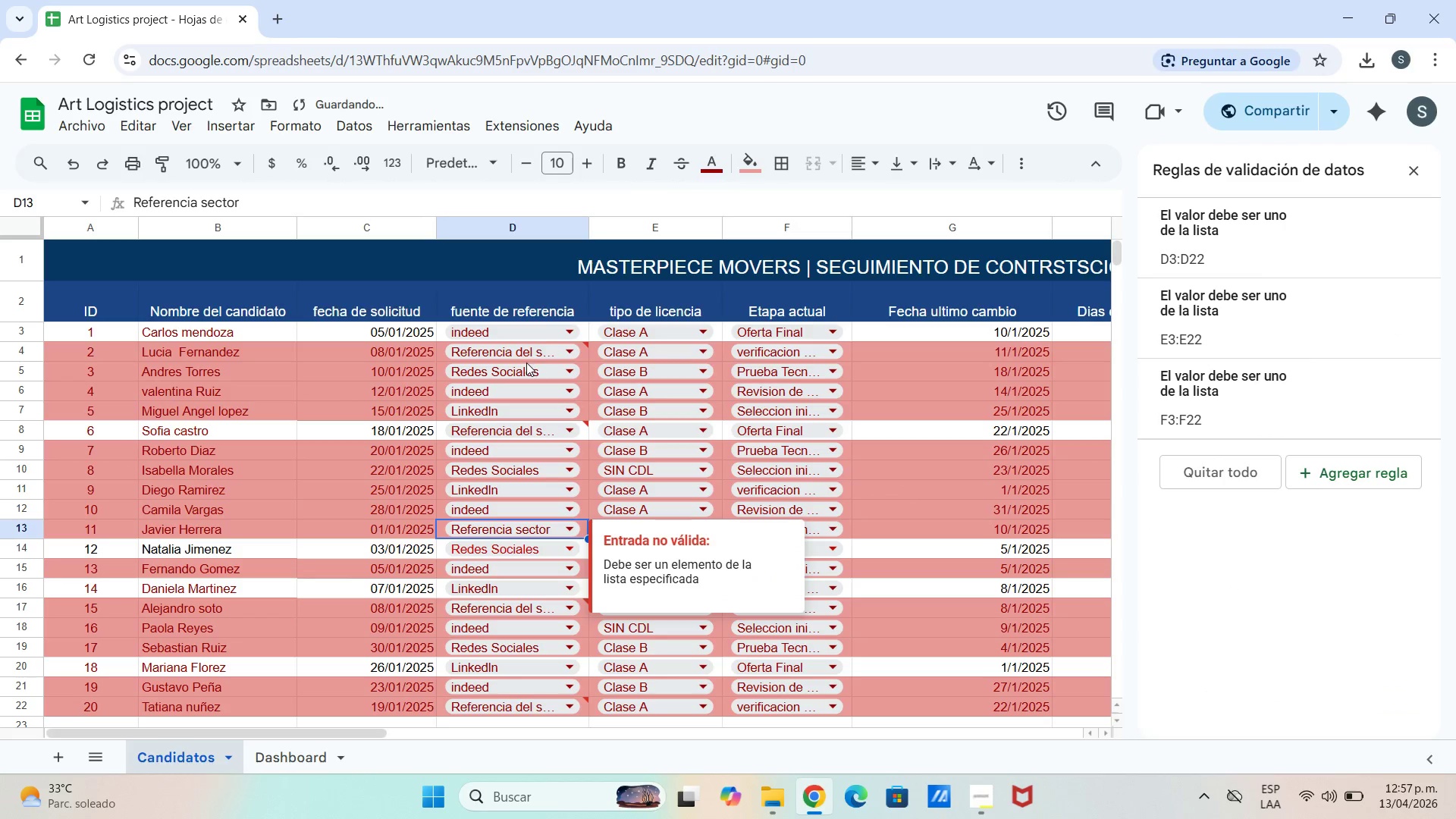 
left_click([522, 347])
 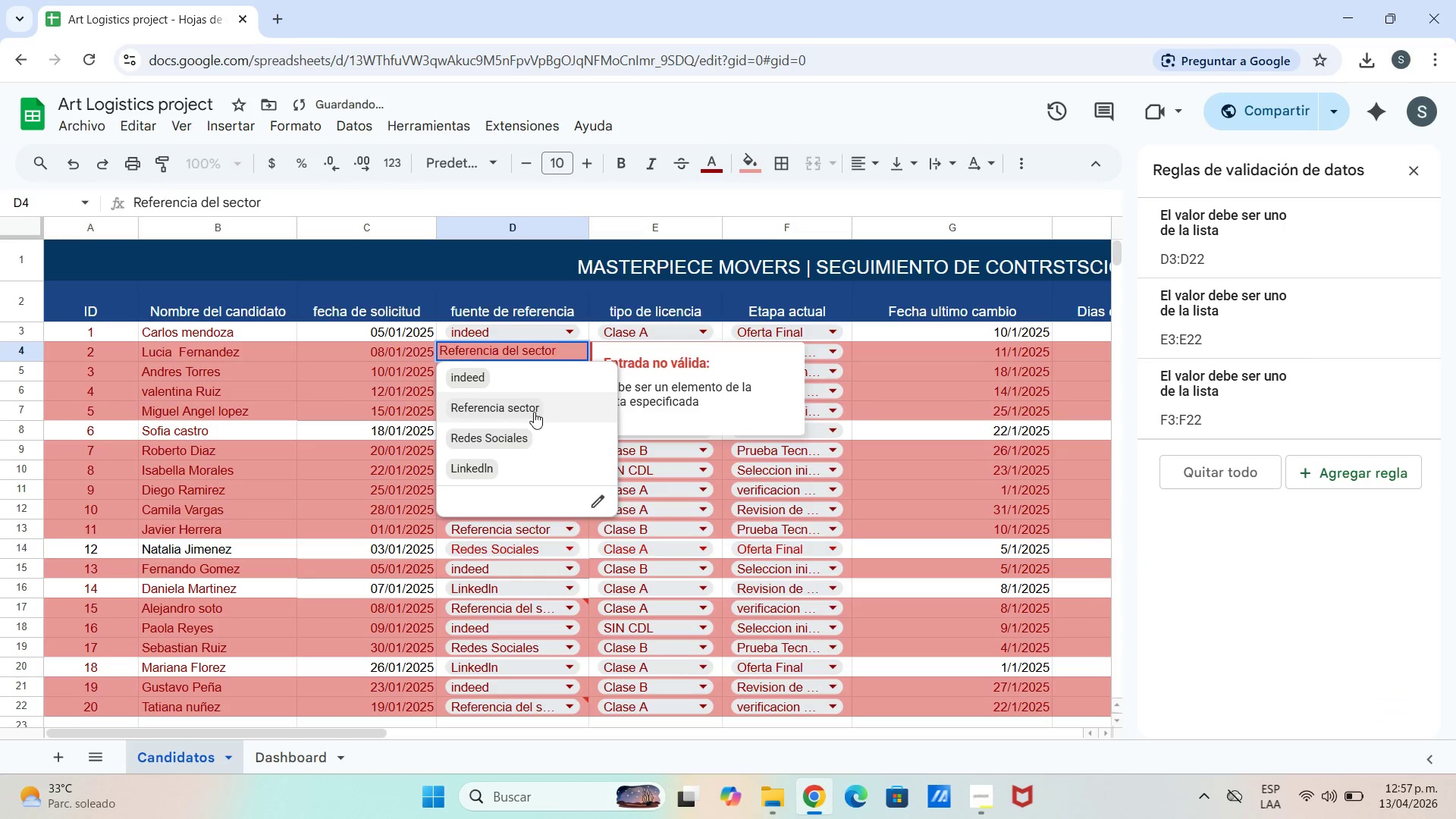 
left_click([534, 412])
 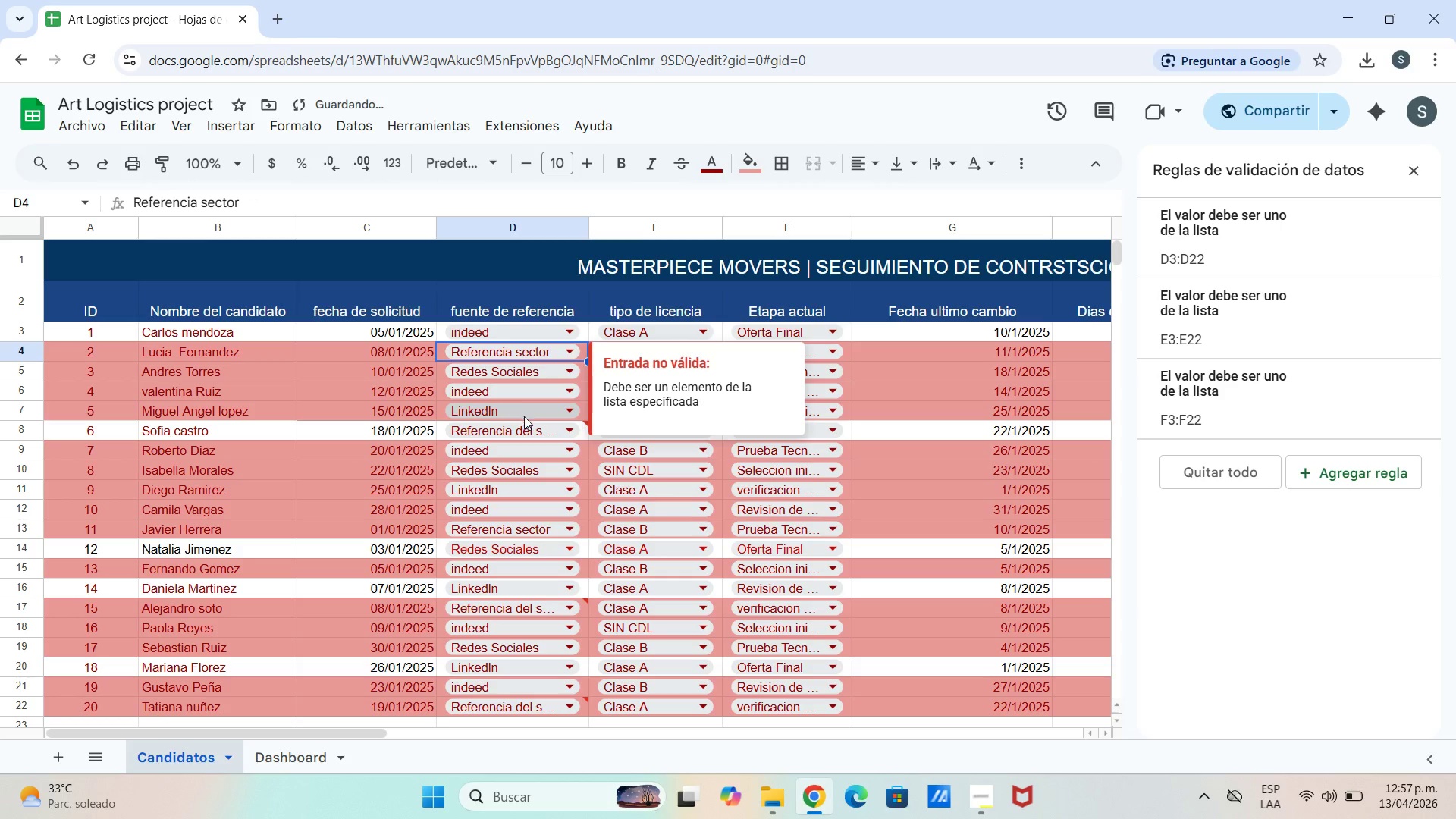 
left_click([522, 422])
 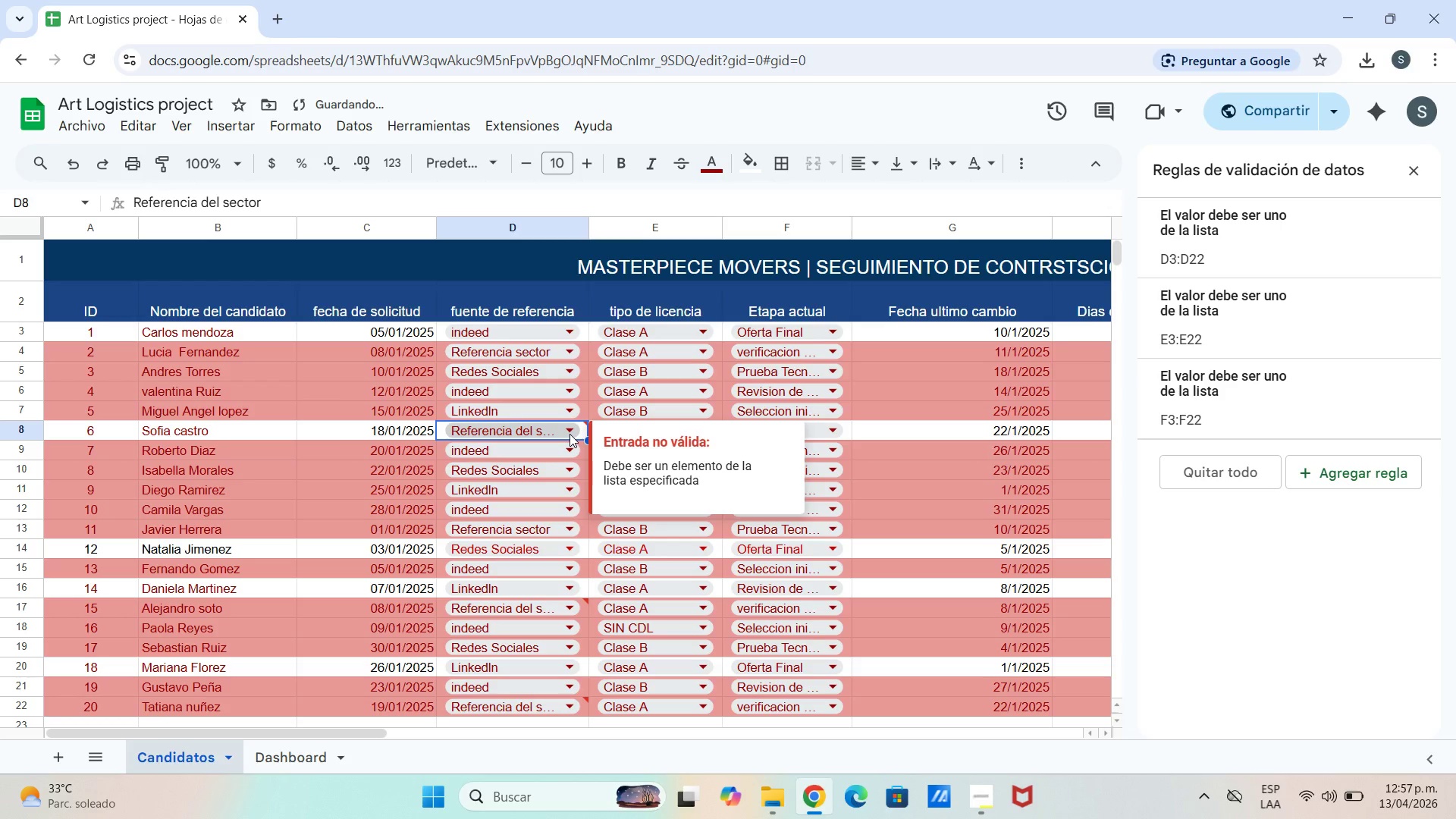 
left_click([569, 434])
 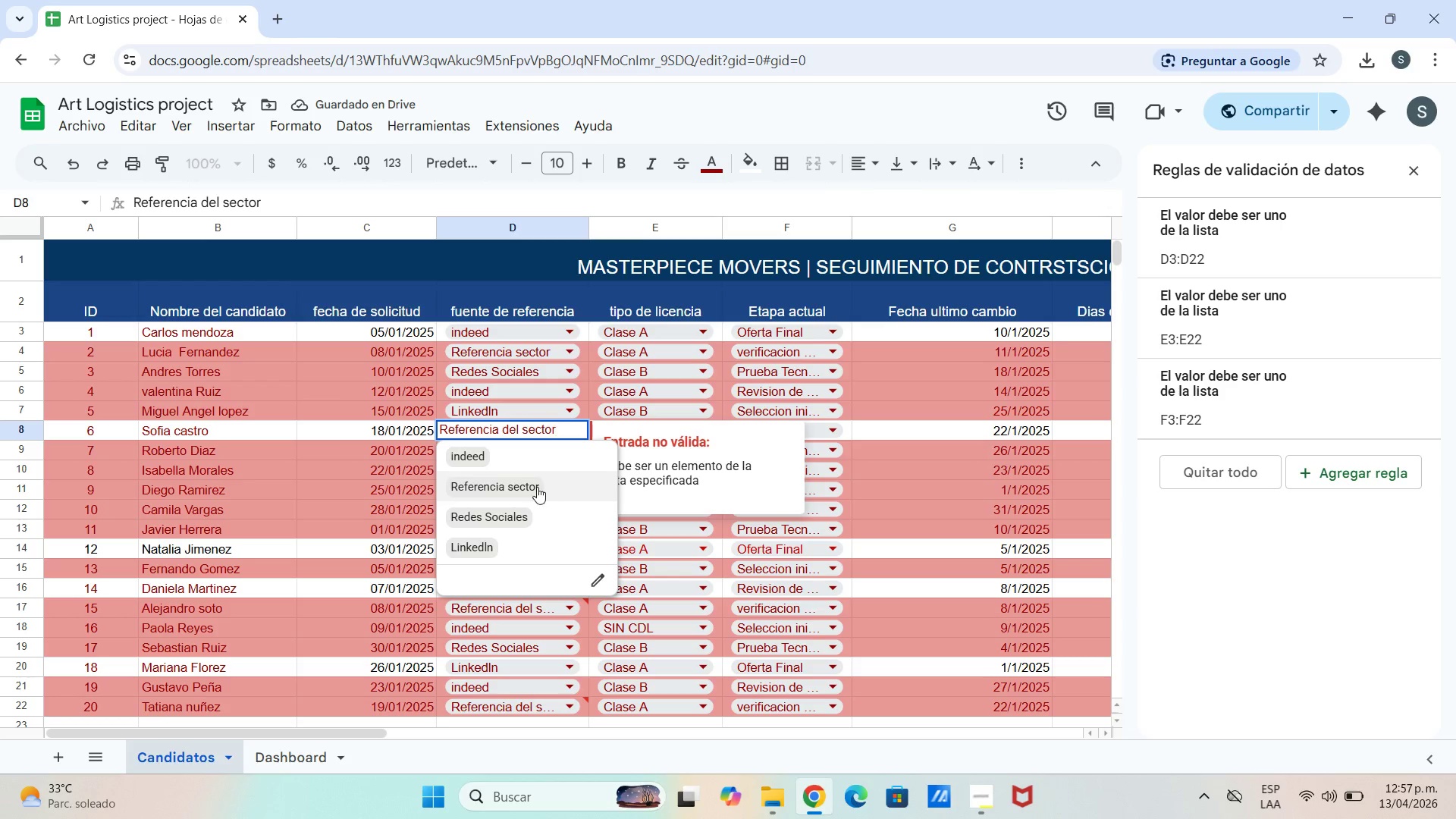 
left_click([532, 478])
 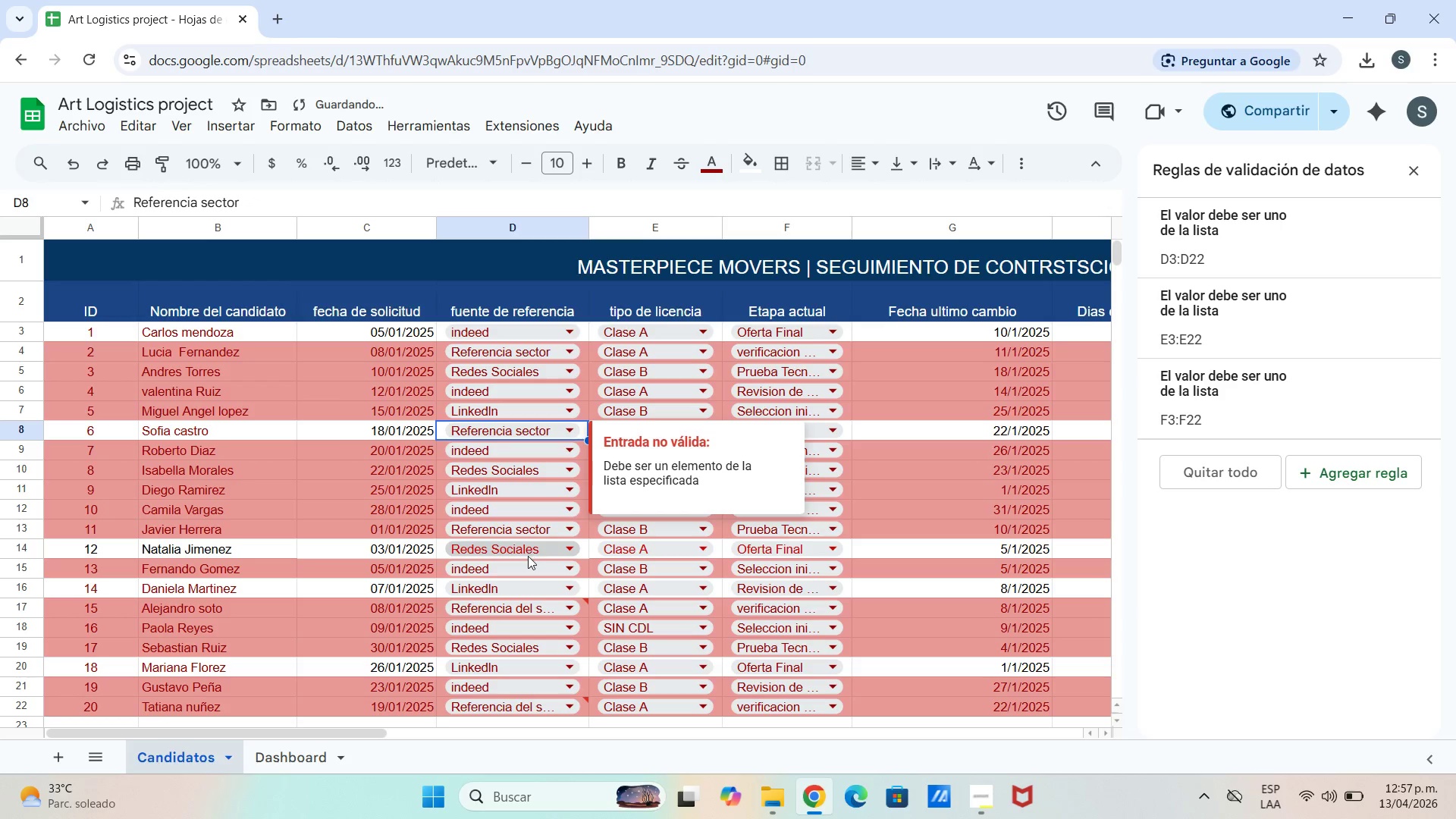 
left_click([533, 617])
 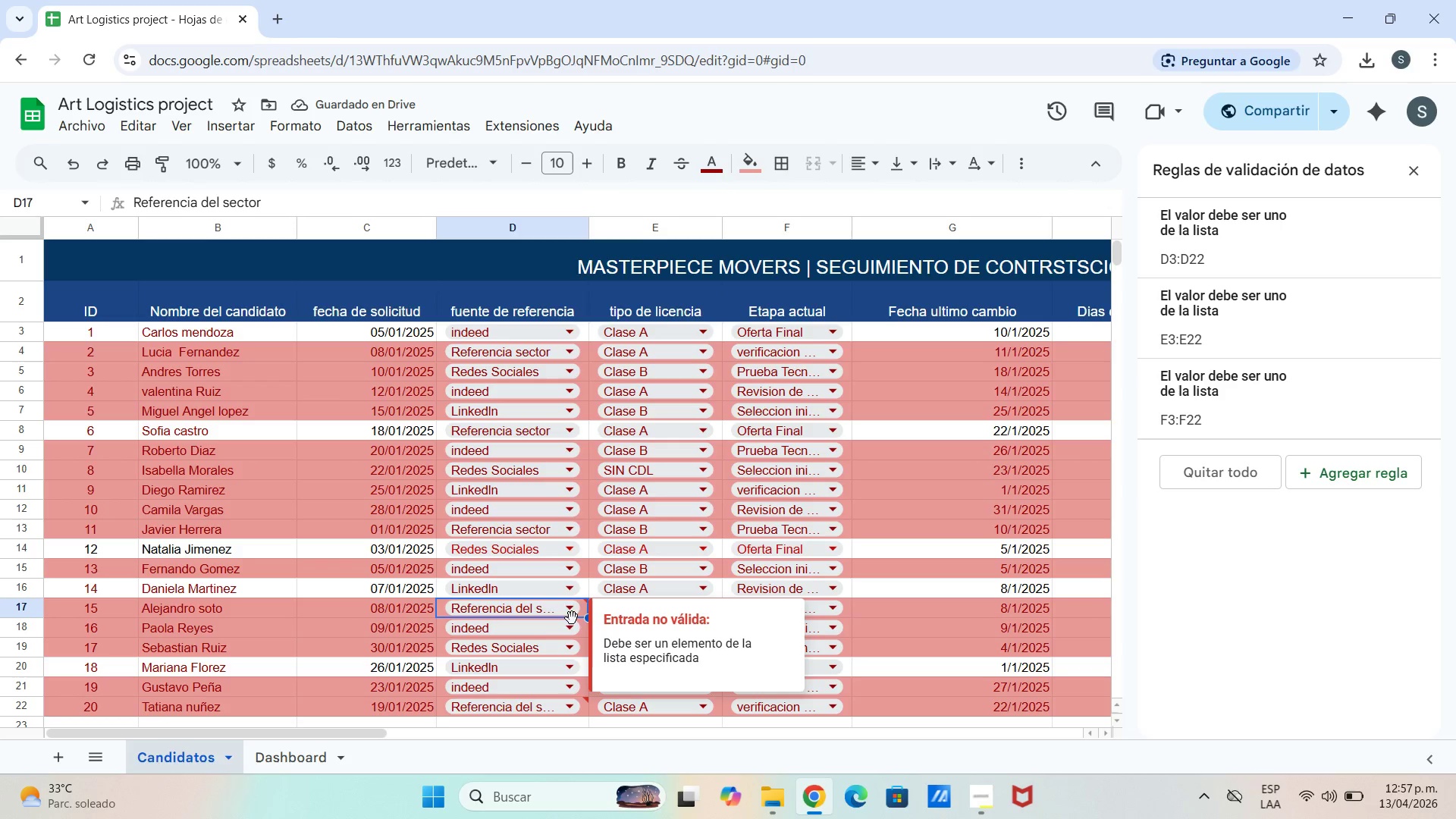 
left_click([554, 610])
 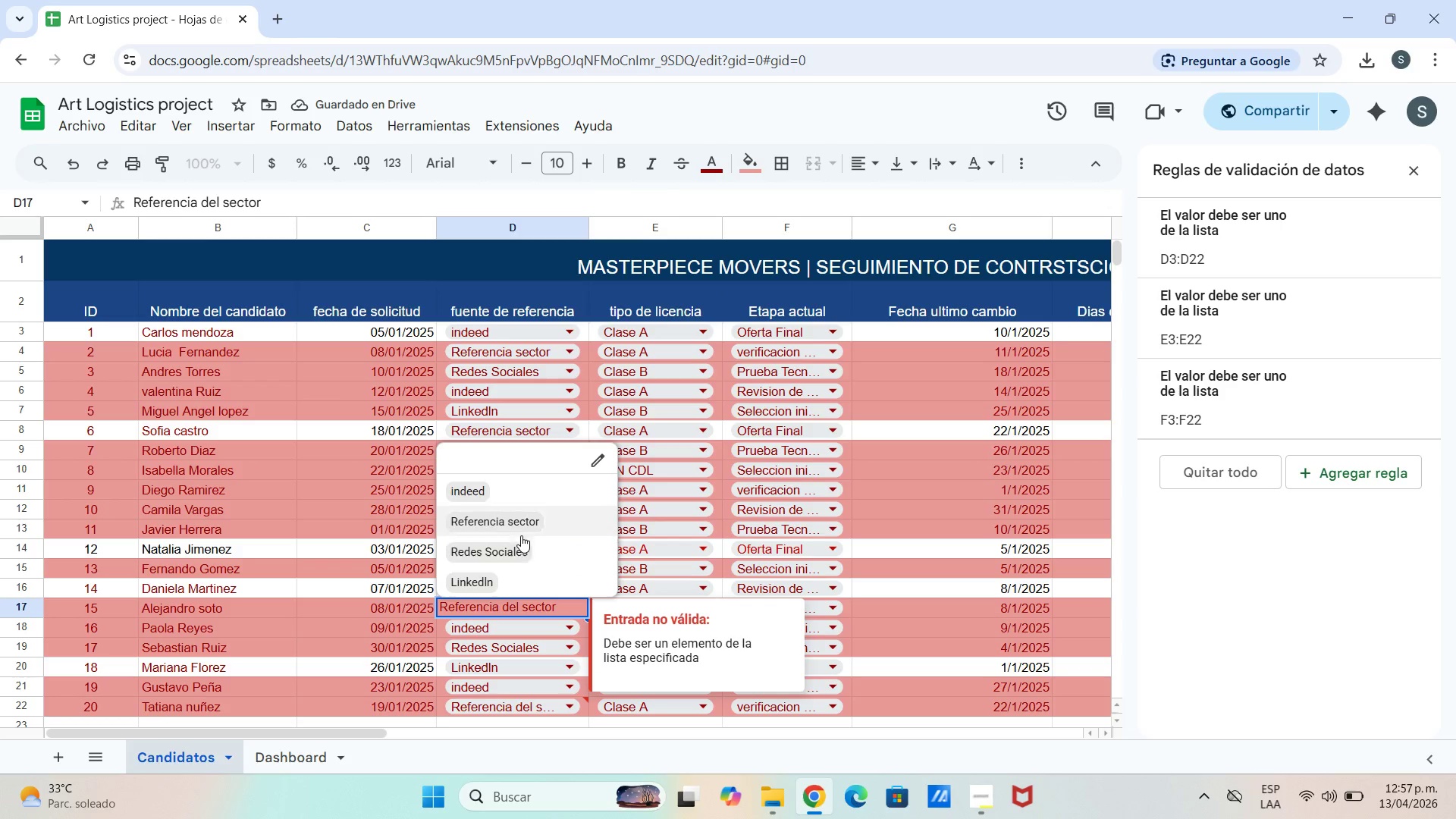 
left_click([517, 524])
 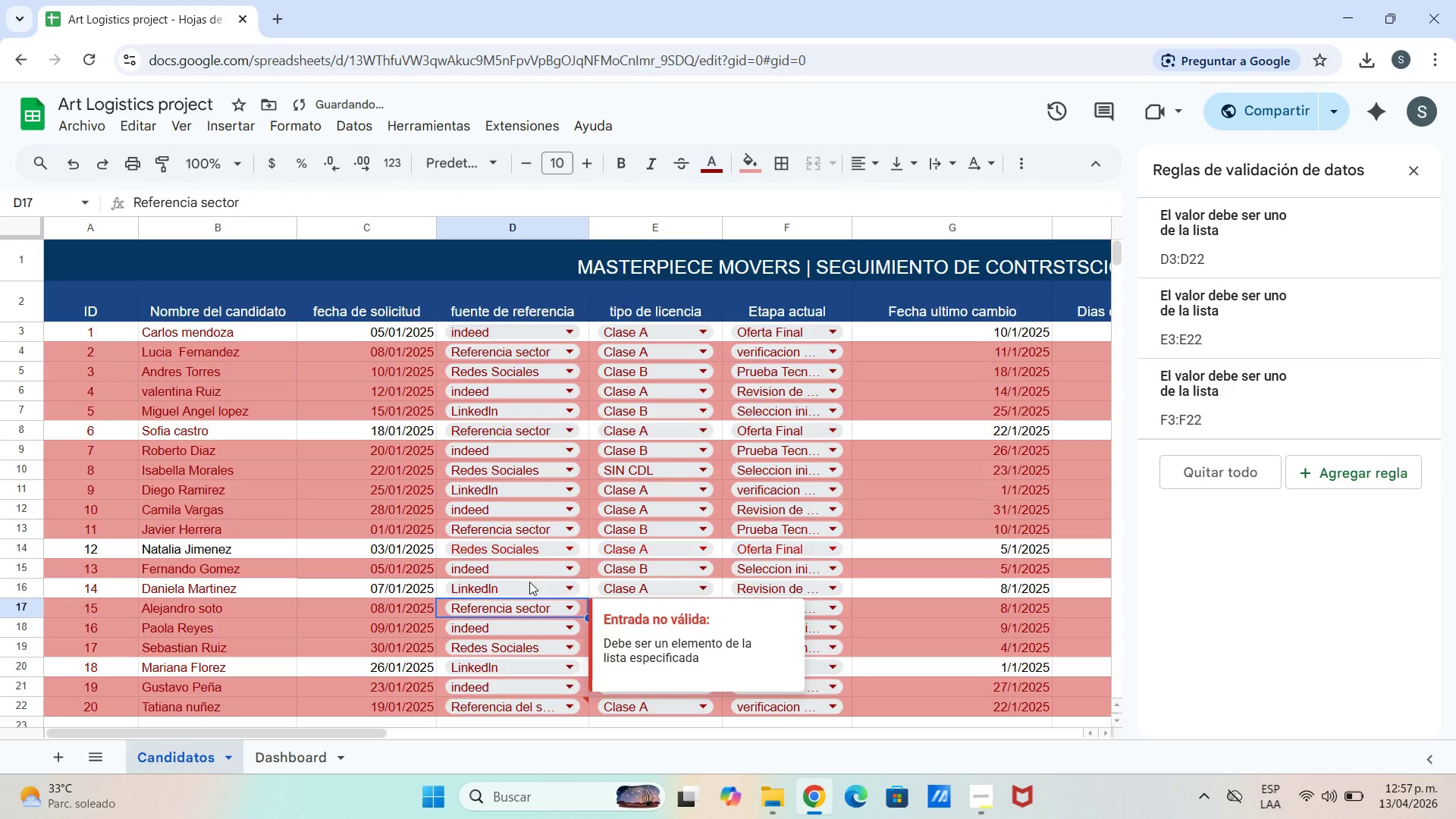 
scroll: coordinate [529, 585], scroll_direction: down, amount: 1.0
 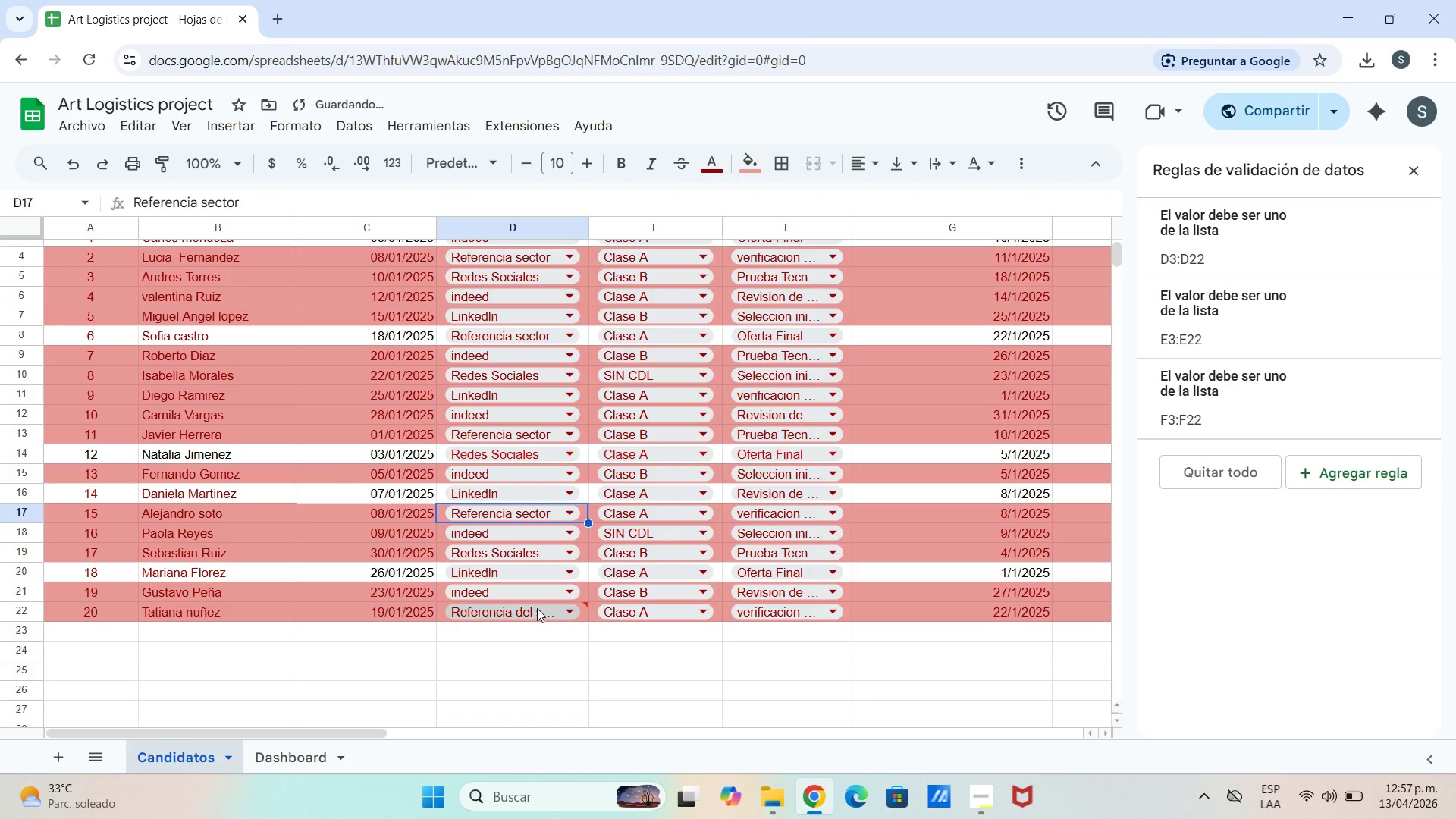 
left_click([536, 607])
 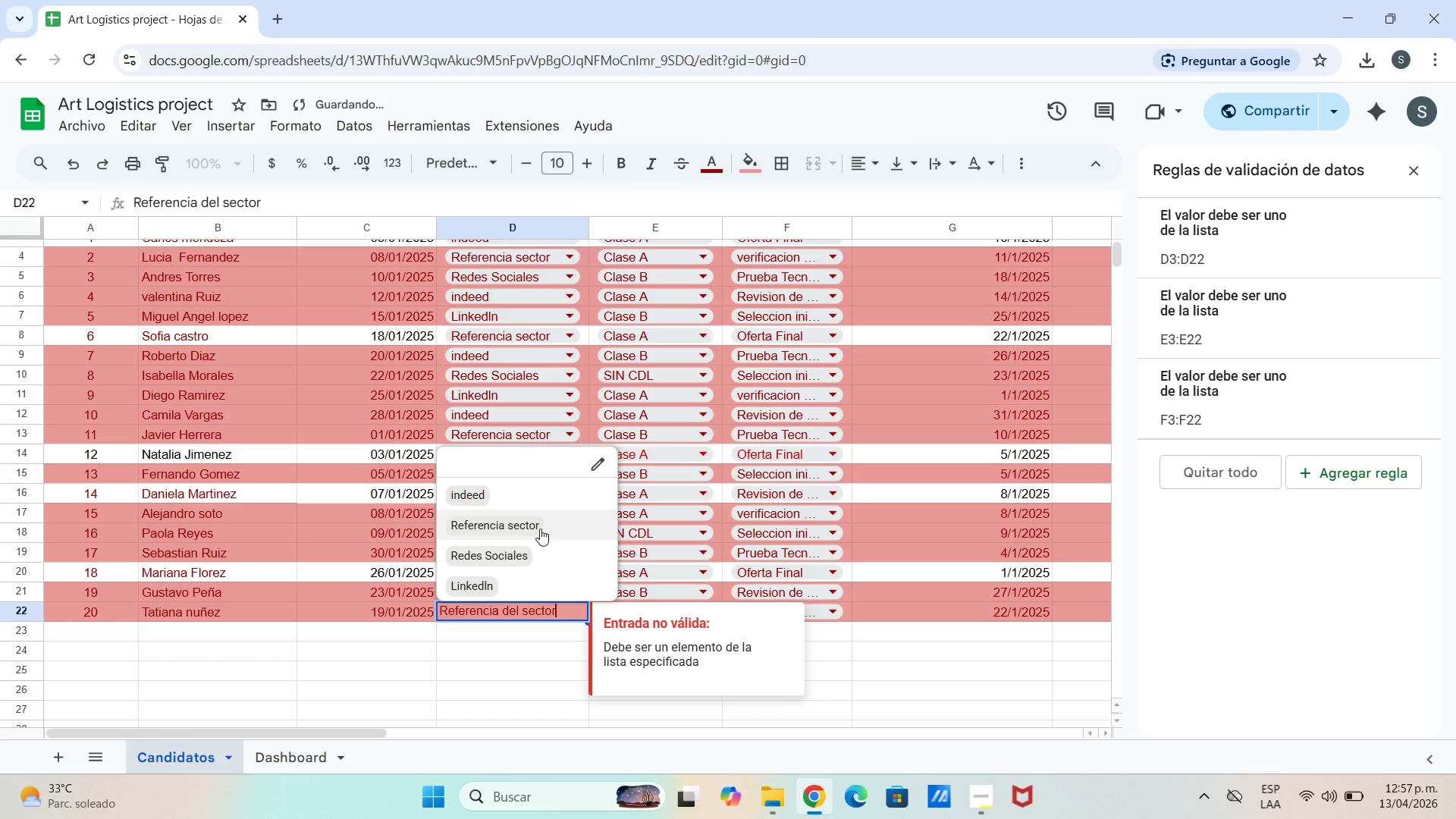 
left_click([538, 529])
 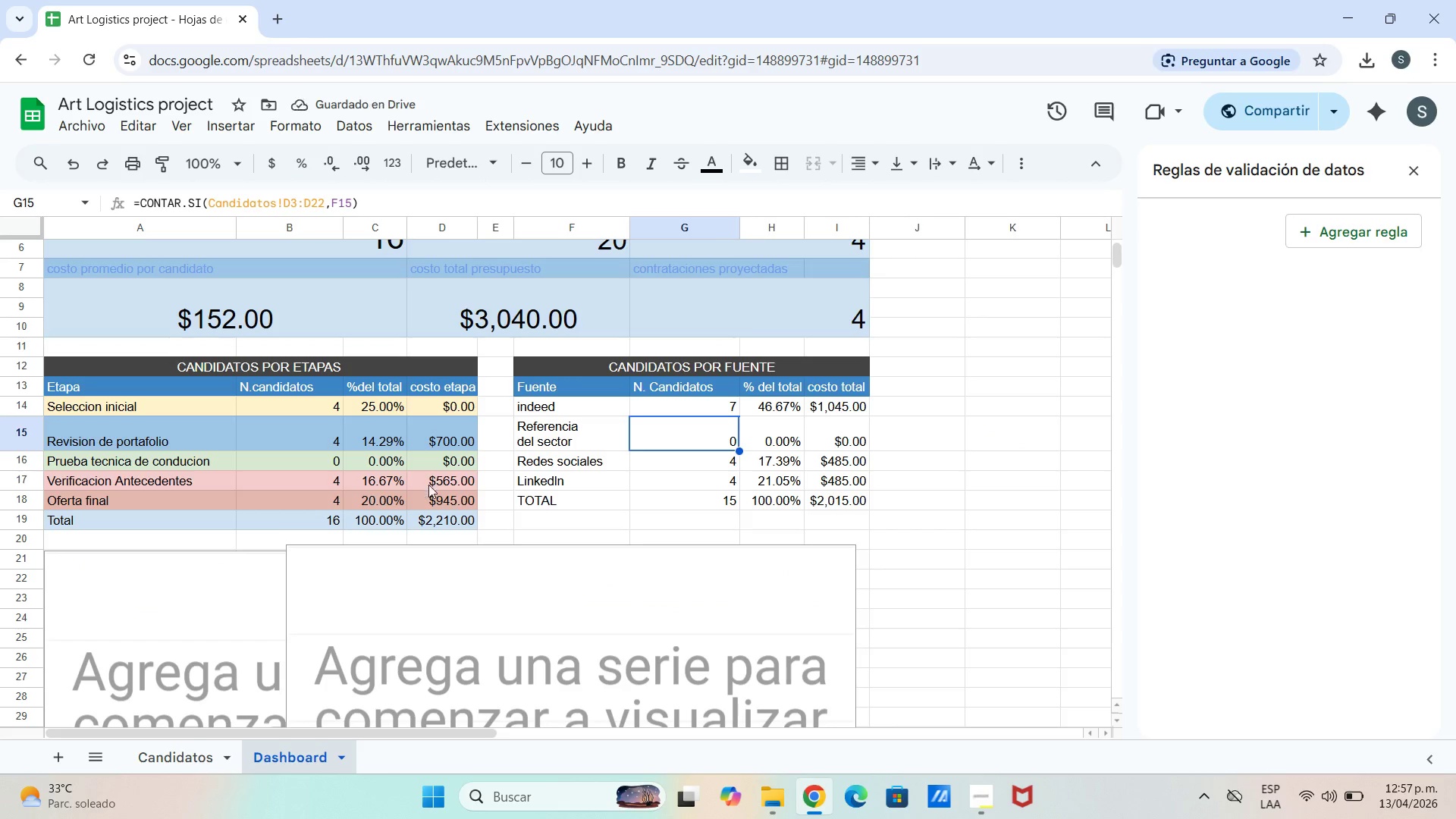 
left_click([583, 439])
 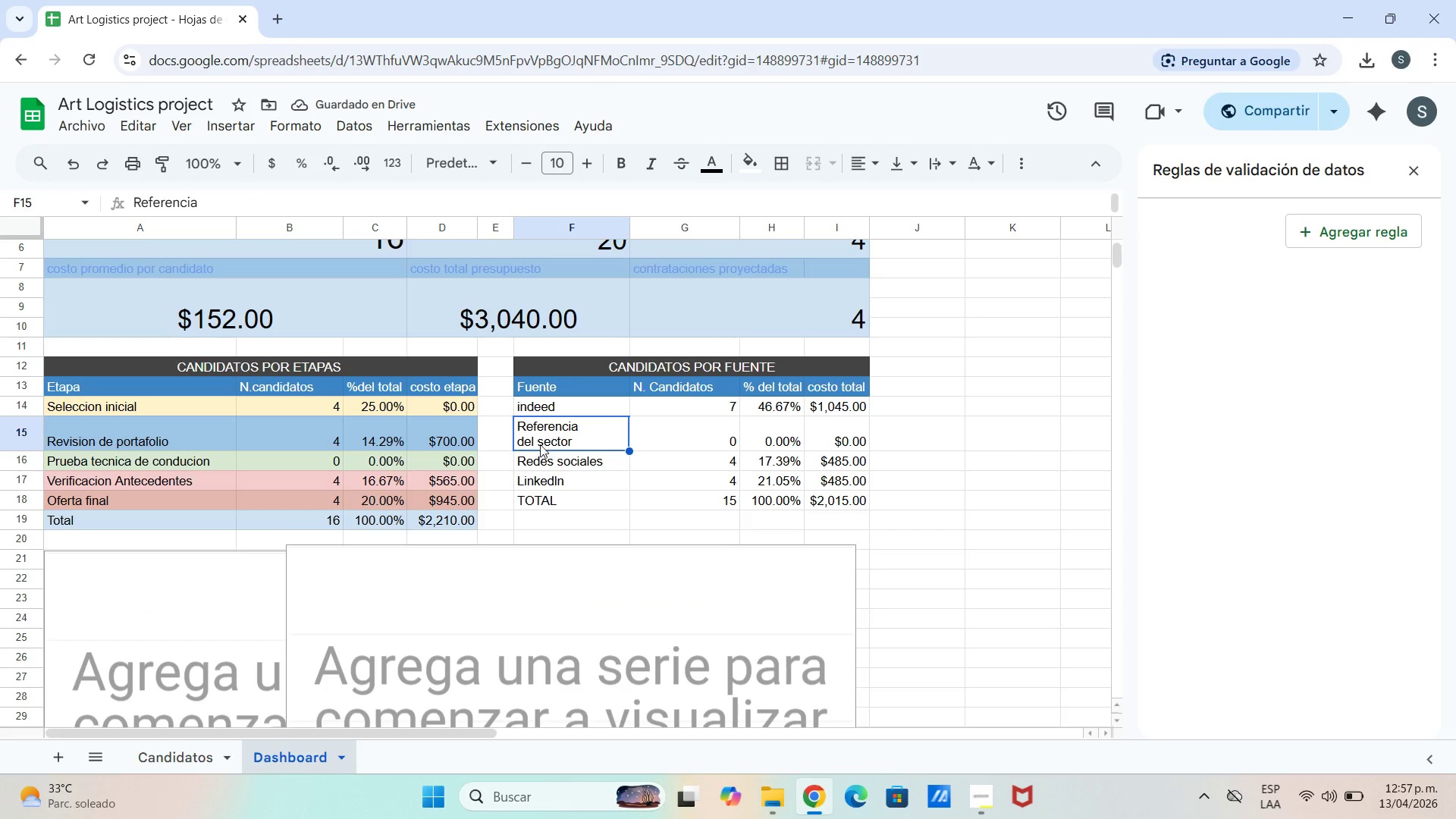 
double_click([538, 444])
 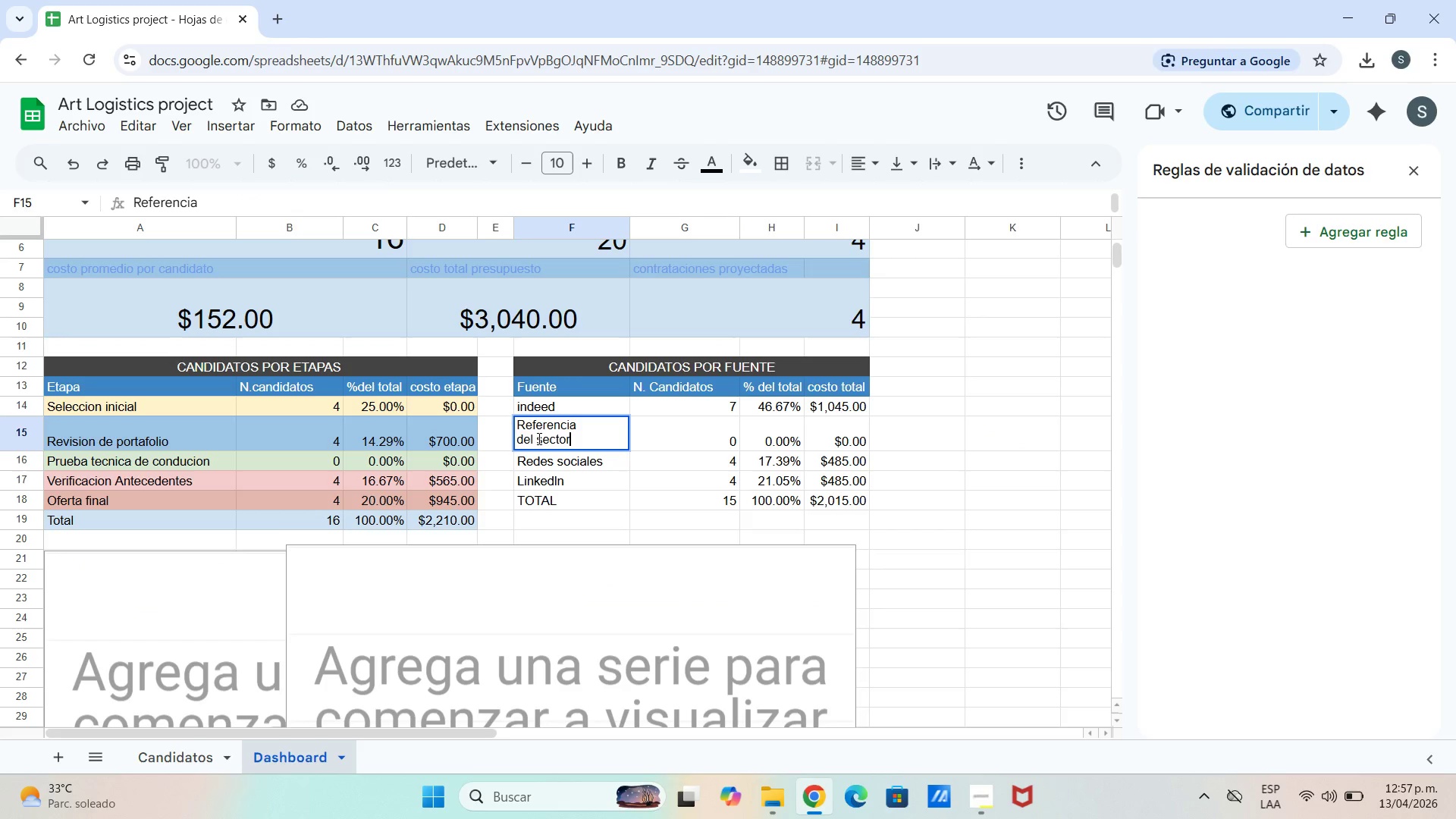 
left_click([538, 438])
 